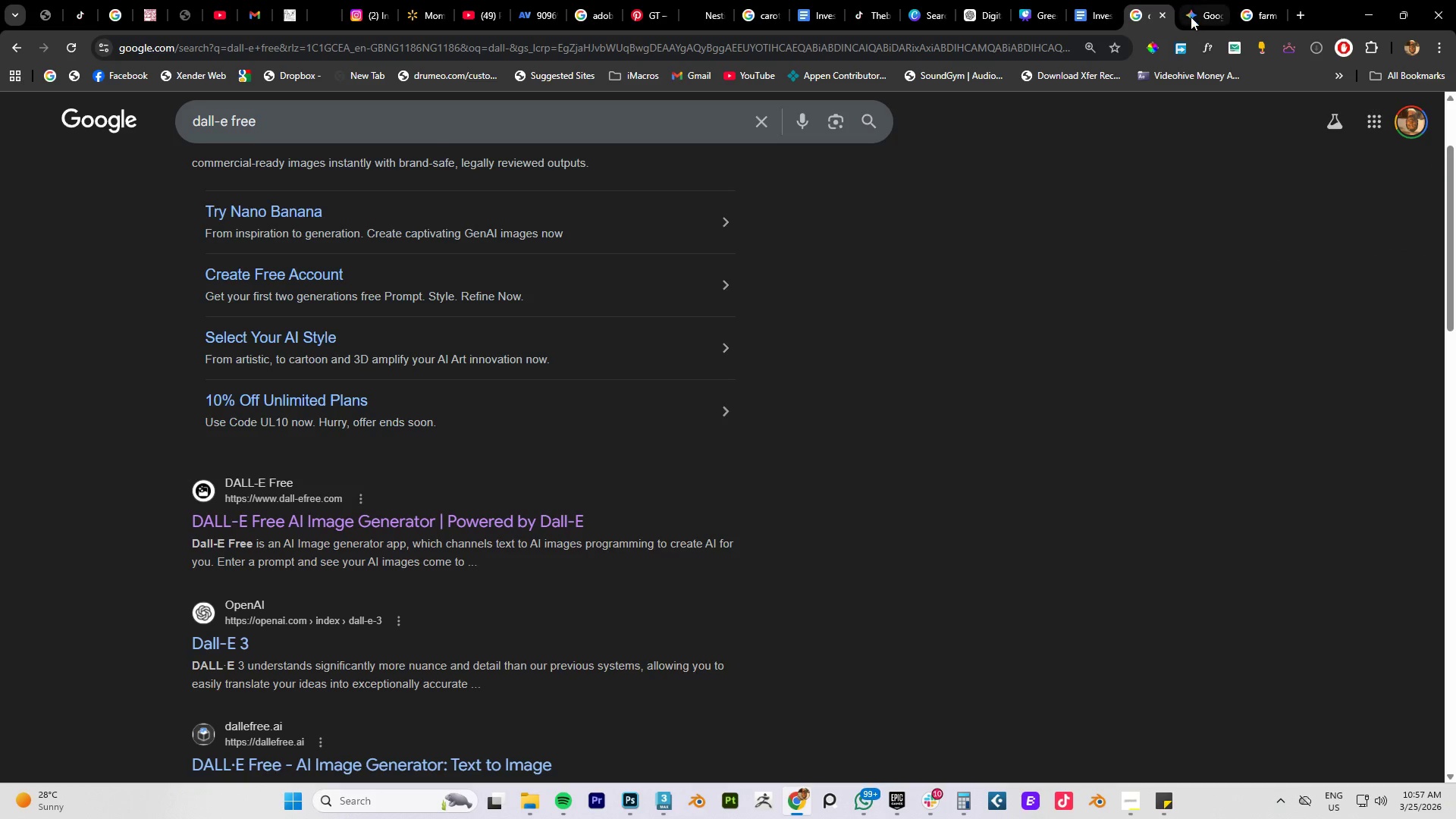 
left_click([1191, 17])
 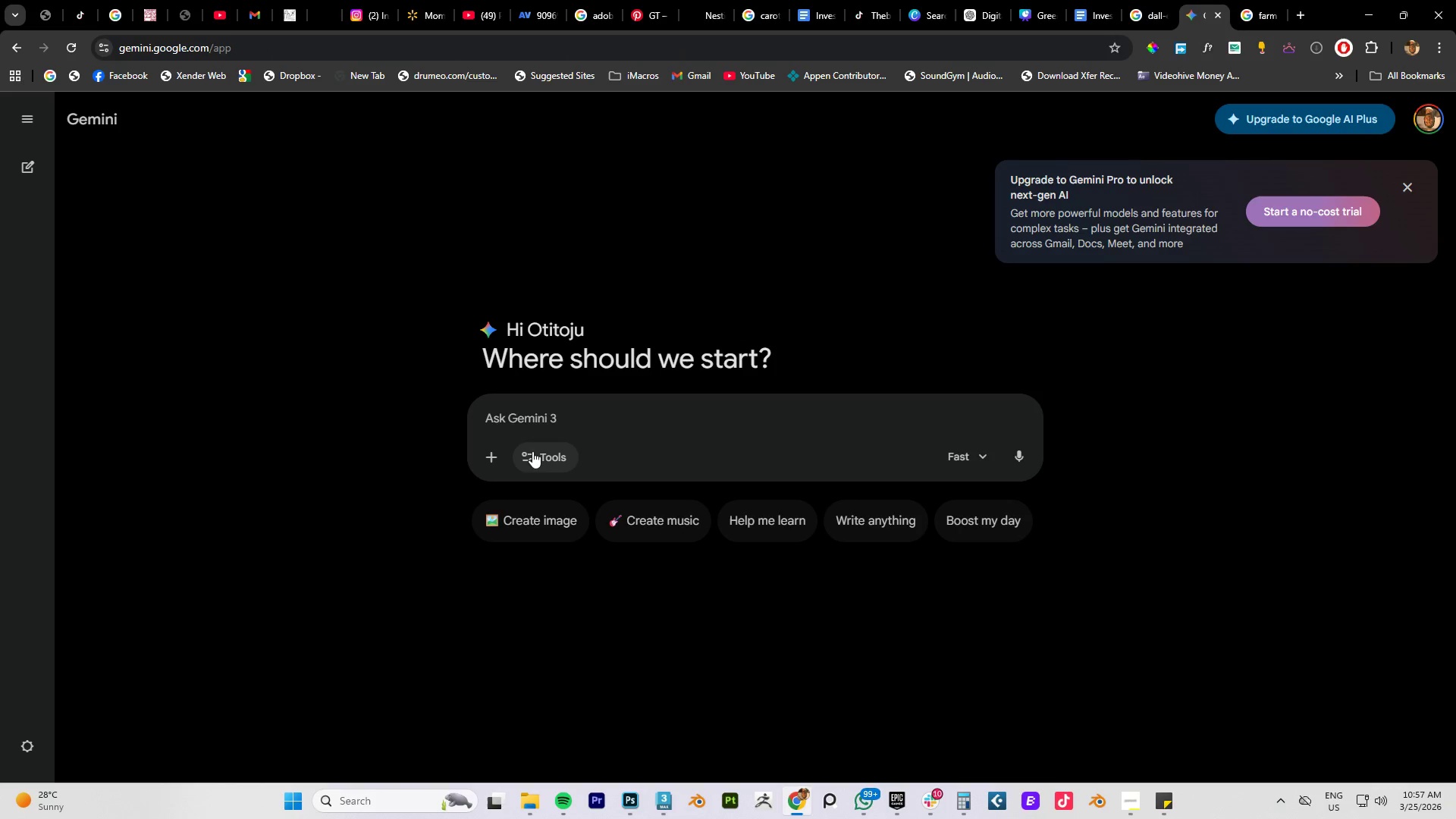 
left_click([527, 416])
 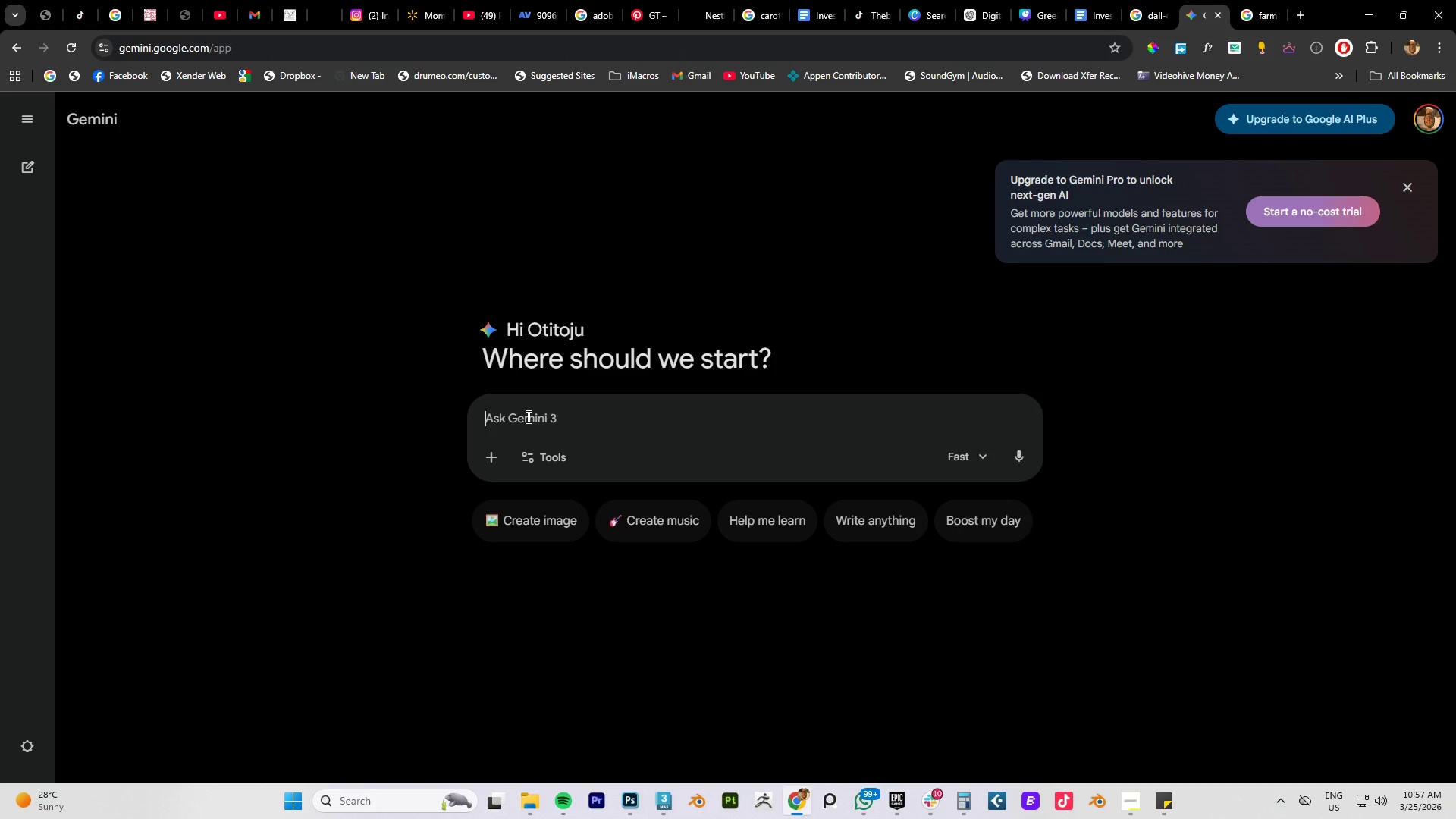 
key(Control+V)
 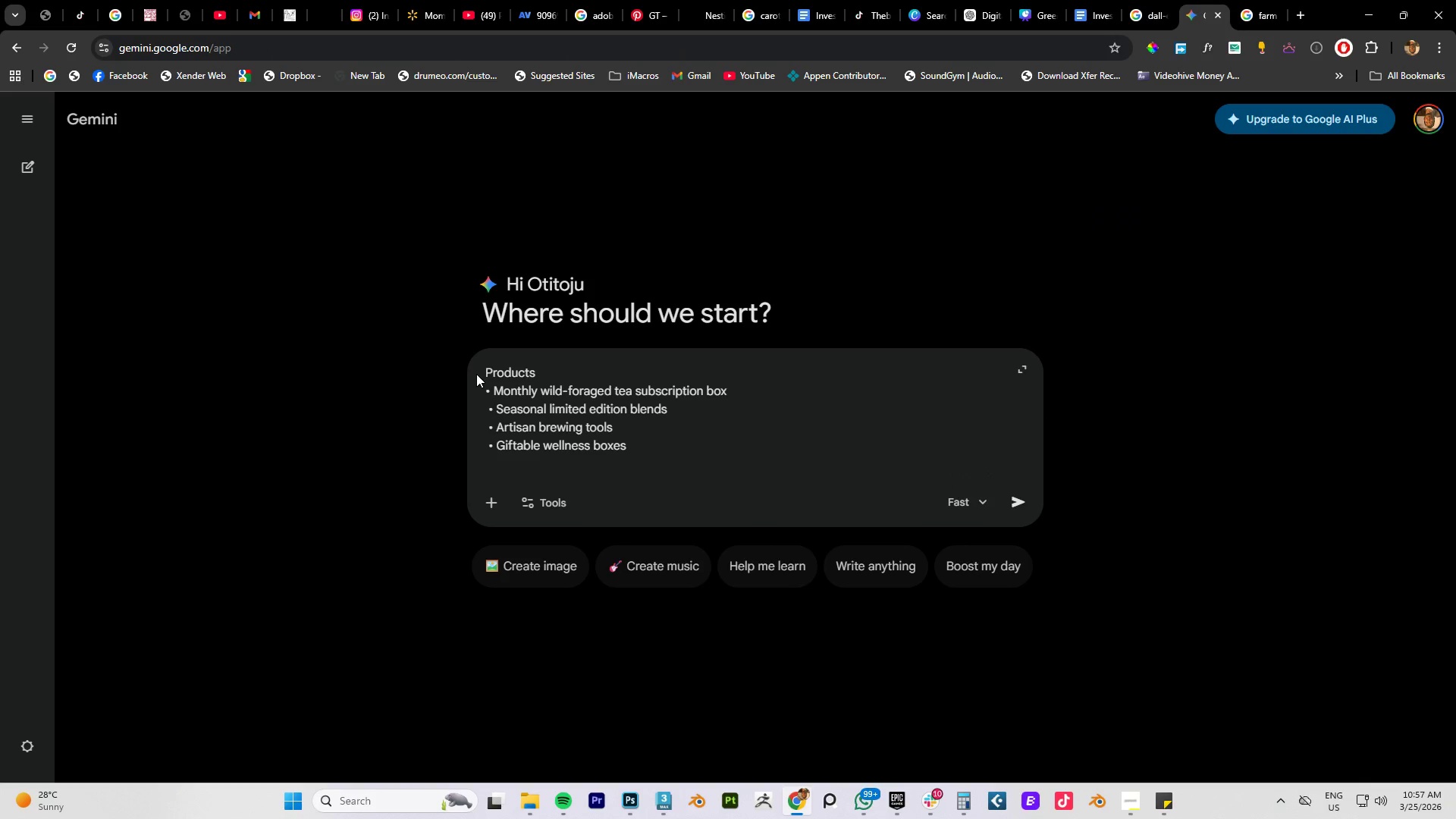 
left_click([487, 369])
 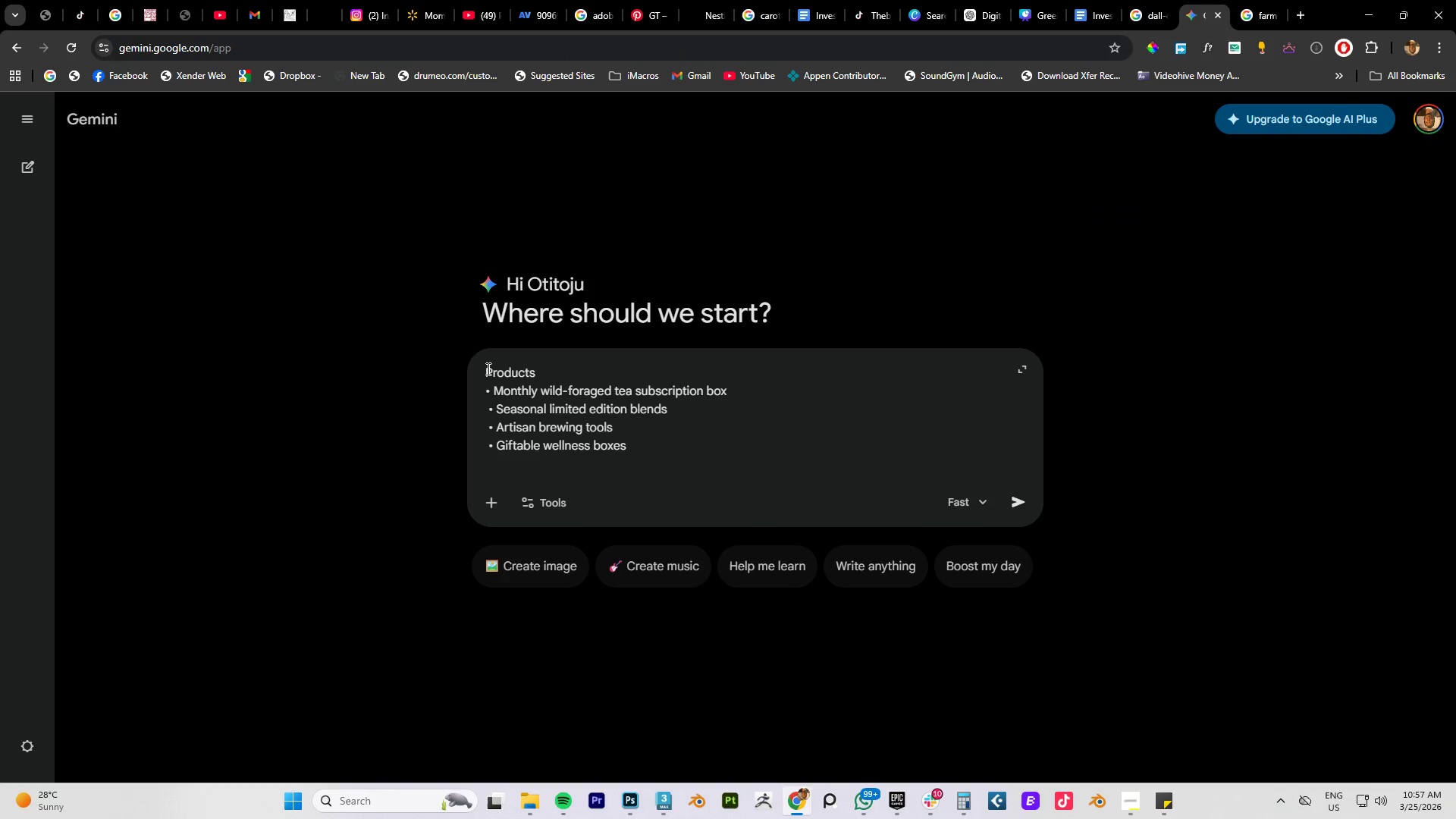 
type(Generate images for thes )
key(Backspace)
type(e 4 )
 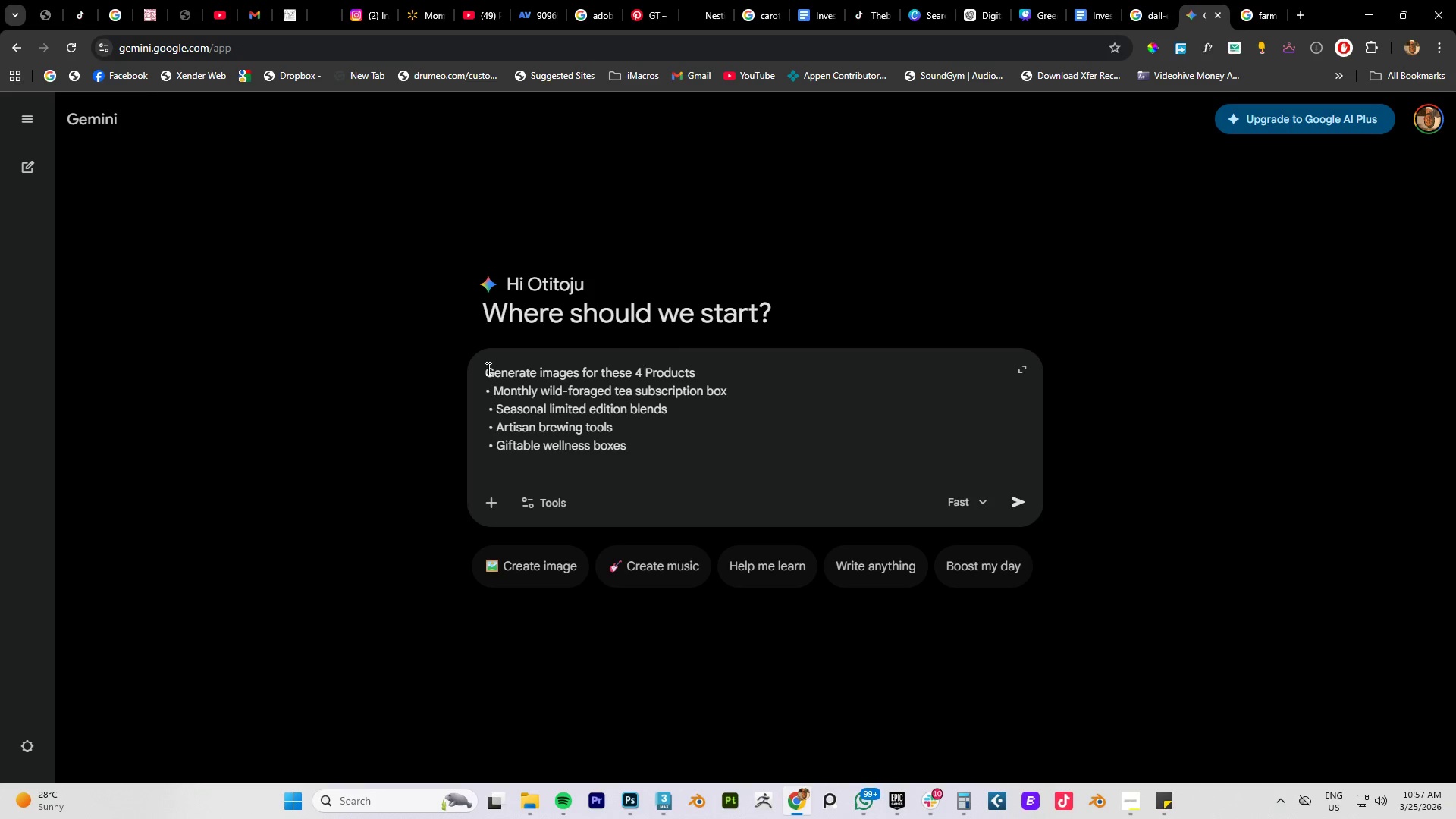 
key(ArrowRight)
 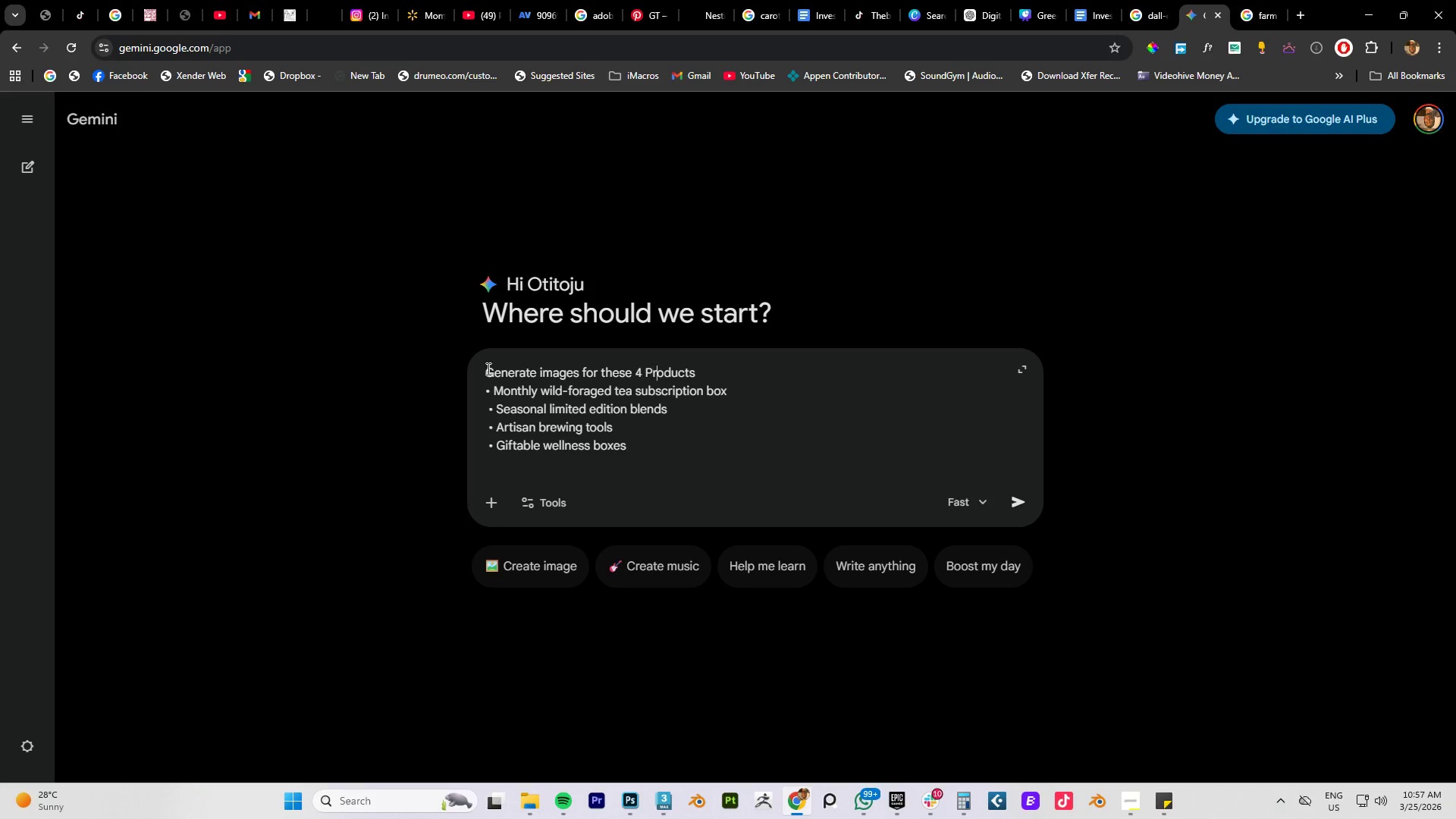 
hold_key(key=ArrowRight, duration=0.72)
 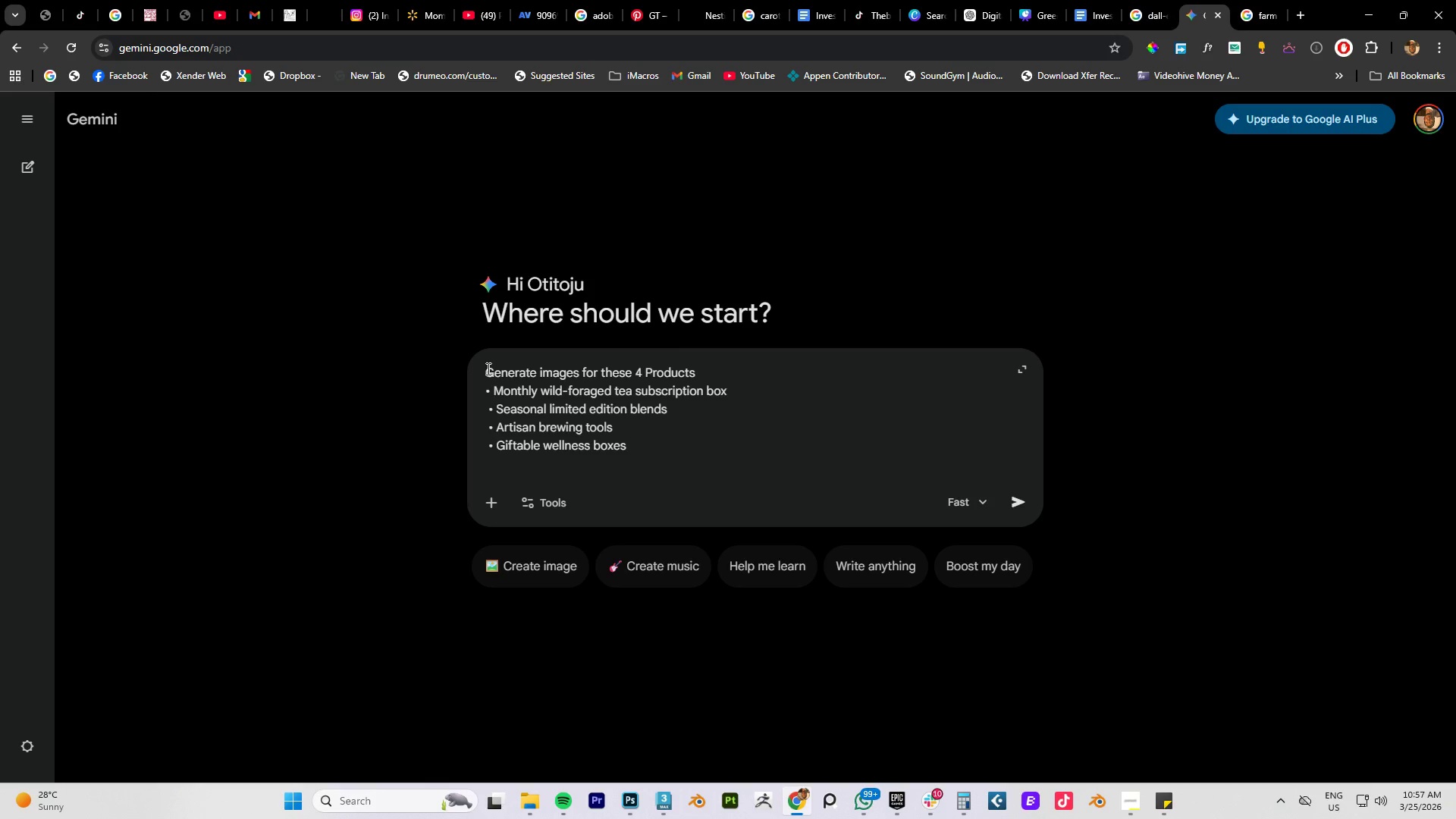 
key(ArrowLeft)
 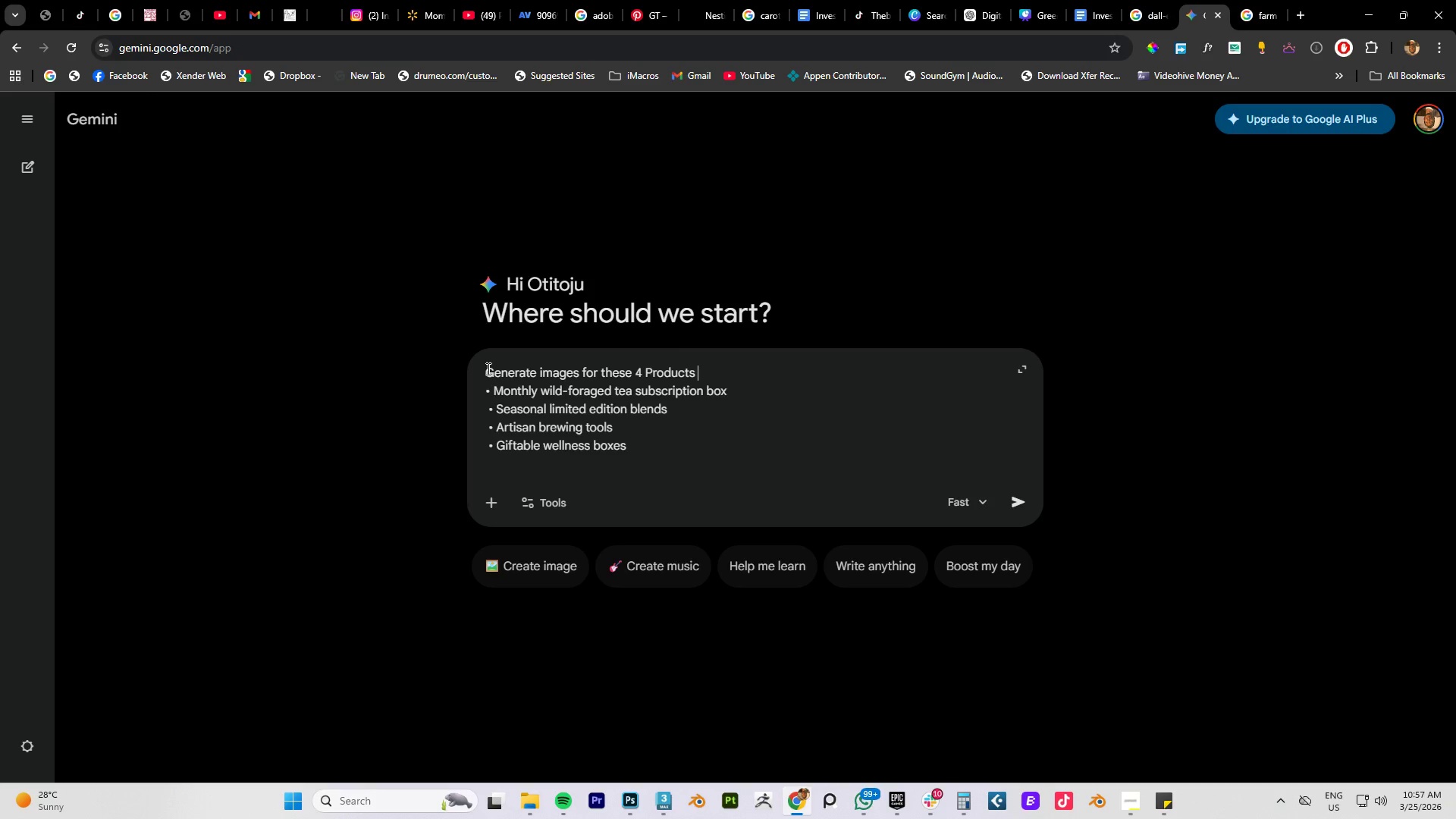 
type( below in 4k)
 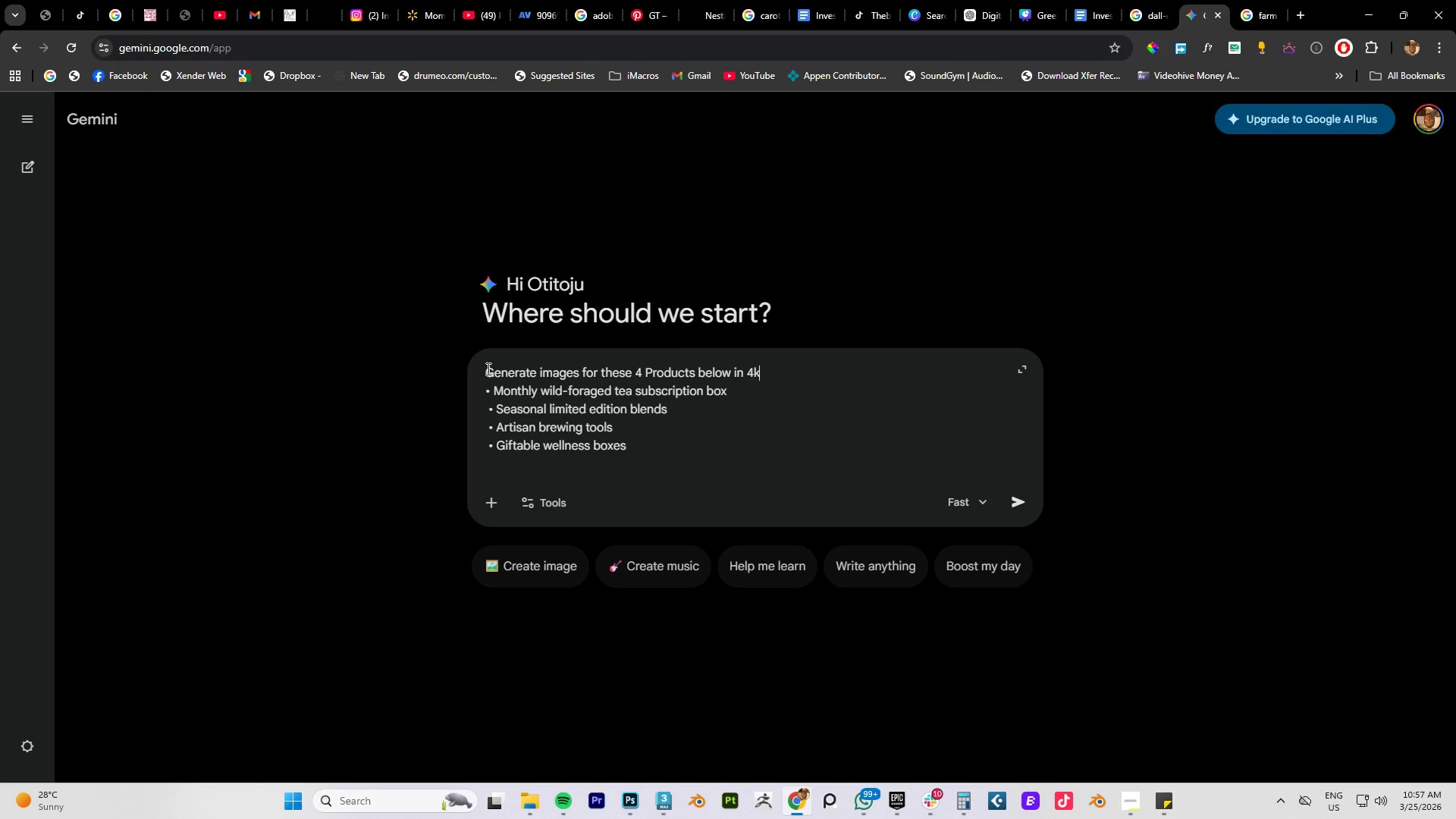 
key(Enter)
 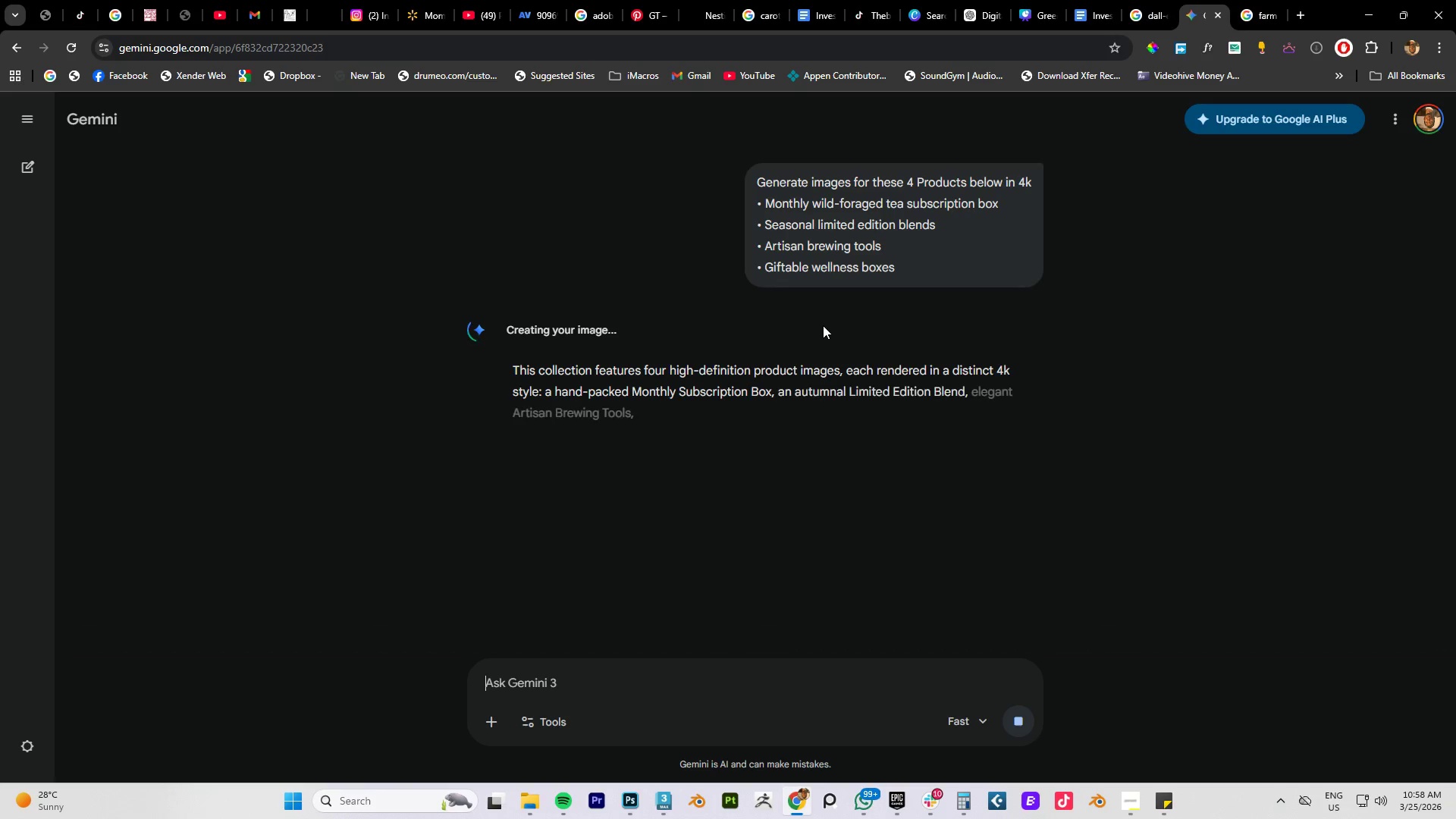 
wait(8.7)
 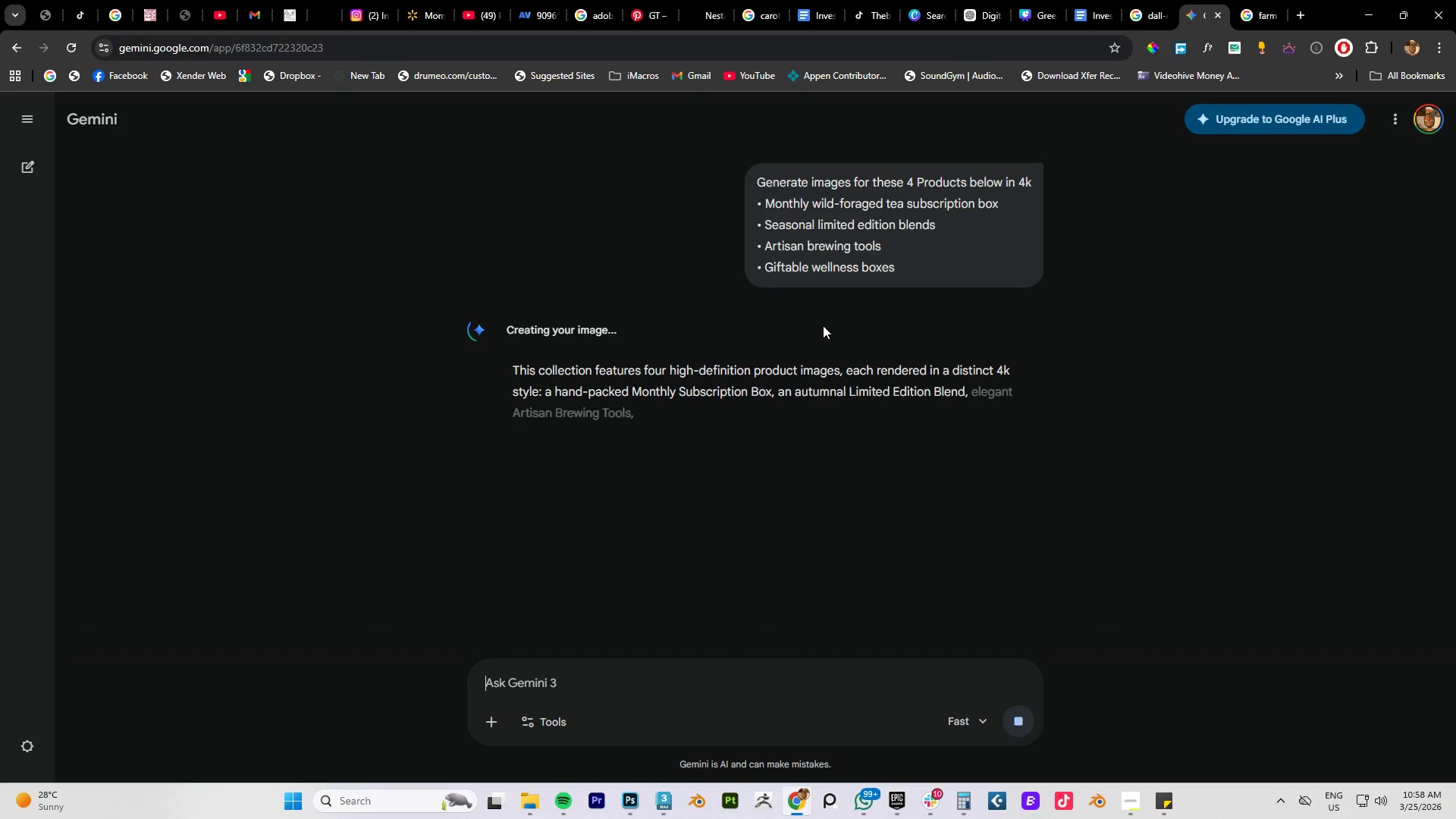 
left_click([1096, 14])
 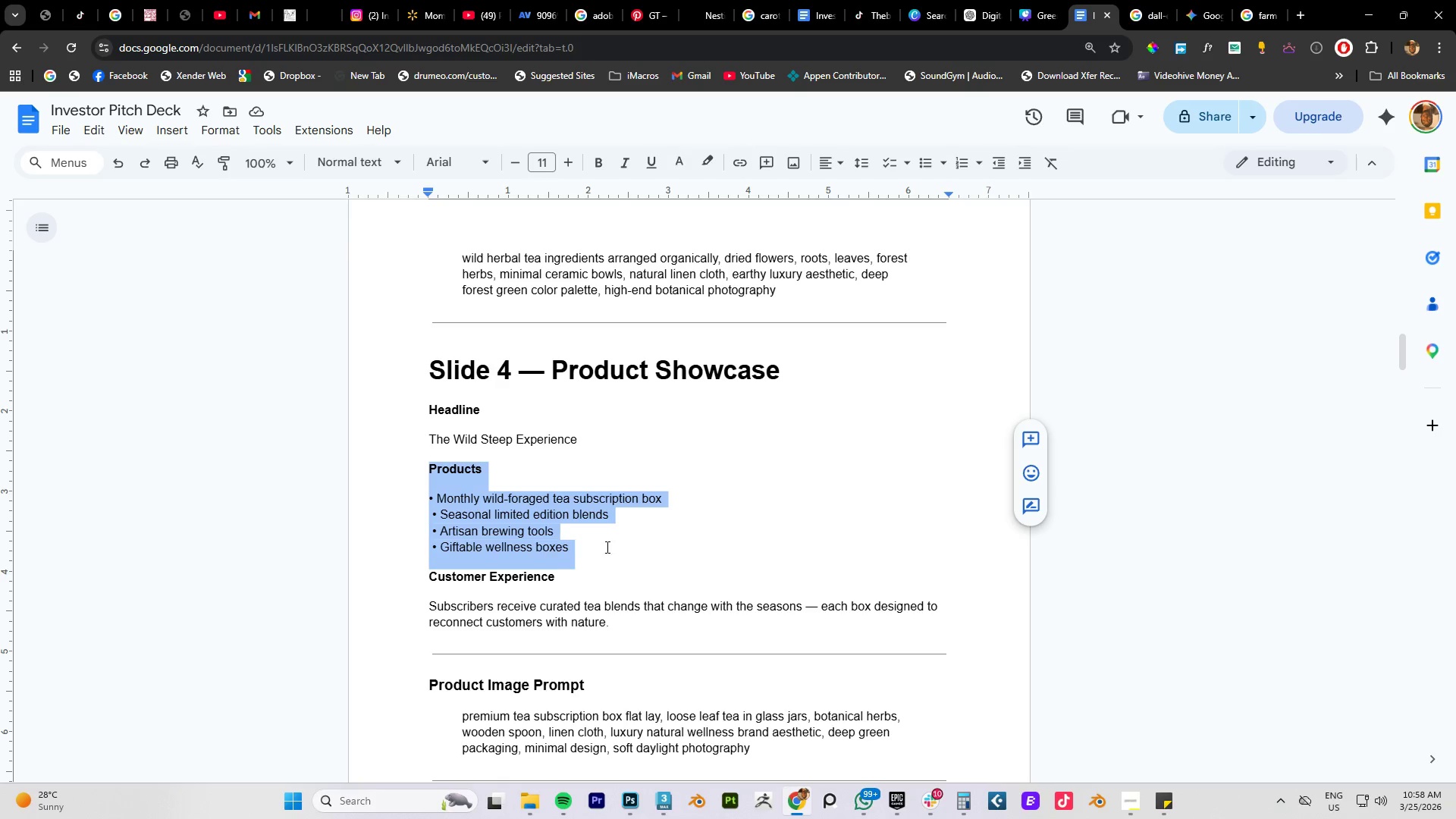 
scroll: coordinate [587, 554], scroll_direction: down, amount: 2.0
 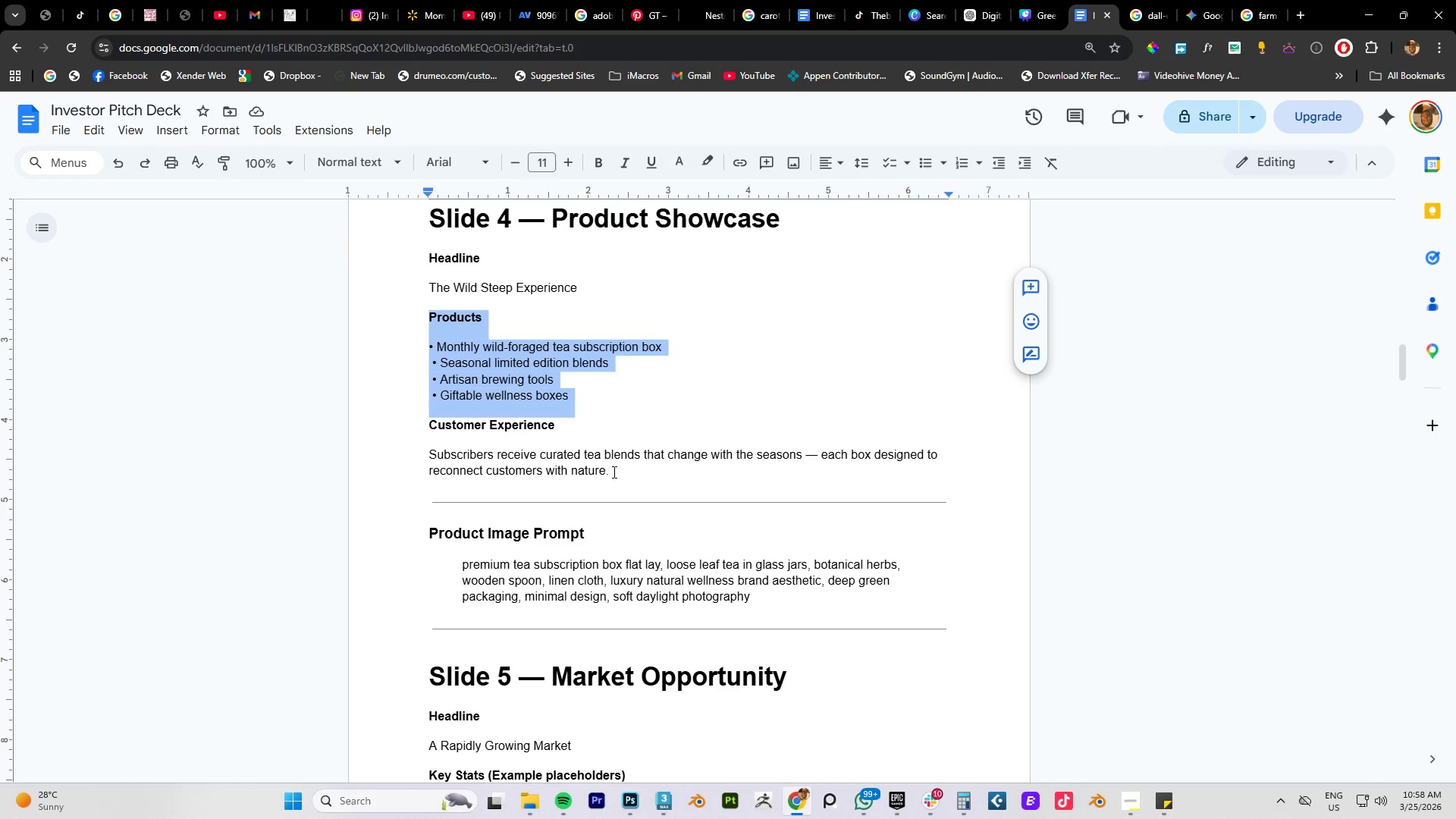 
left_click_drag(start_coordinate=[610, 471], to_coordinate=[426, 429])
 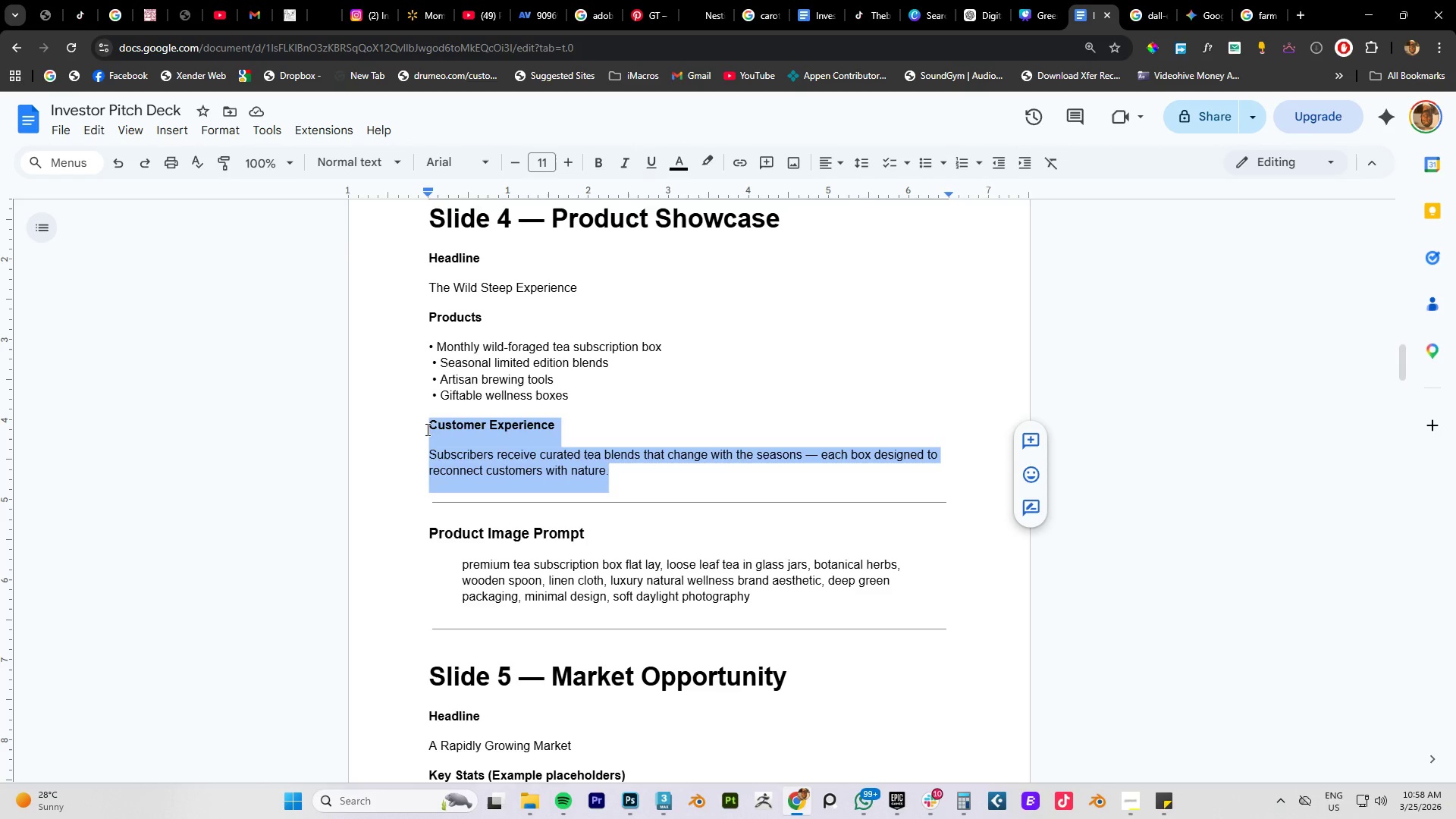 
key(Control+ControlLeft)
 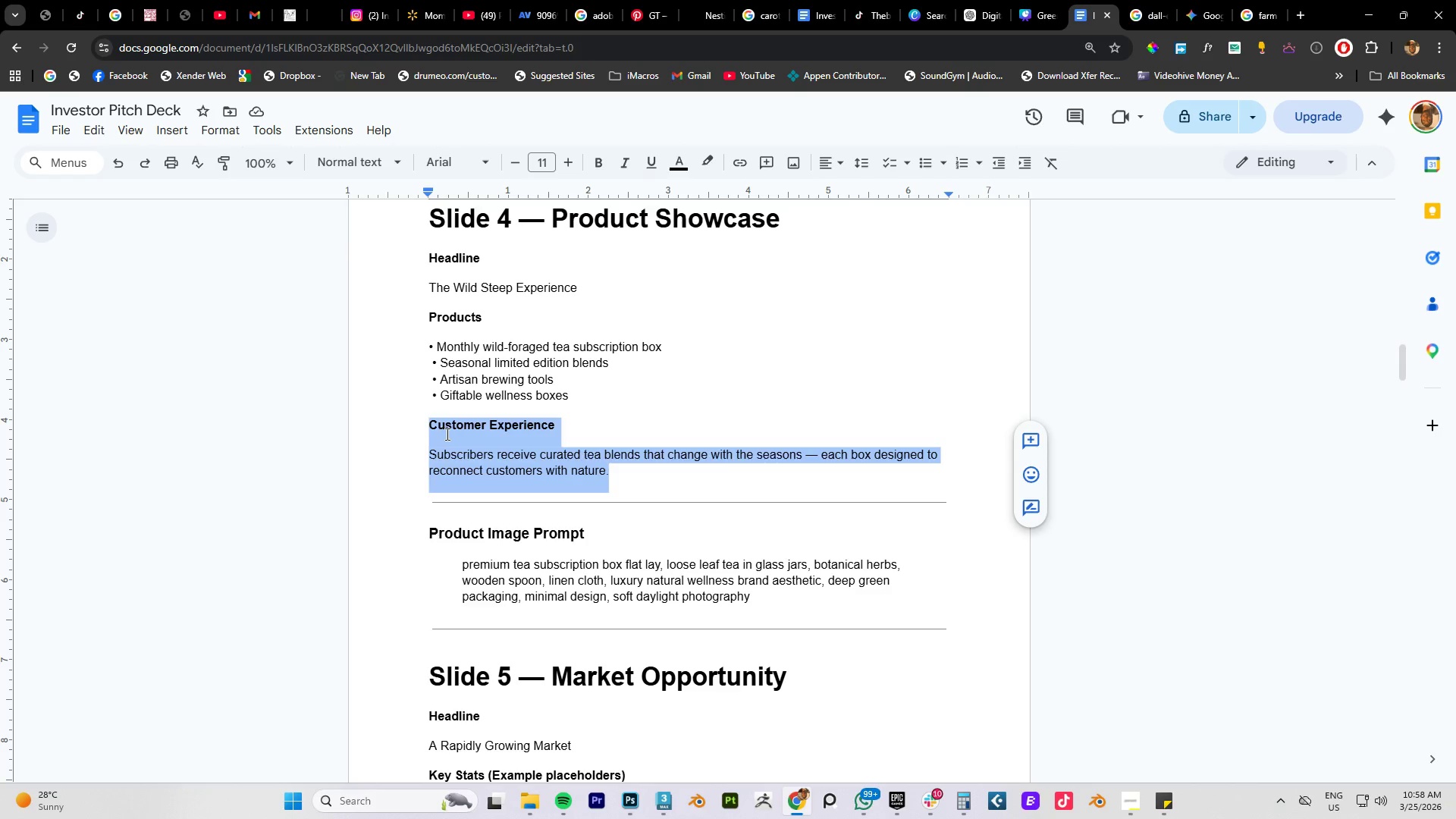 
key(Control+C)
 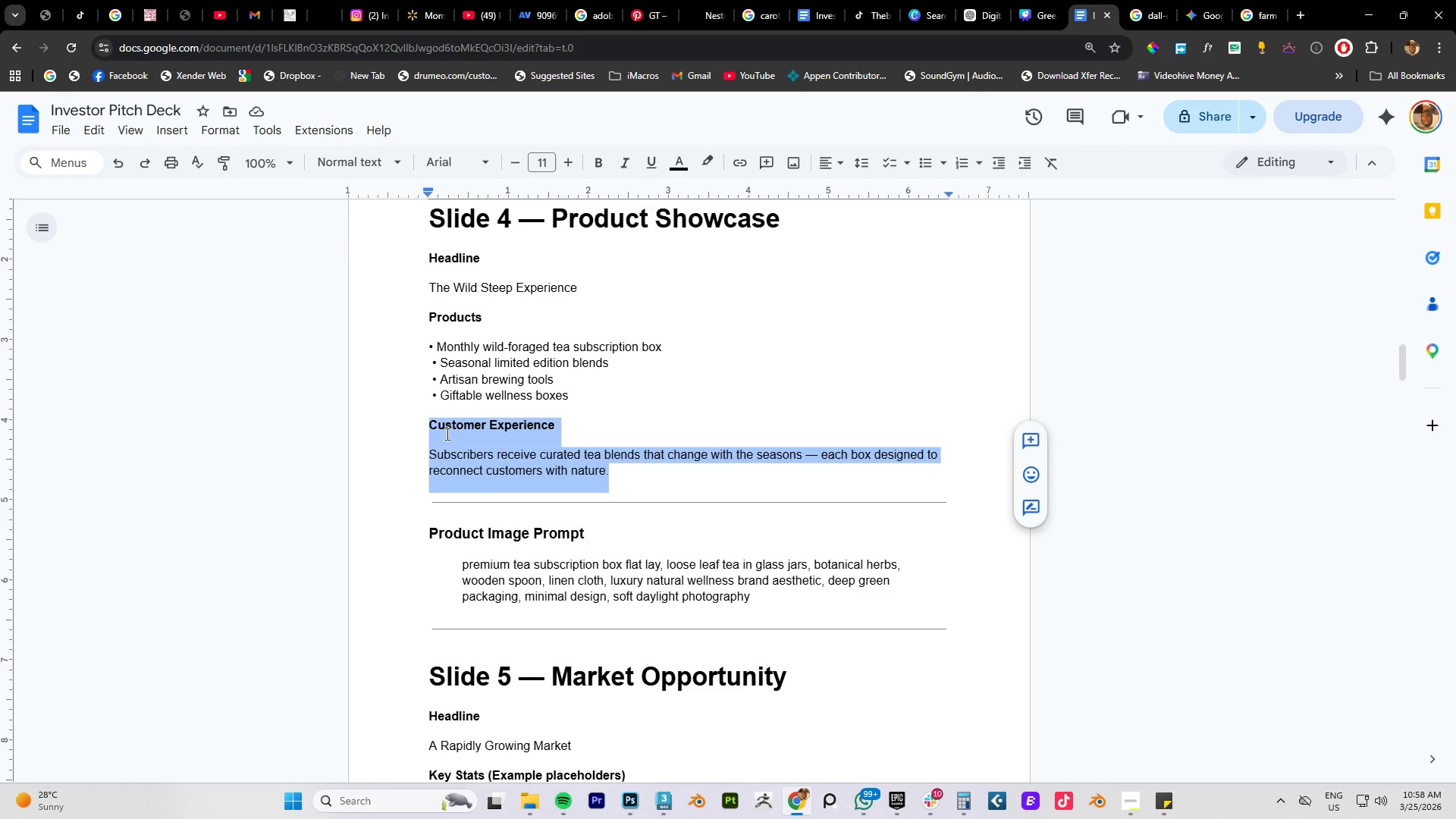 
key(Control+C)
 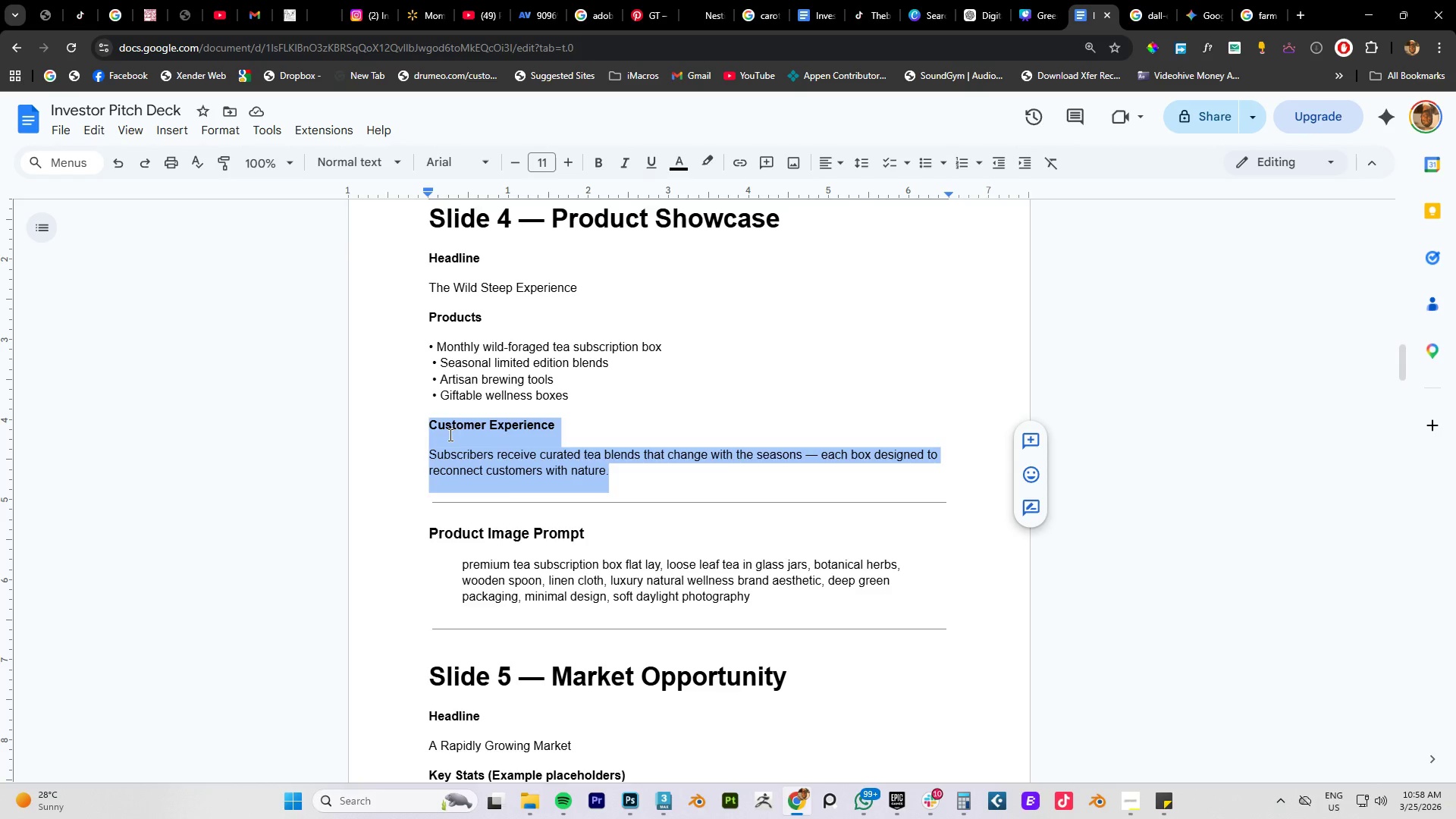 
key(Control+C)
 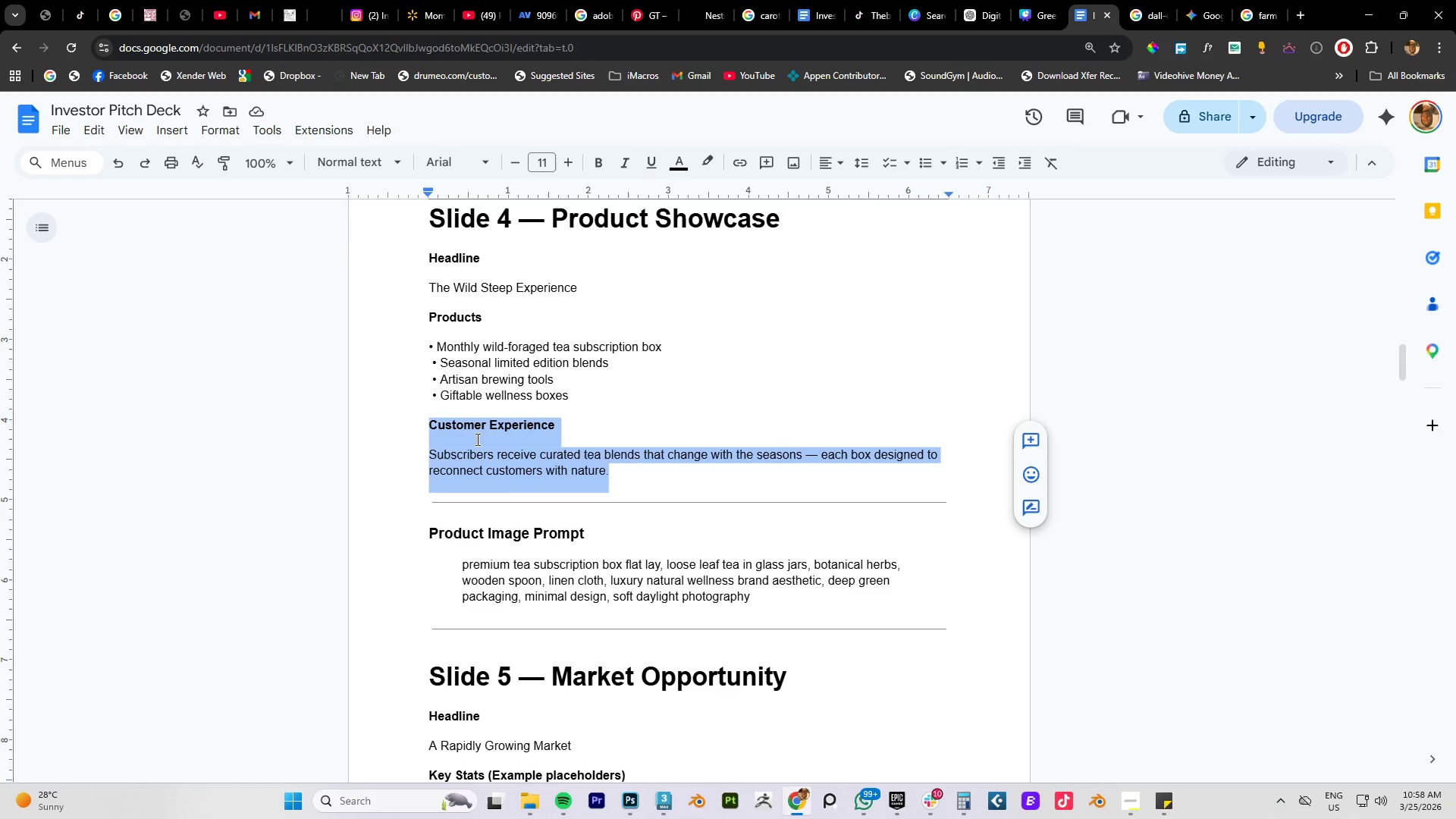 
key(Control+C)
 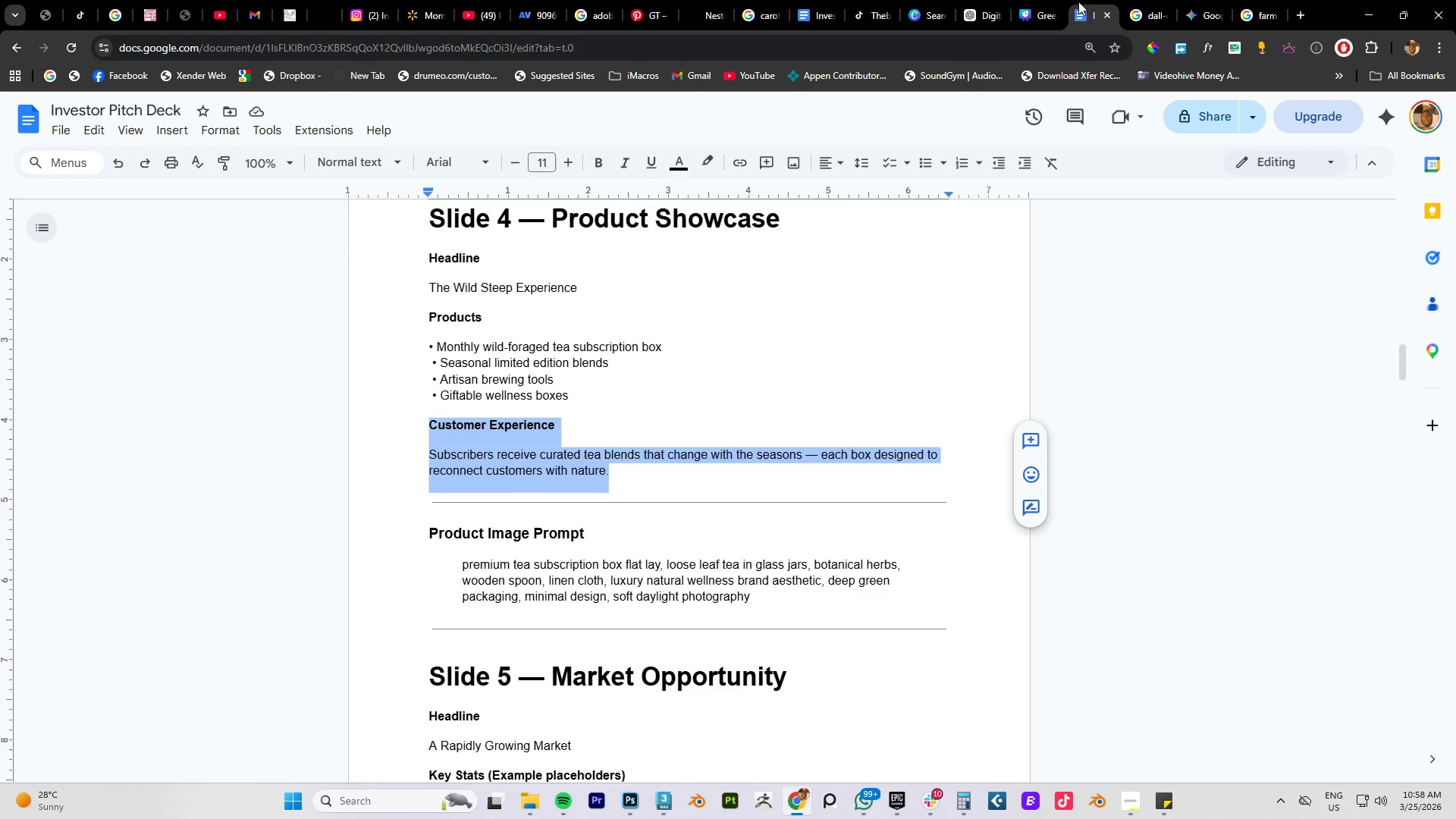 
left_click([1034, 16])
 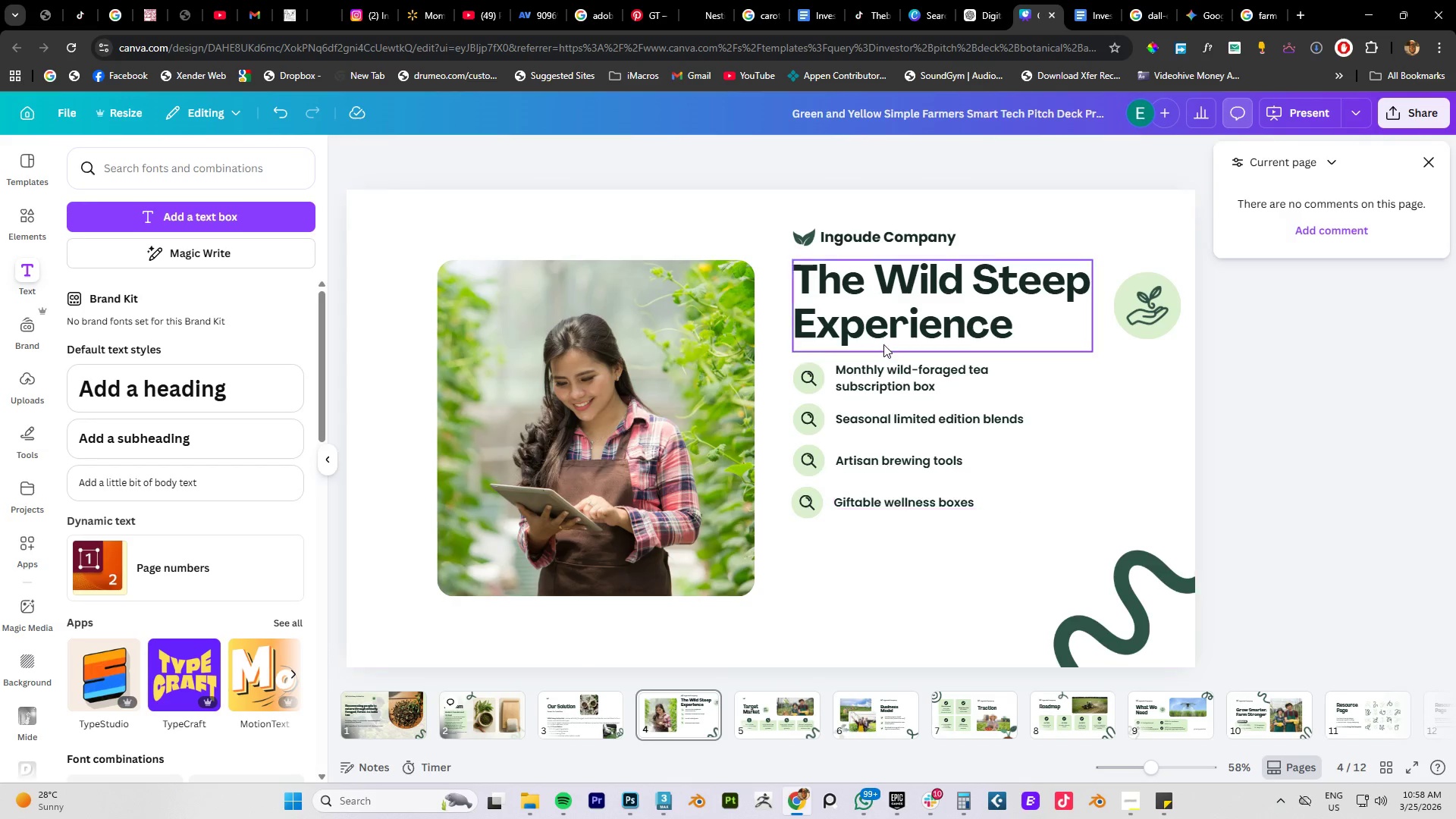 
left_click([875, 375])
 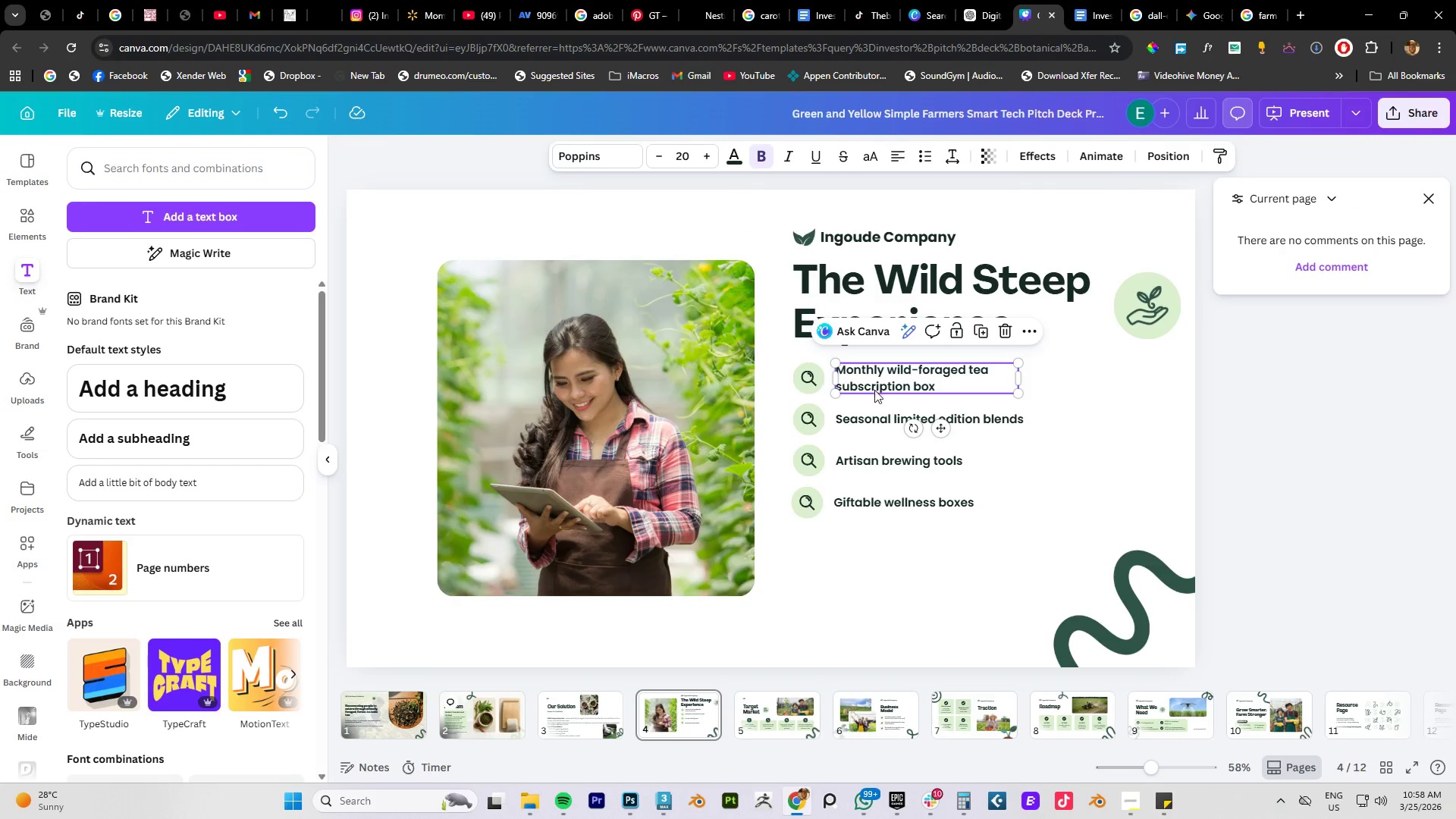 
hold_key(key=AltLeft, duration=1.5)
left_click_drag(start_coordinate=[878, 372], to_coordinate=[836, 558])
 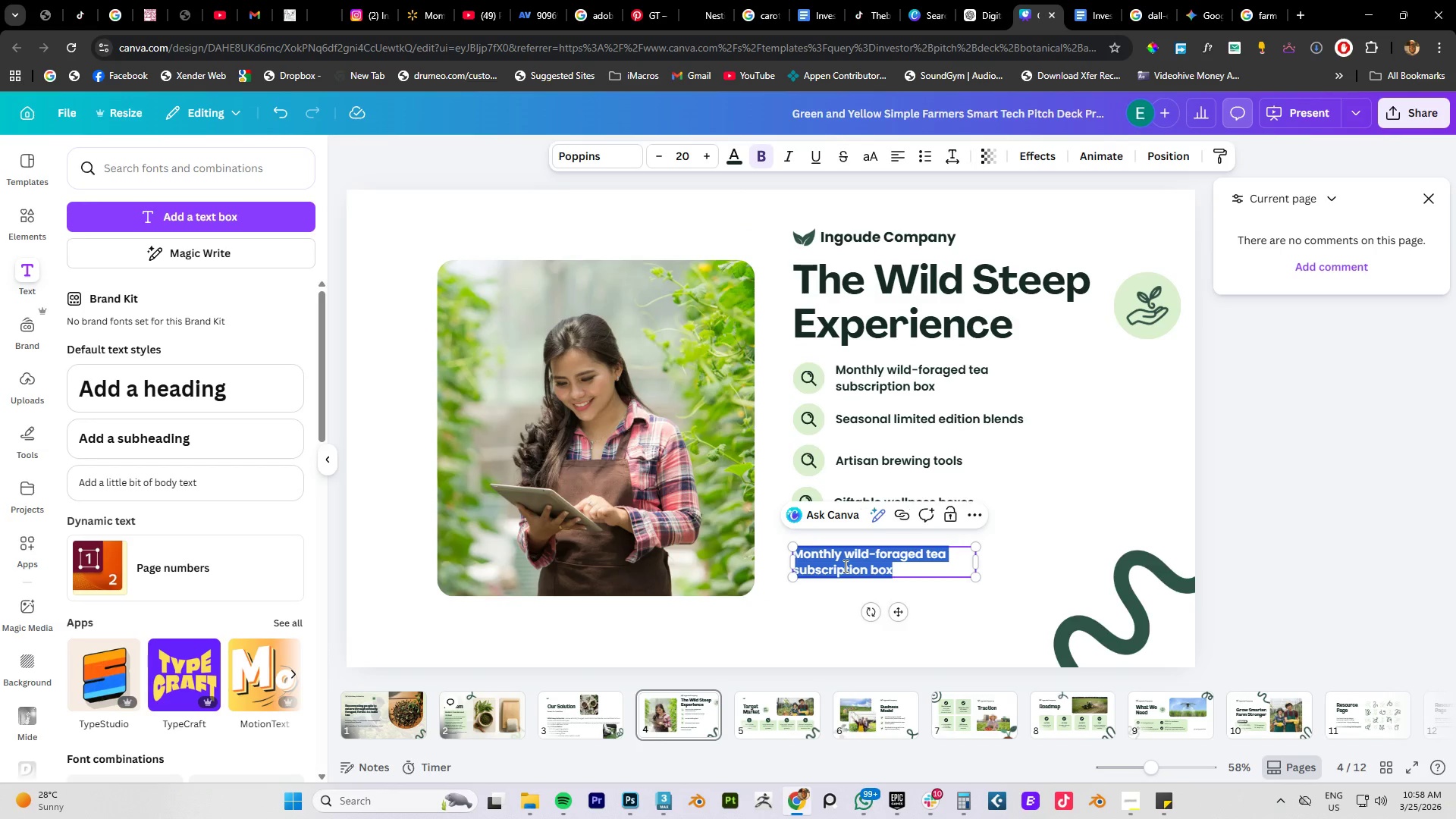 
hold_key(key=AltLeft, duration=0.5)
 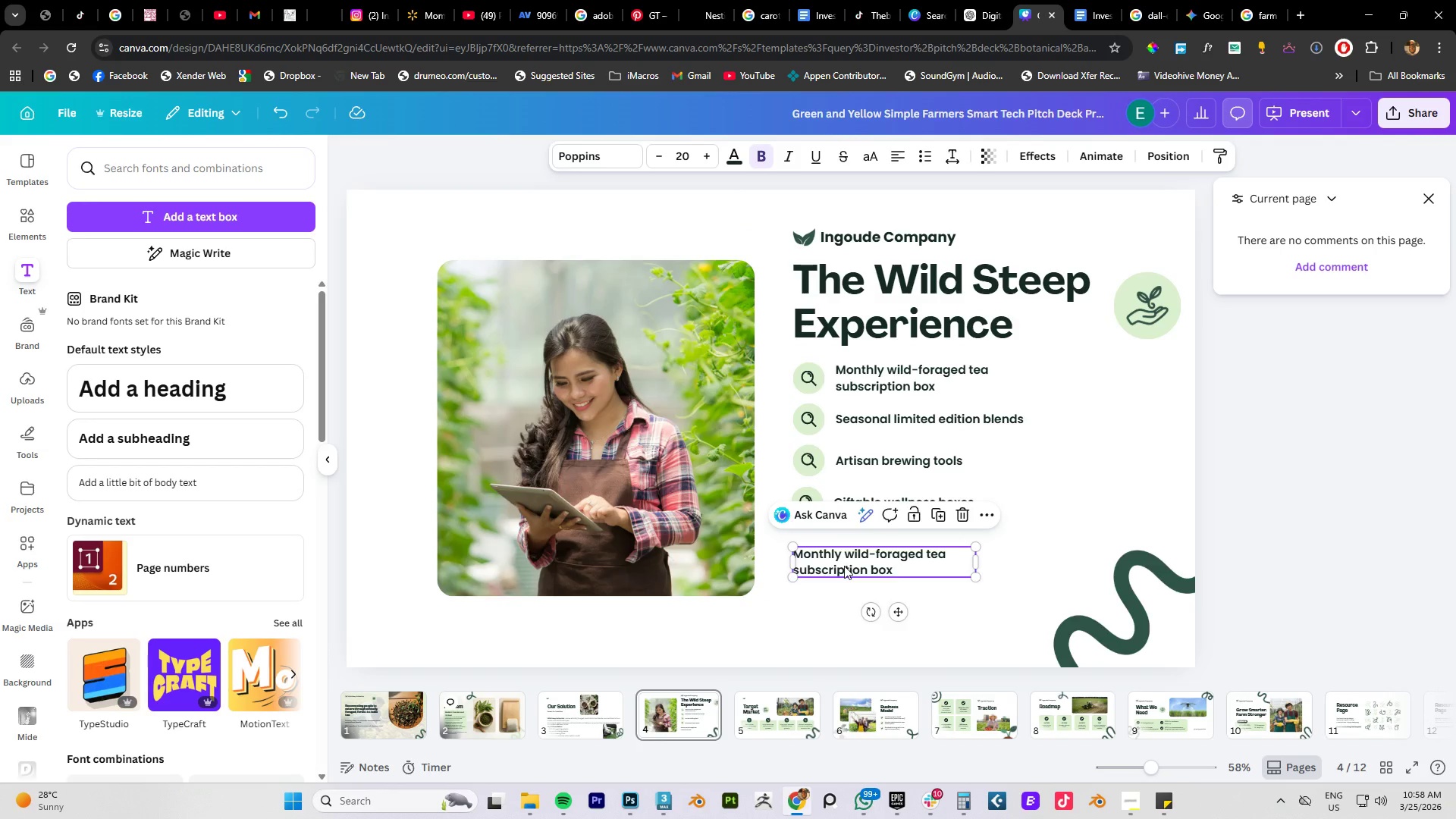 
double_click([844, 566])
 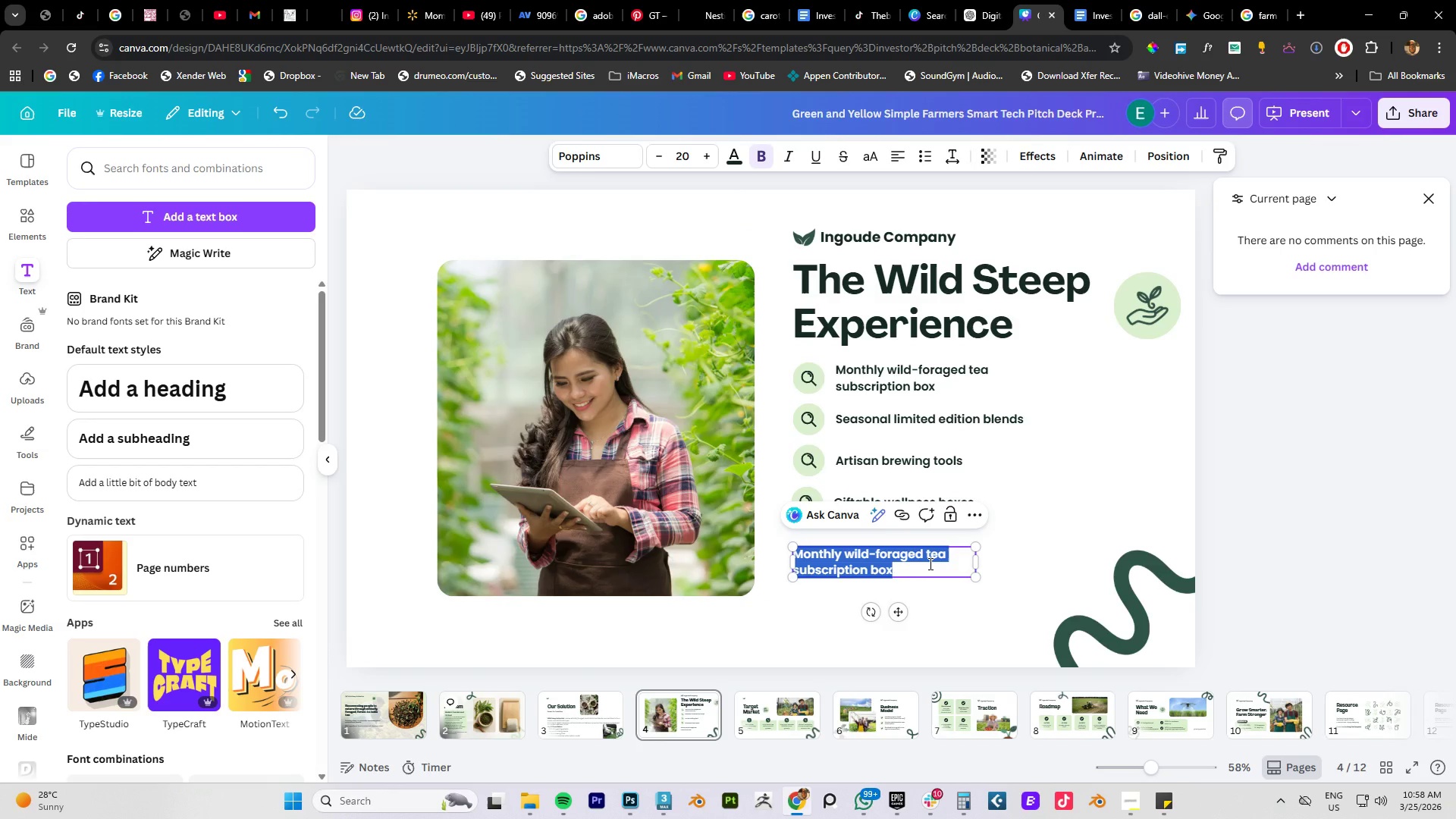 
key(Control+V)
 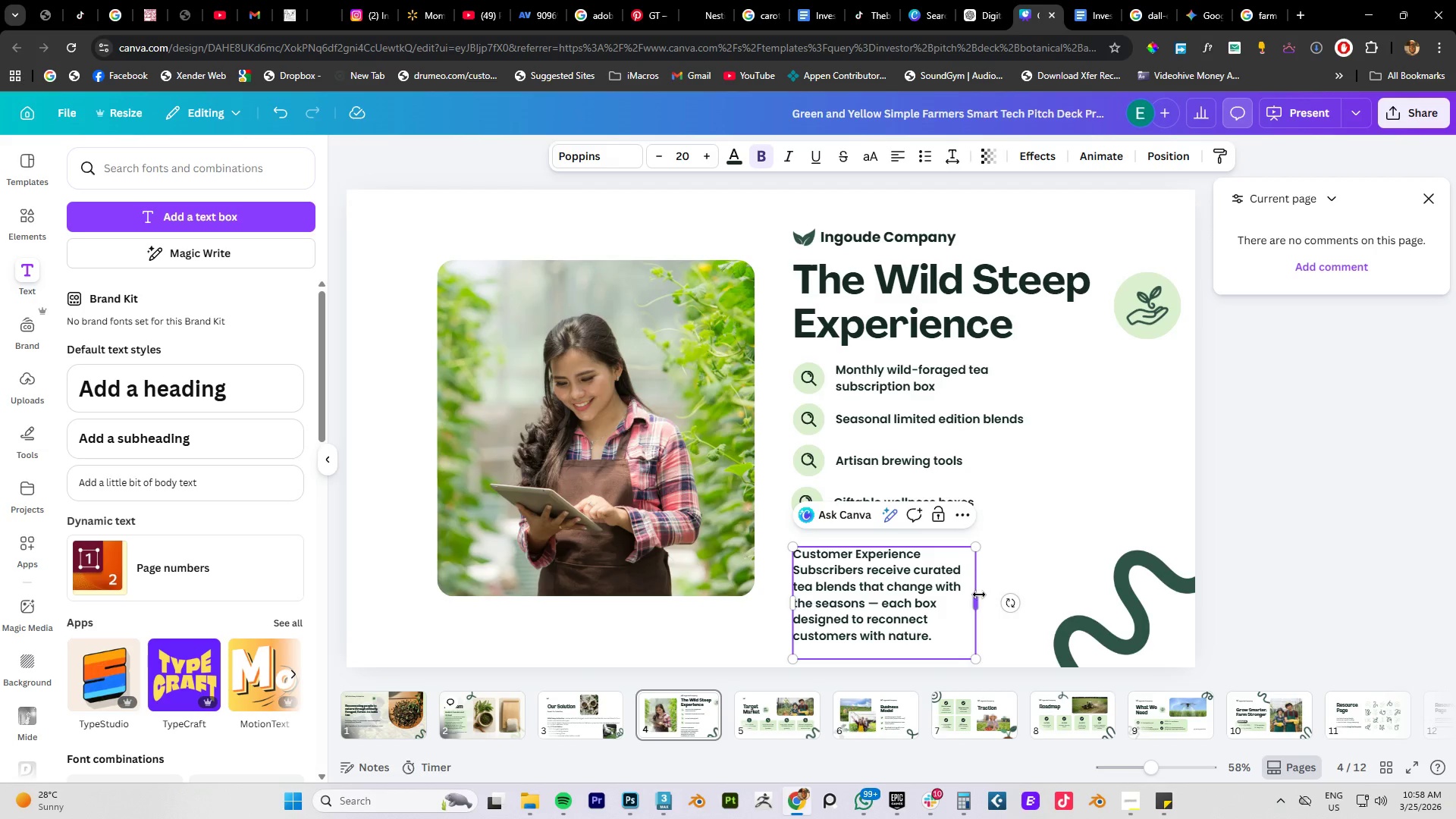 
left_click_drag(start_coordinate=[979, 598], to_coordinate=[1158, 555])
 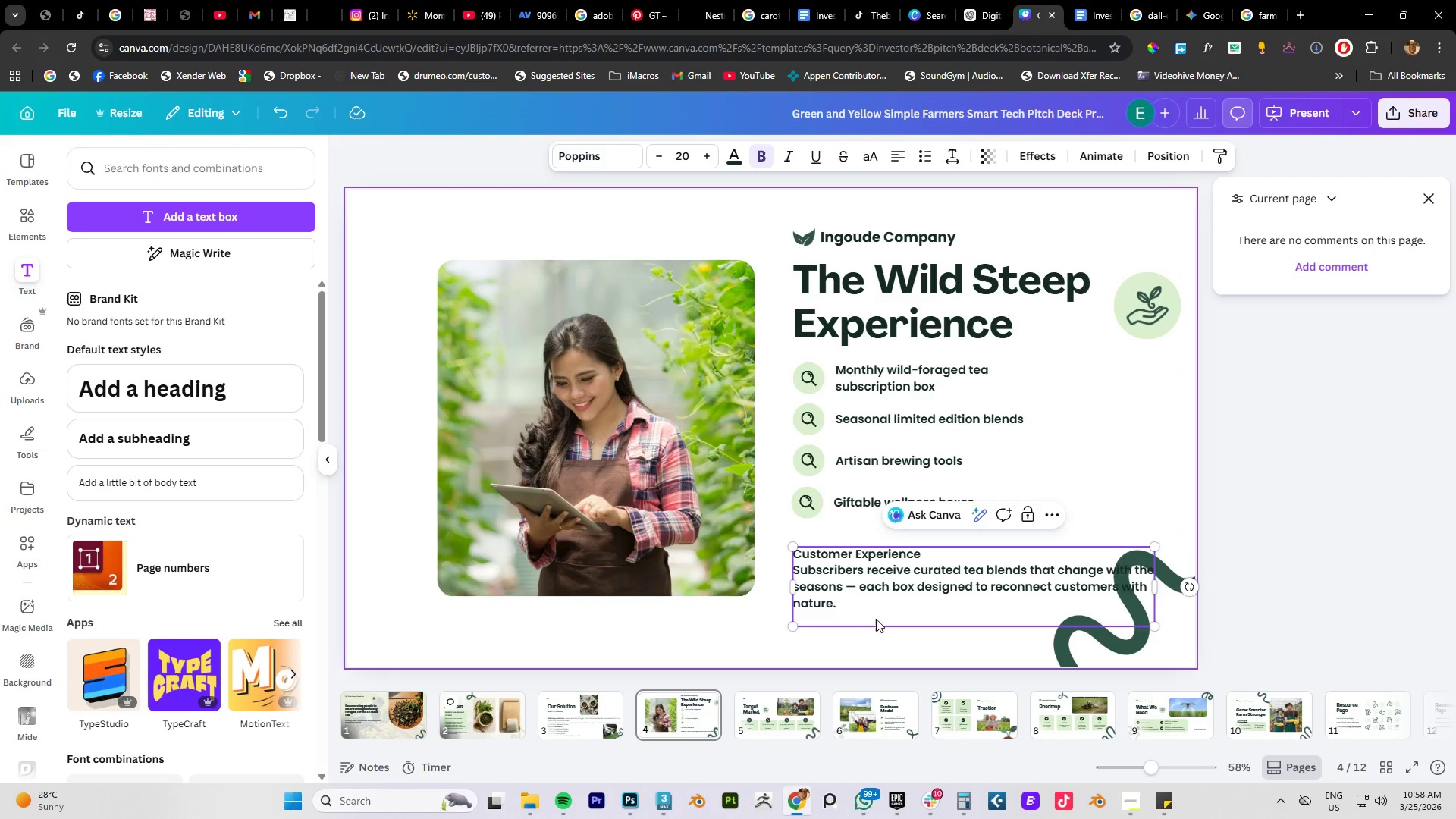 
left_click_drag(start_coordinate=[883, 585], to_coordinate=[883, 573])
 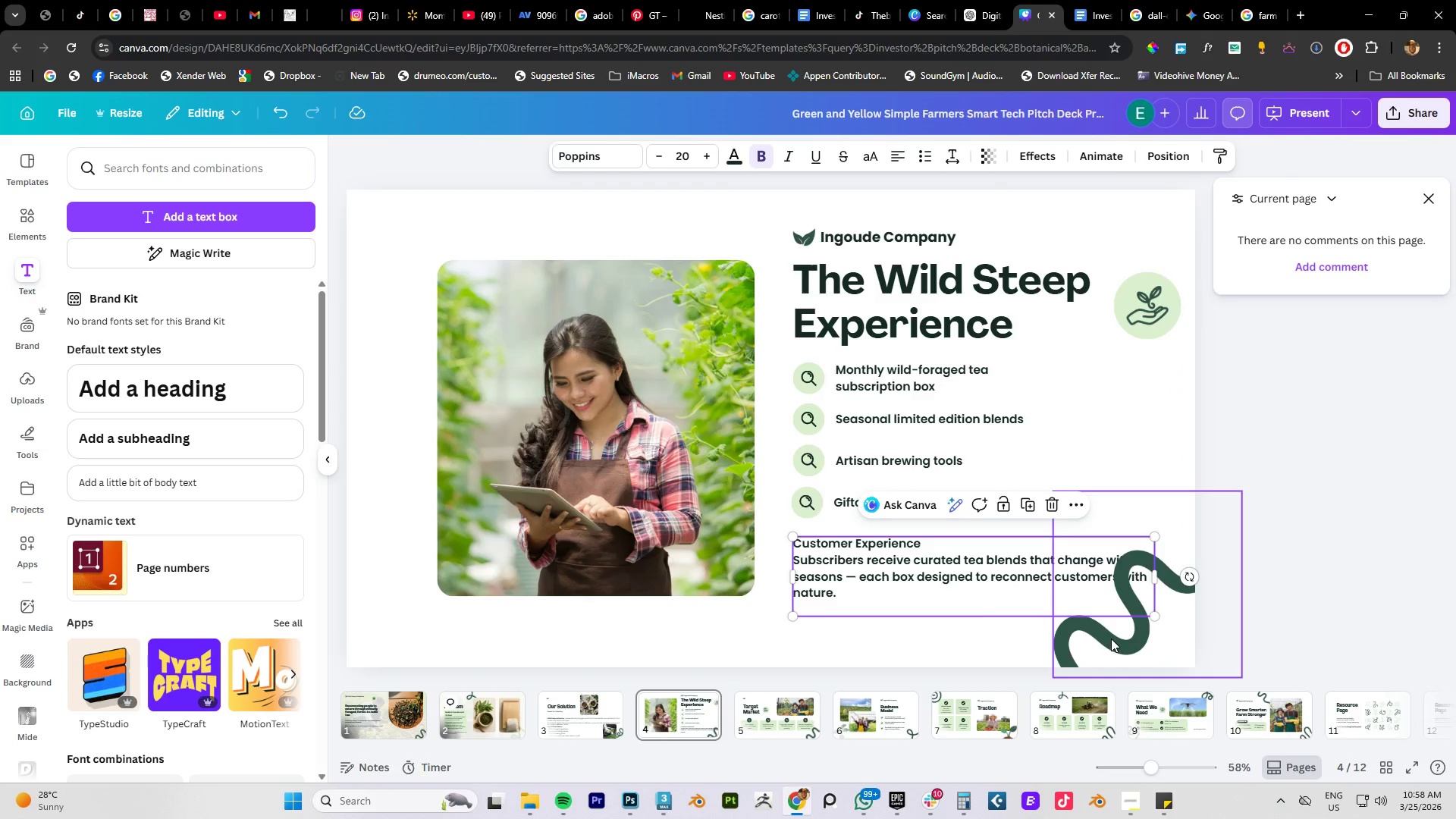 
left_click_drag(start_coordinate=[1111, 639], to_coordinate=[364, 648])
 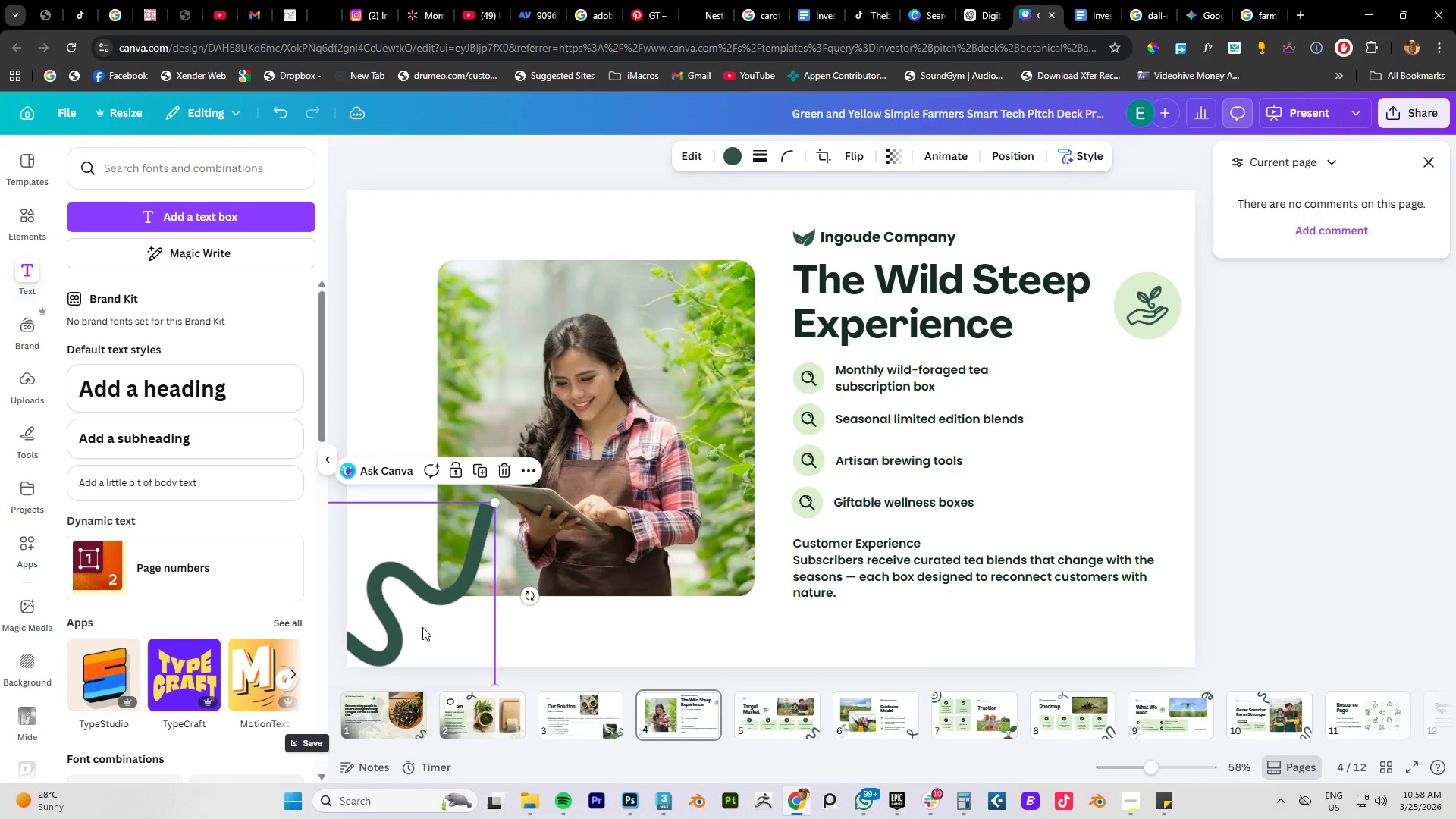 
right_click([422, 627])
 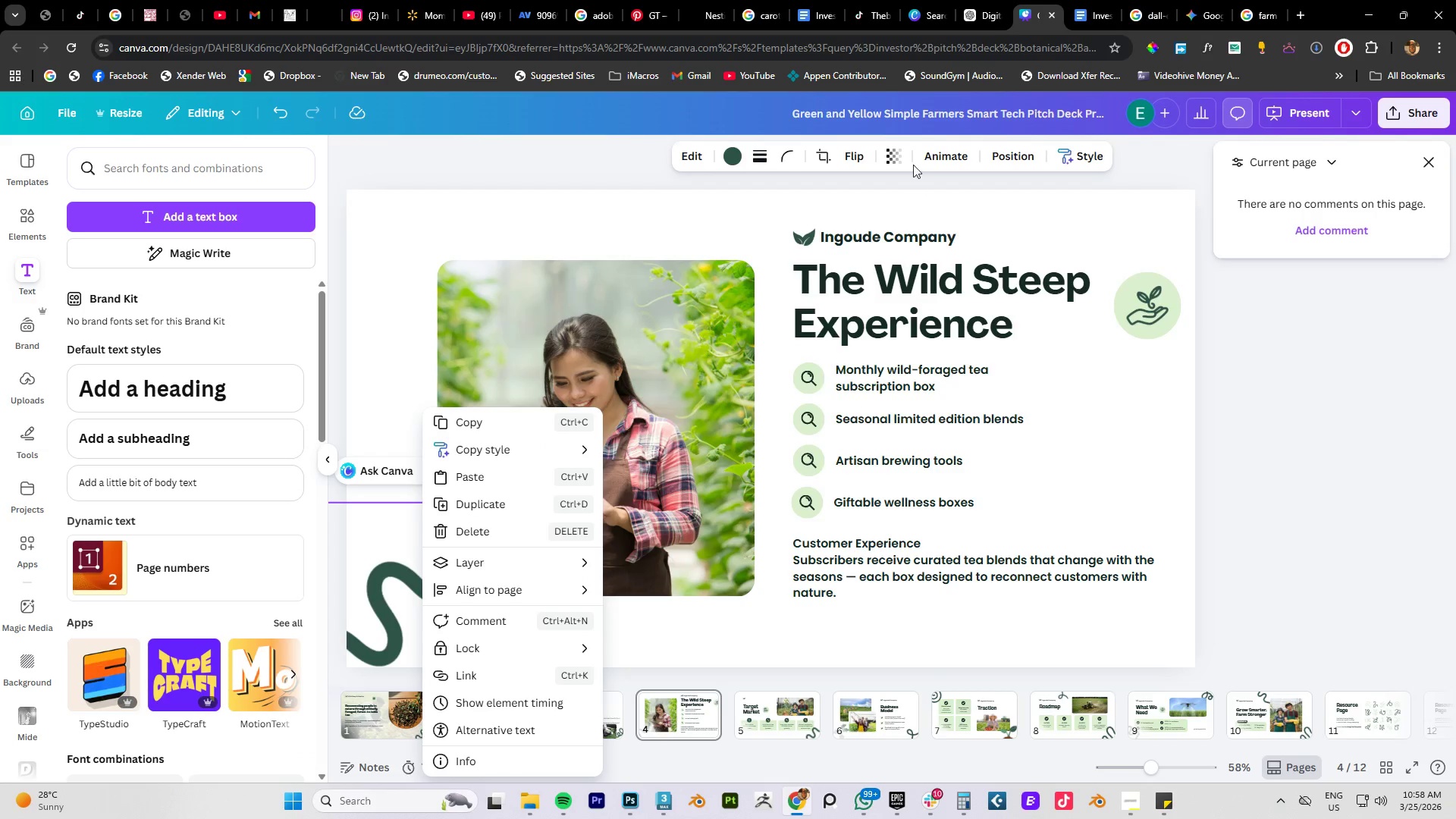 
left_click([861, 155])
 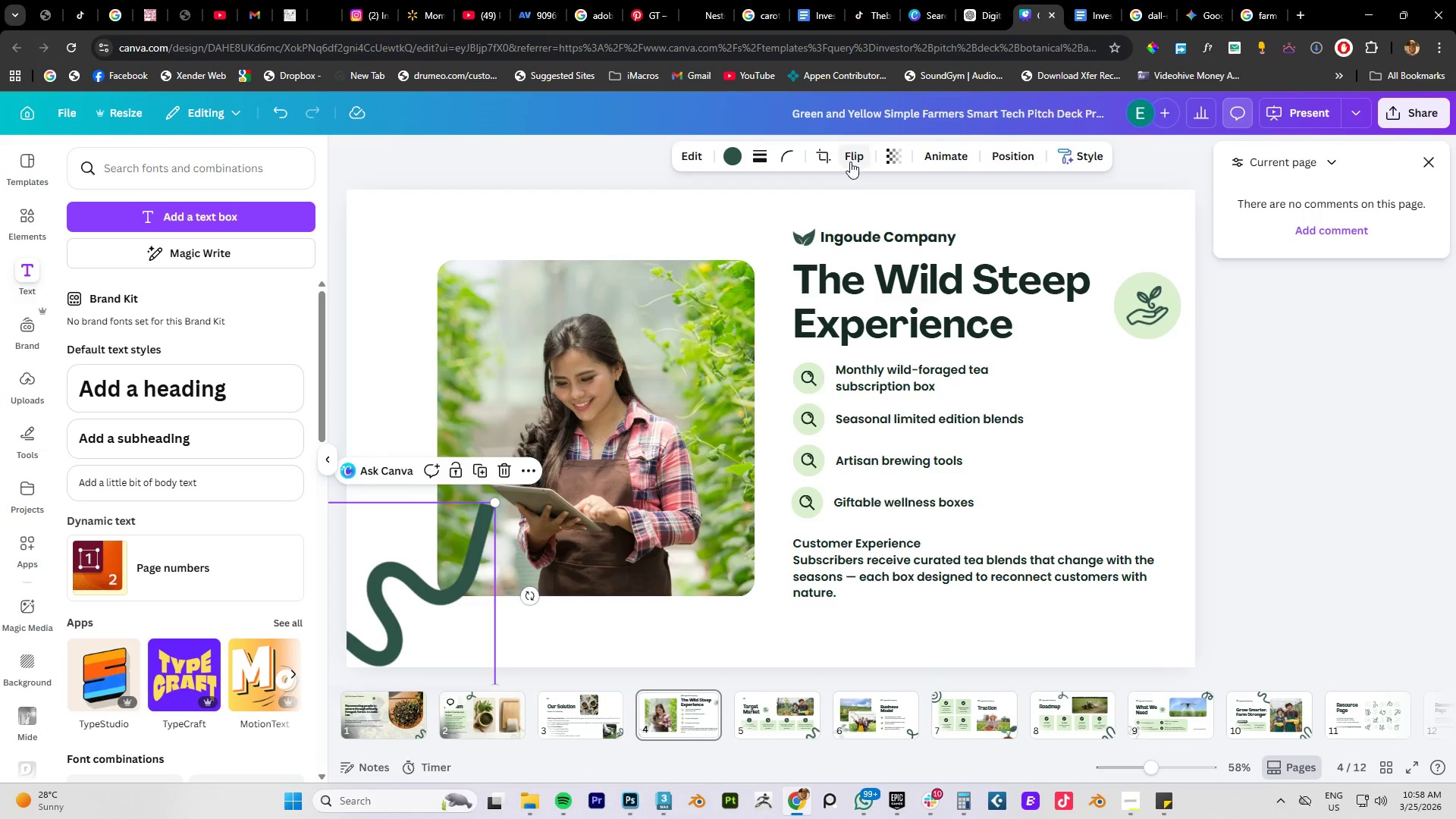 
left_click([850, 162])
 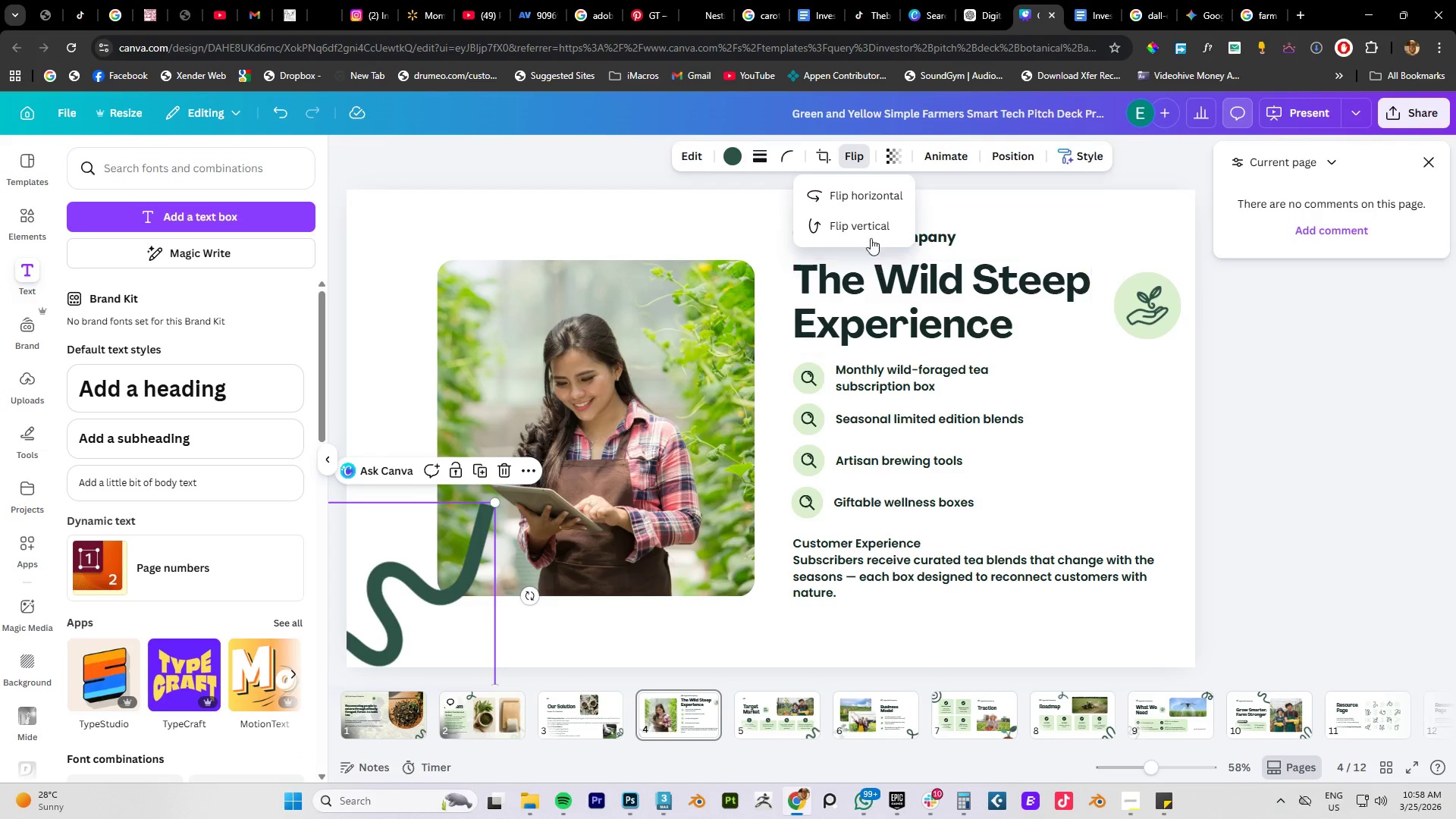 
left_click([859, 230])
 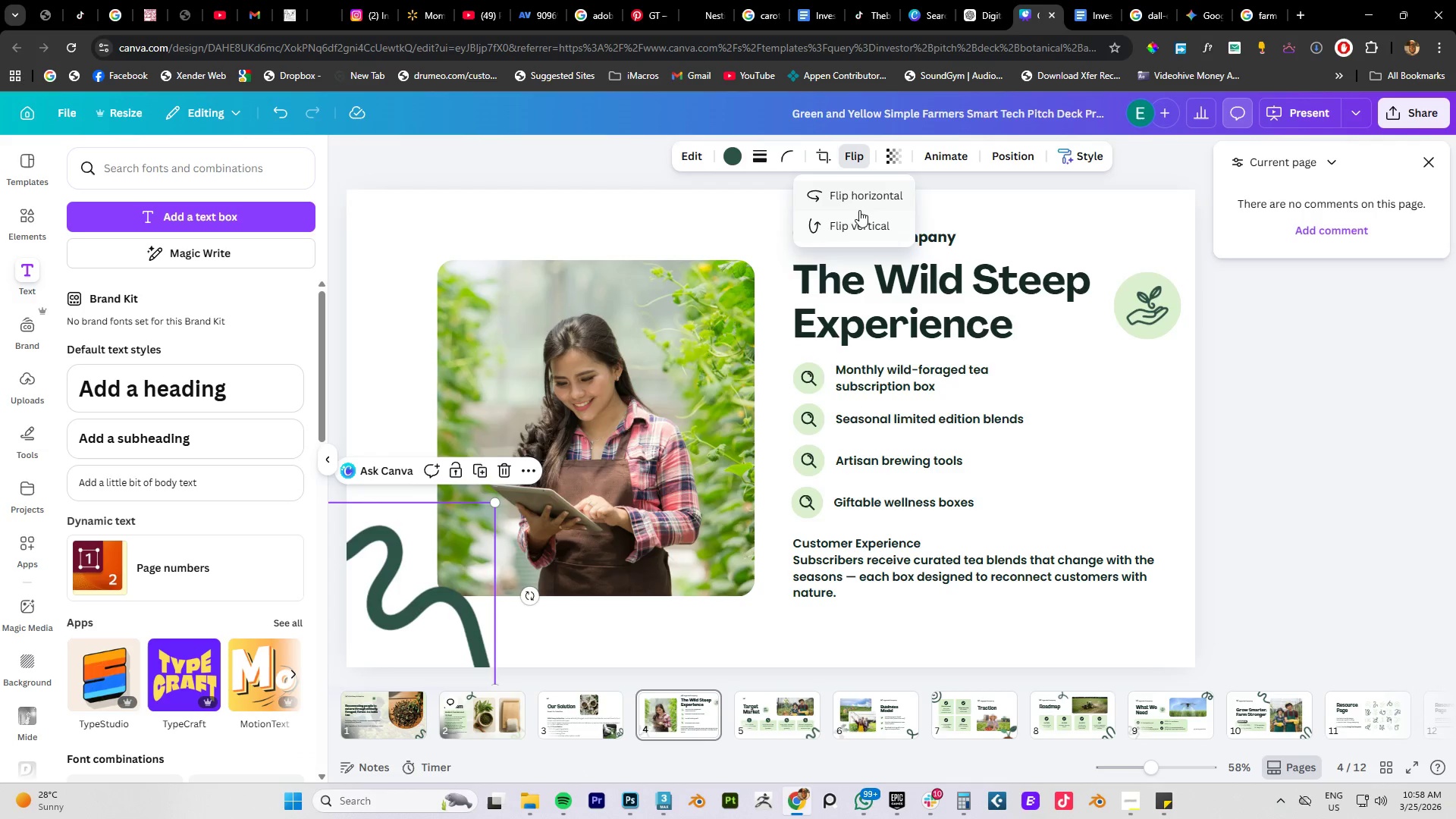 
left_click([859, 200])
 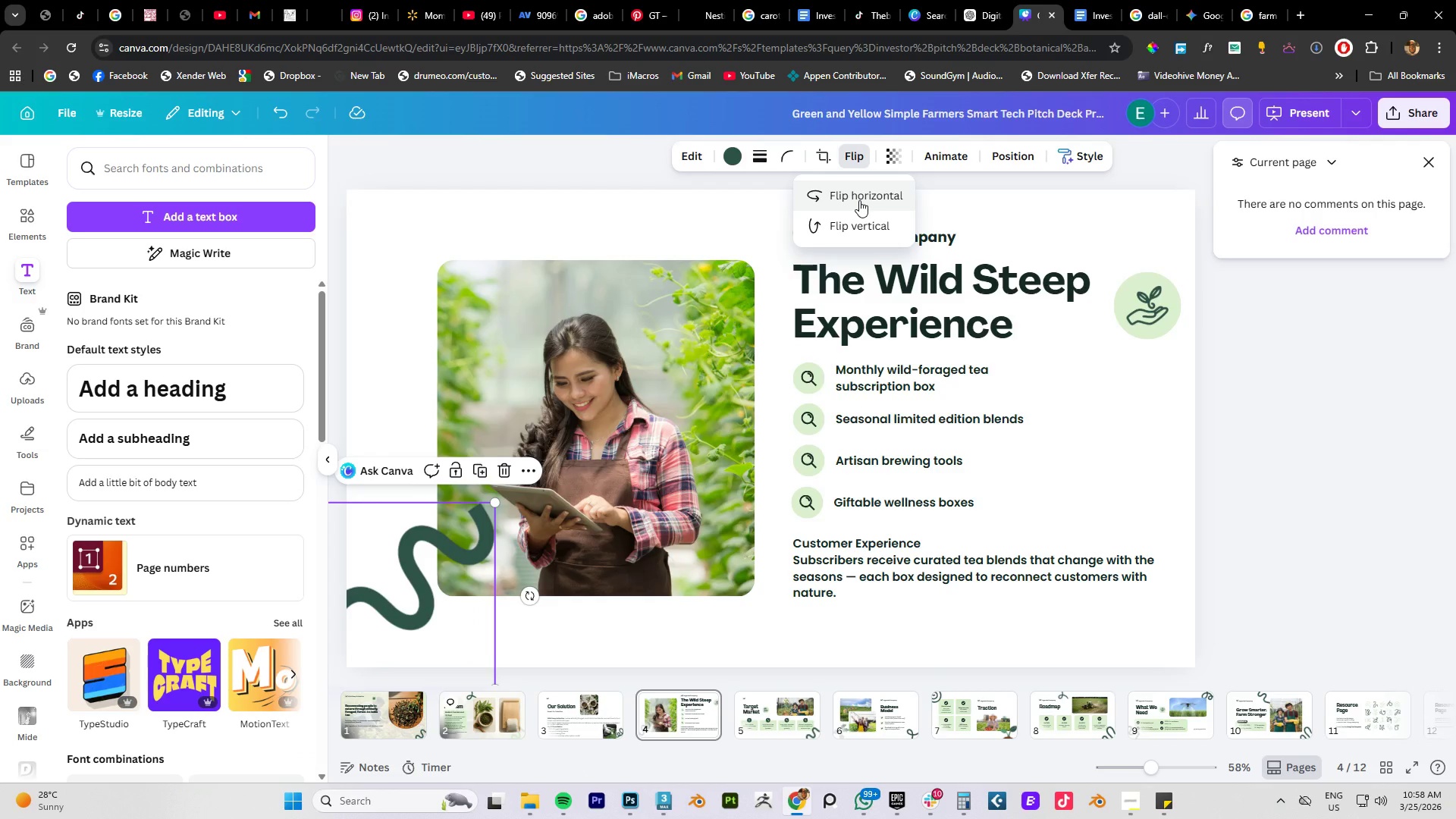 
left_click([859, 200])
 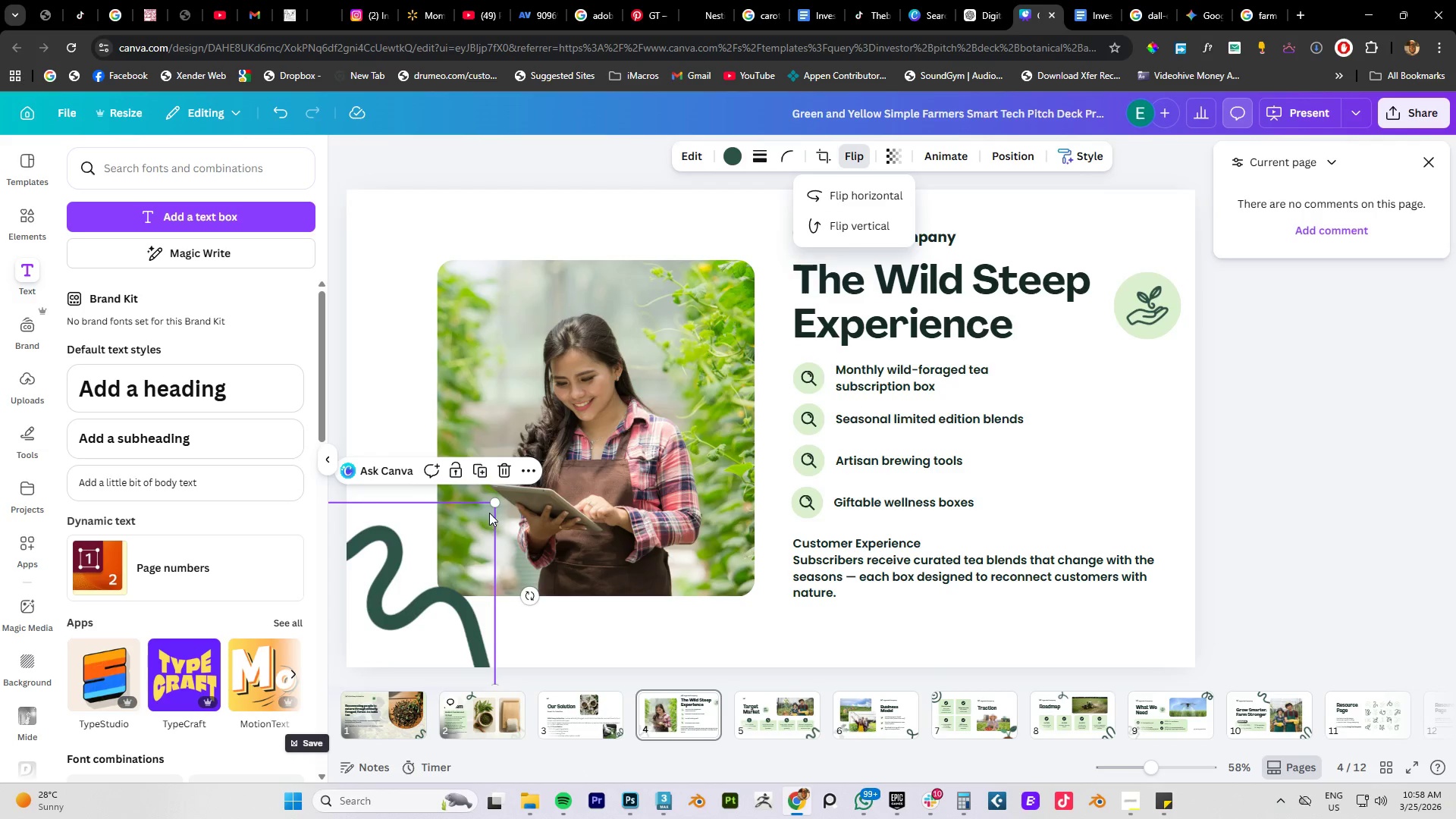 
left_click_drag(start_coordinate=[494, 501], to_coordinate=[417, 573])
 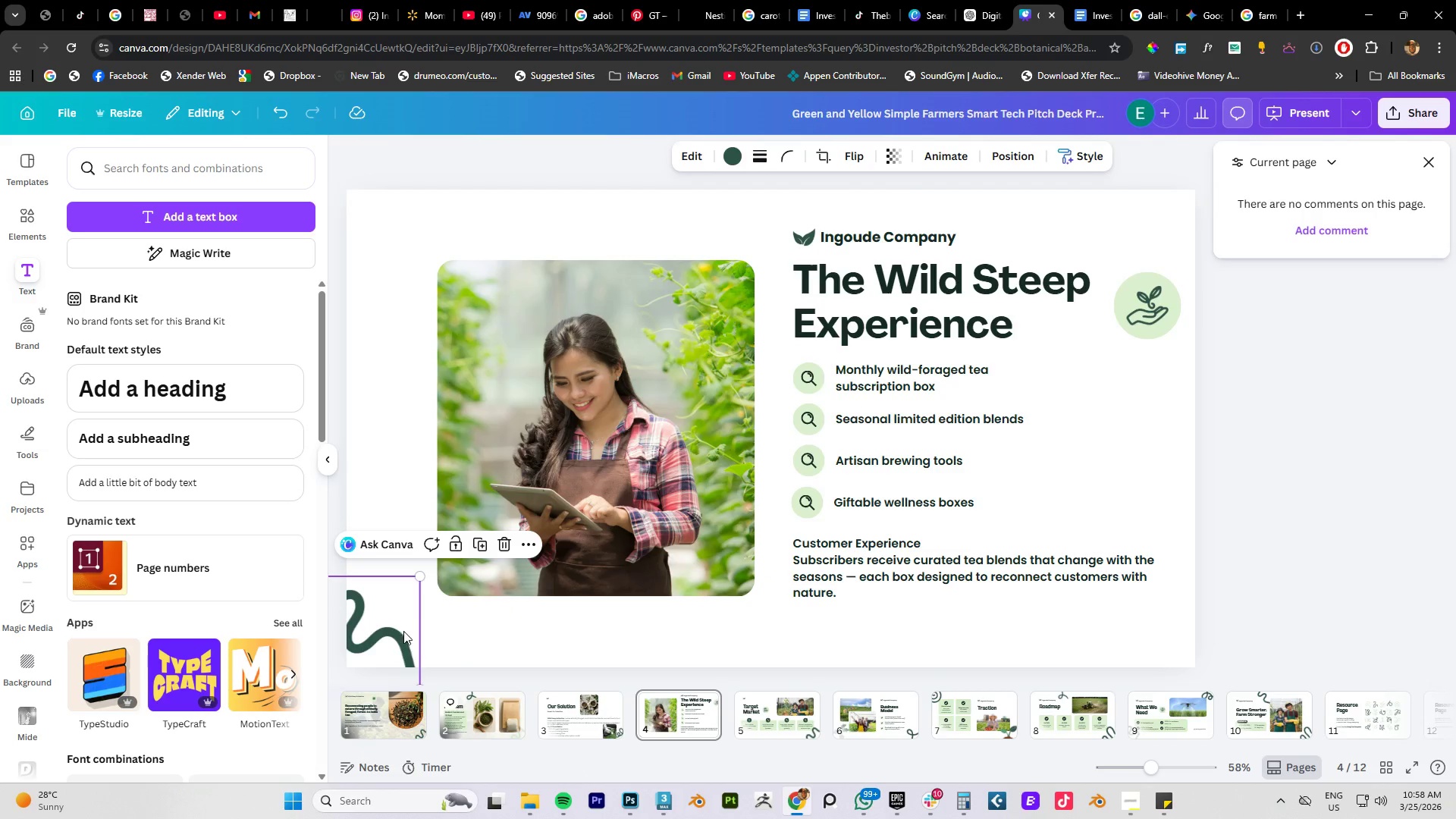 
left_click_drag(start_coordinate=[403, 635], to_coordinate=[428, 635])
 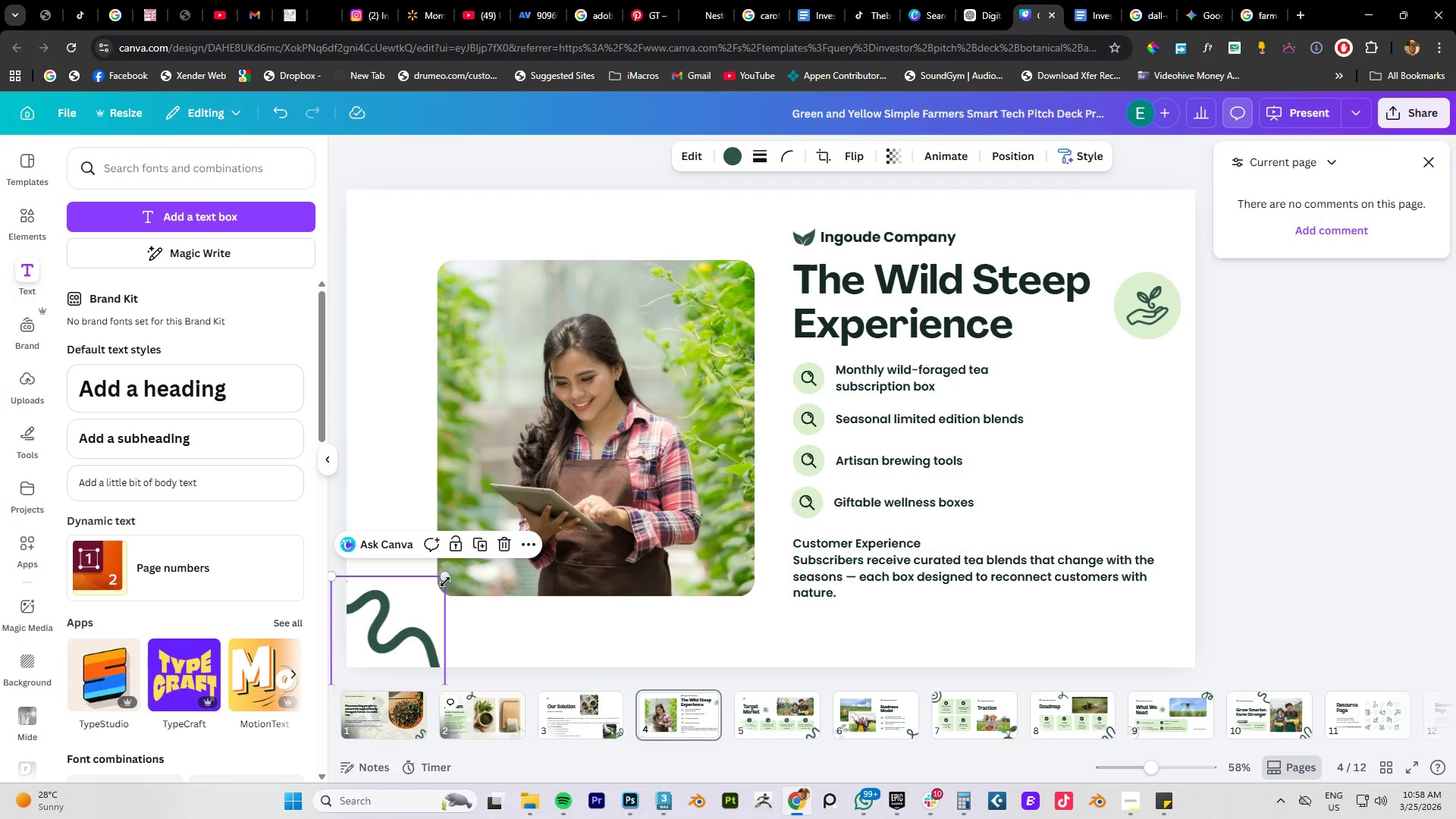 
left_click_drag(start_coordinate=[447, 580], to_coordinate=[443, 585])
 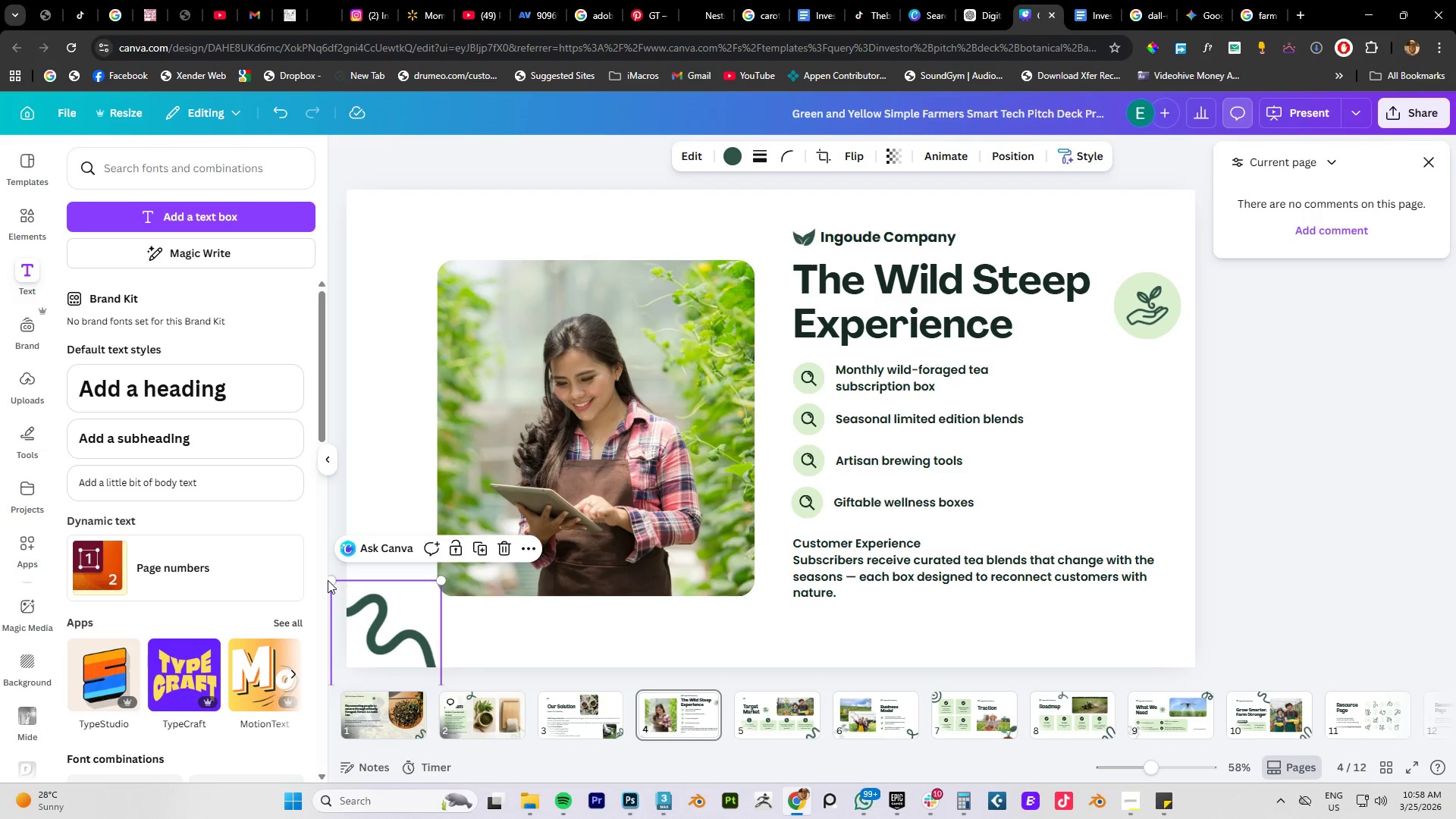 
left_click([328, 578])
 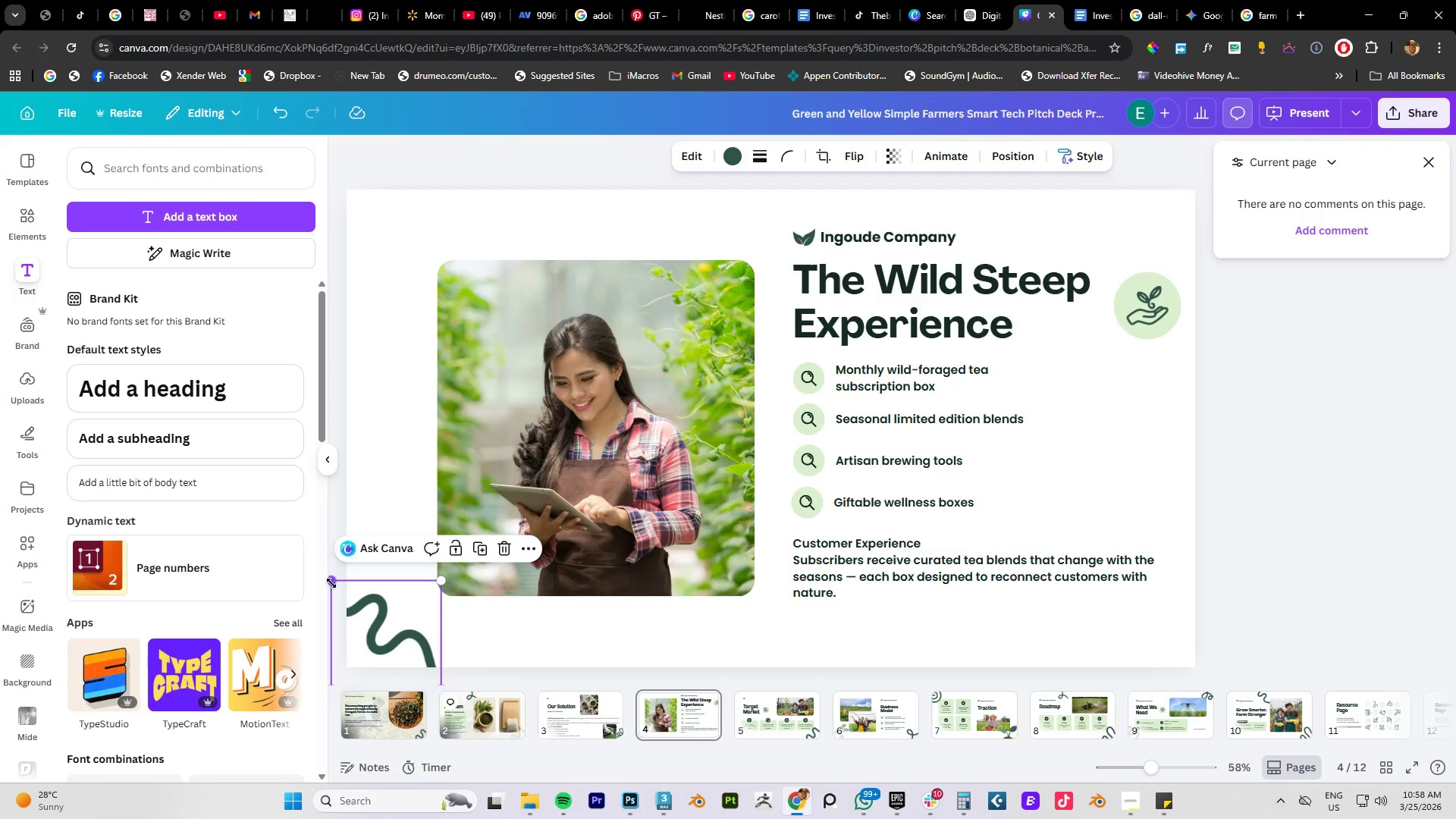 
left_click_drag(start_coordinate=[331, 583], to_coordinate=[325, 575])
 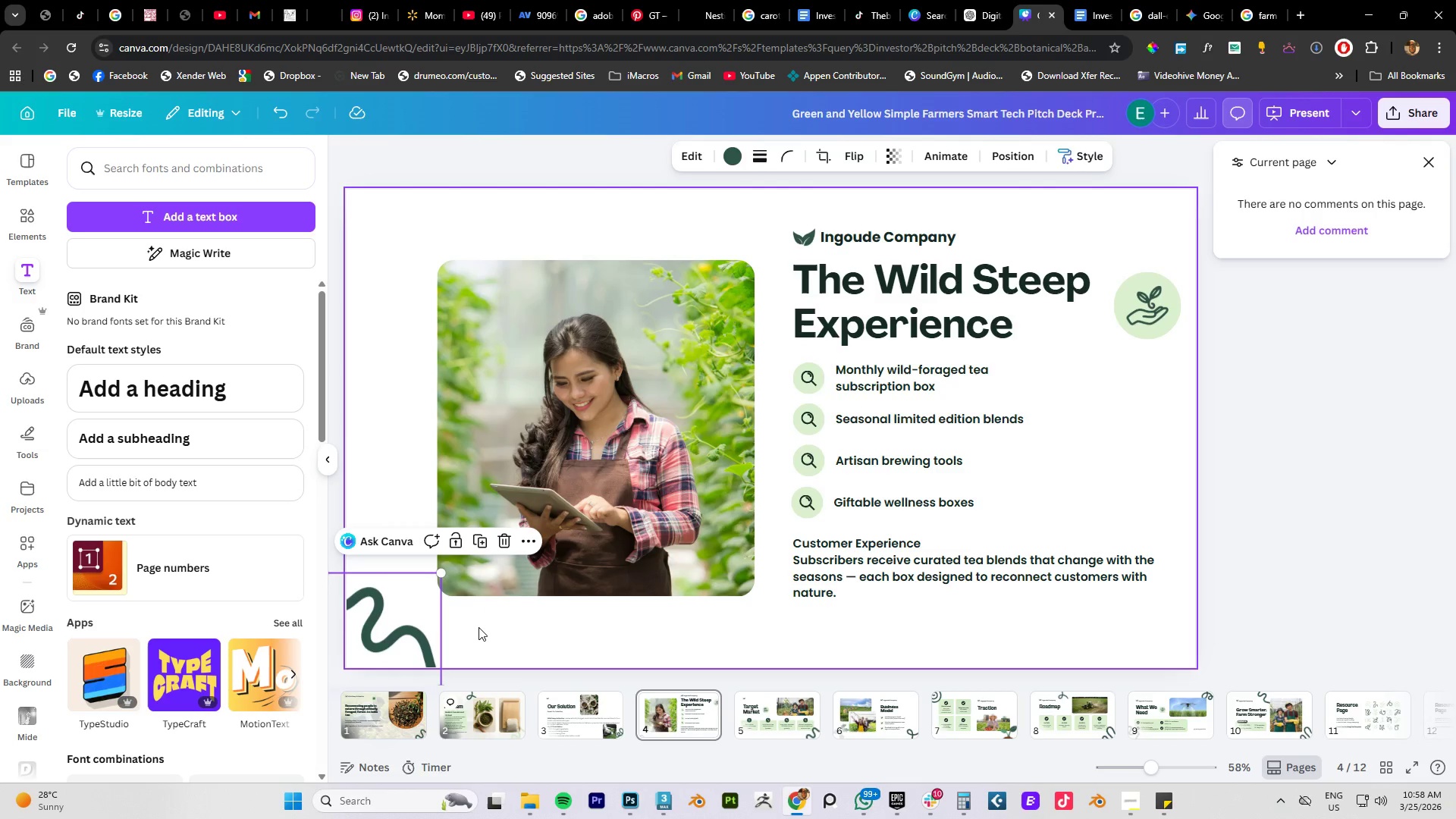 
left_click([479, 627])
 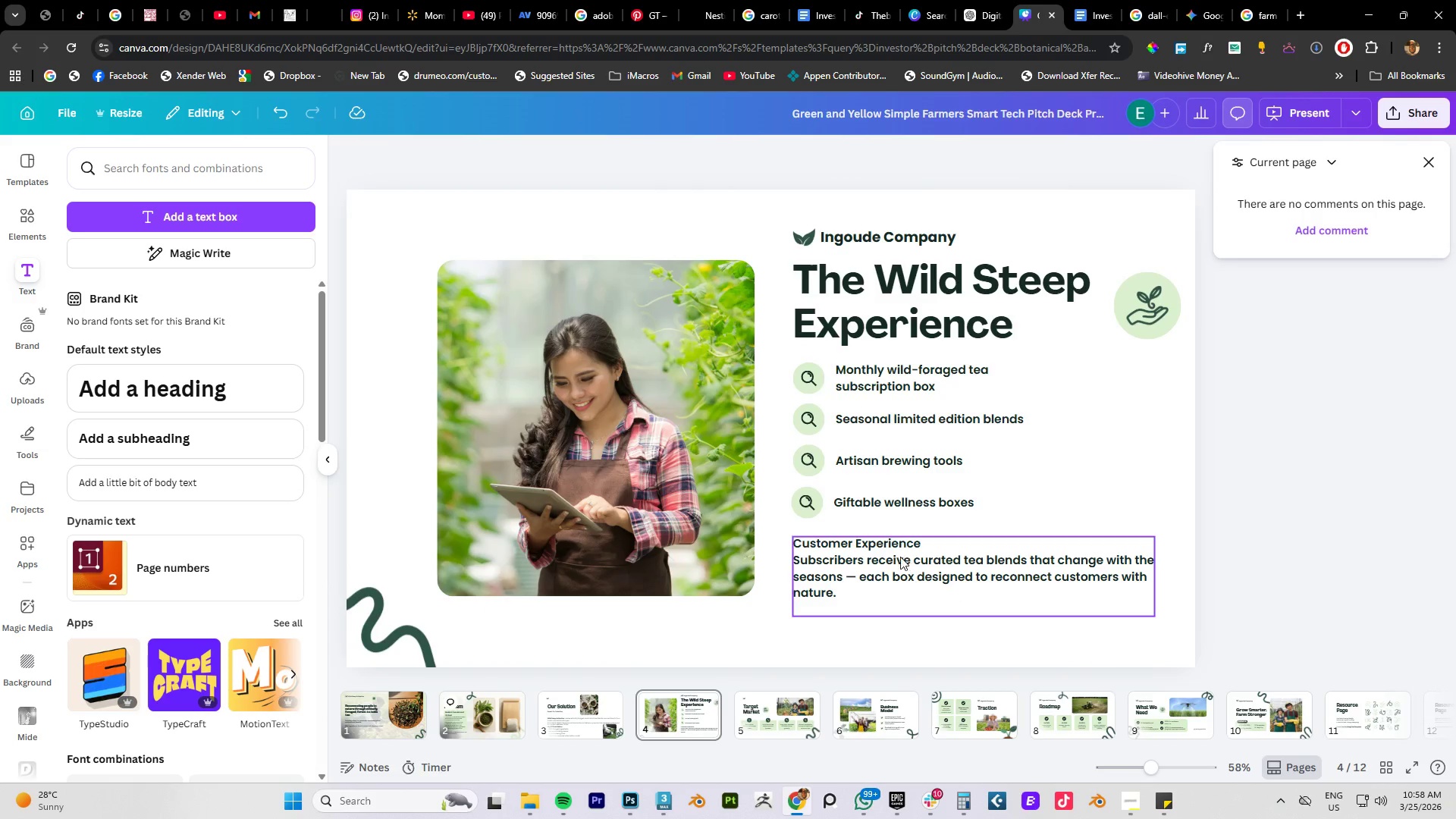 
double_click([858, 548])
 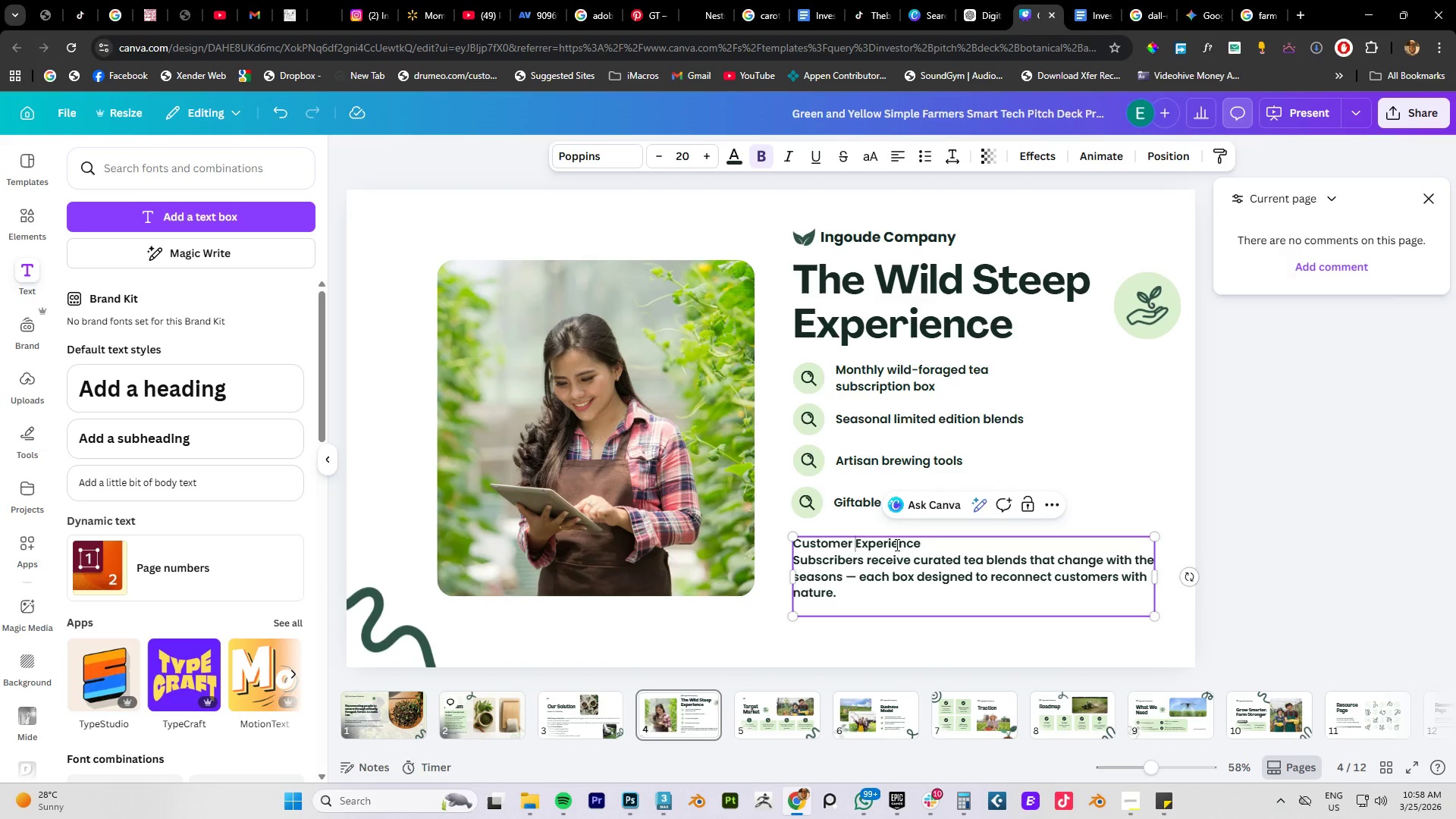 
triple_click([896, 544])
 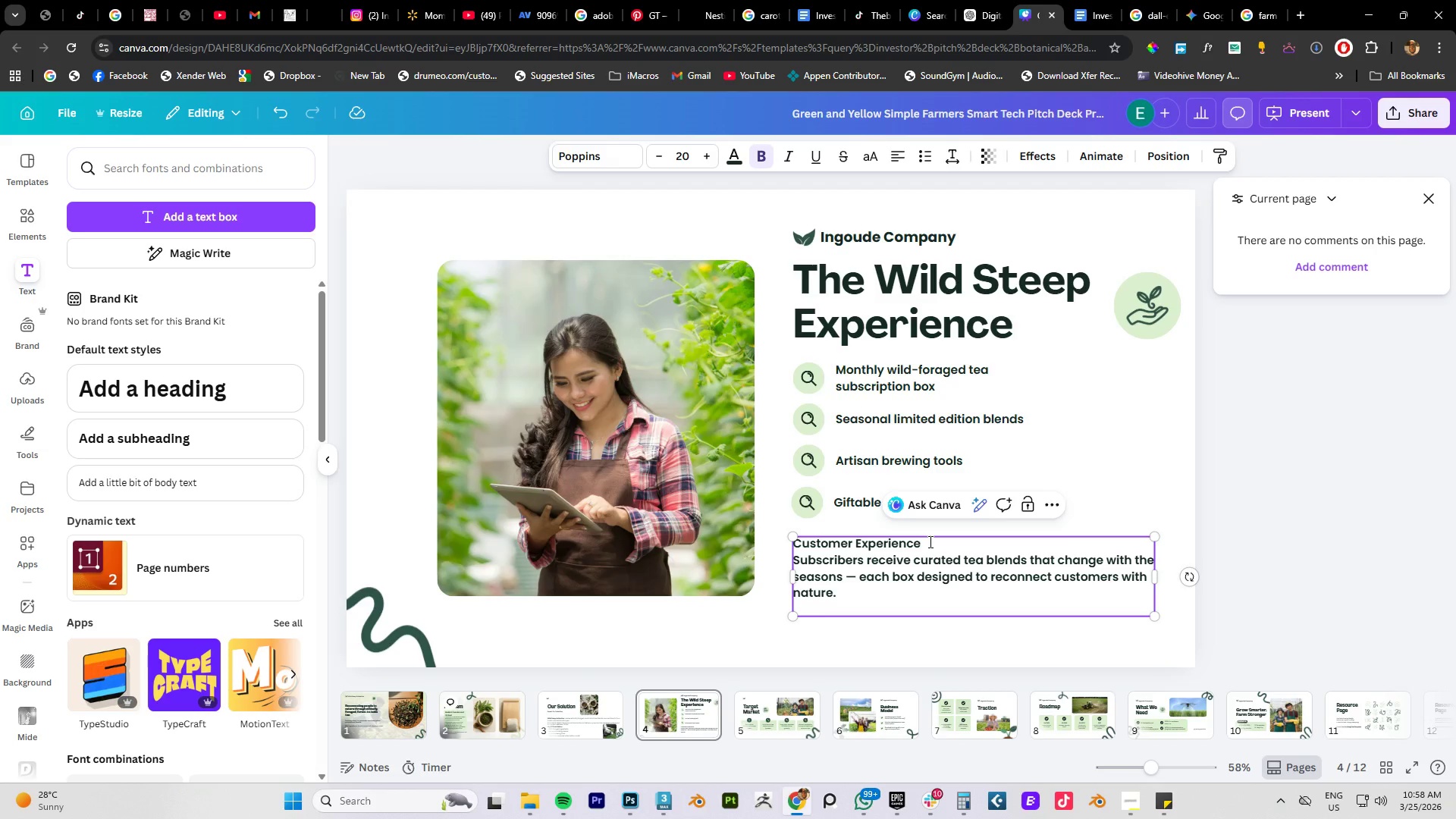 
left_click_drag(start_coordinate=[929, 541], to_coordinate=[761, 540])
 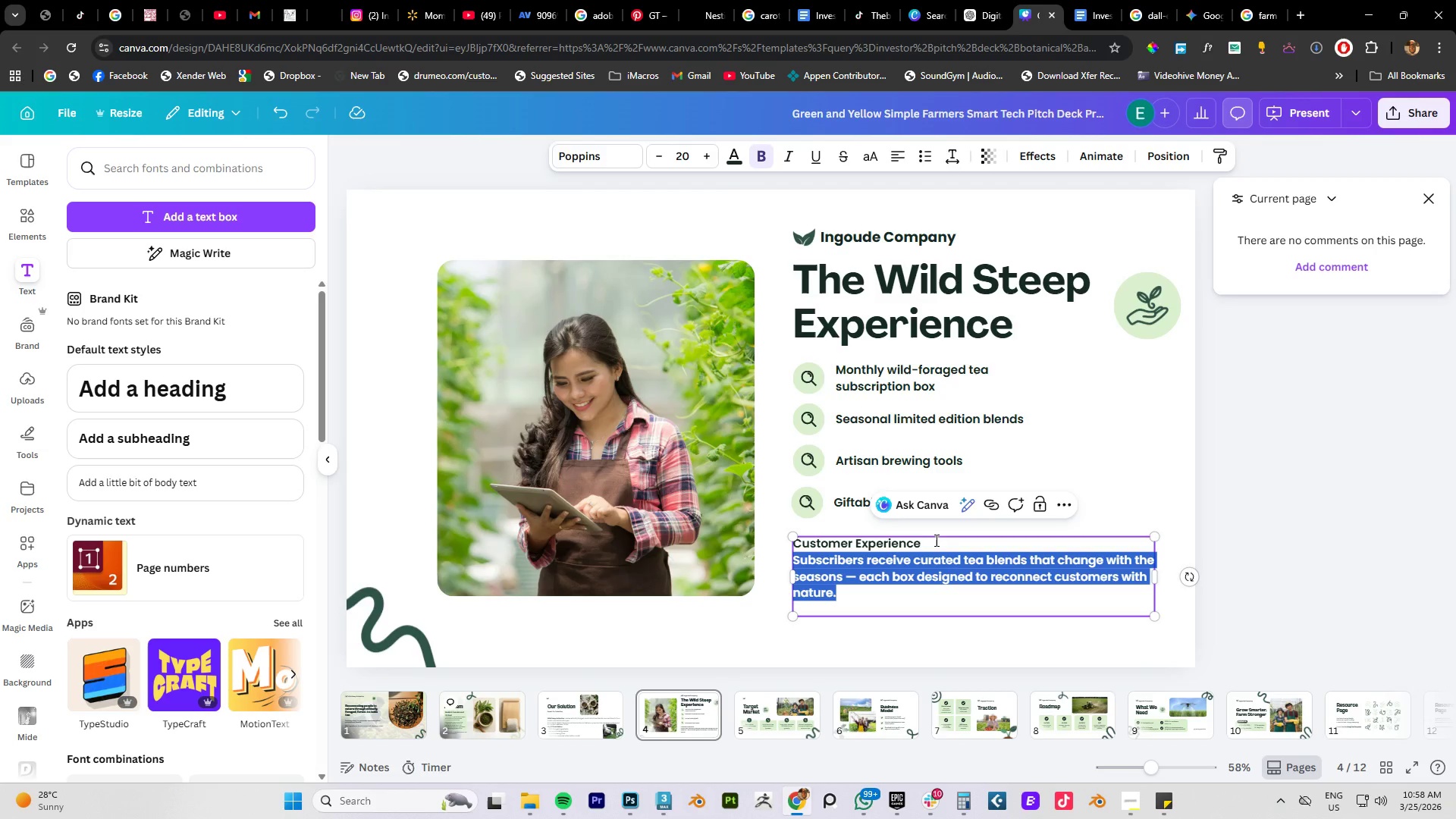 
left_click_drag(start_coordinate=[935, 540], to_coordinate=[797, 540])
 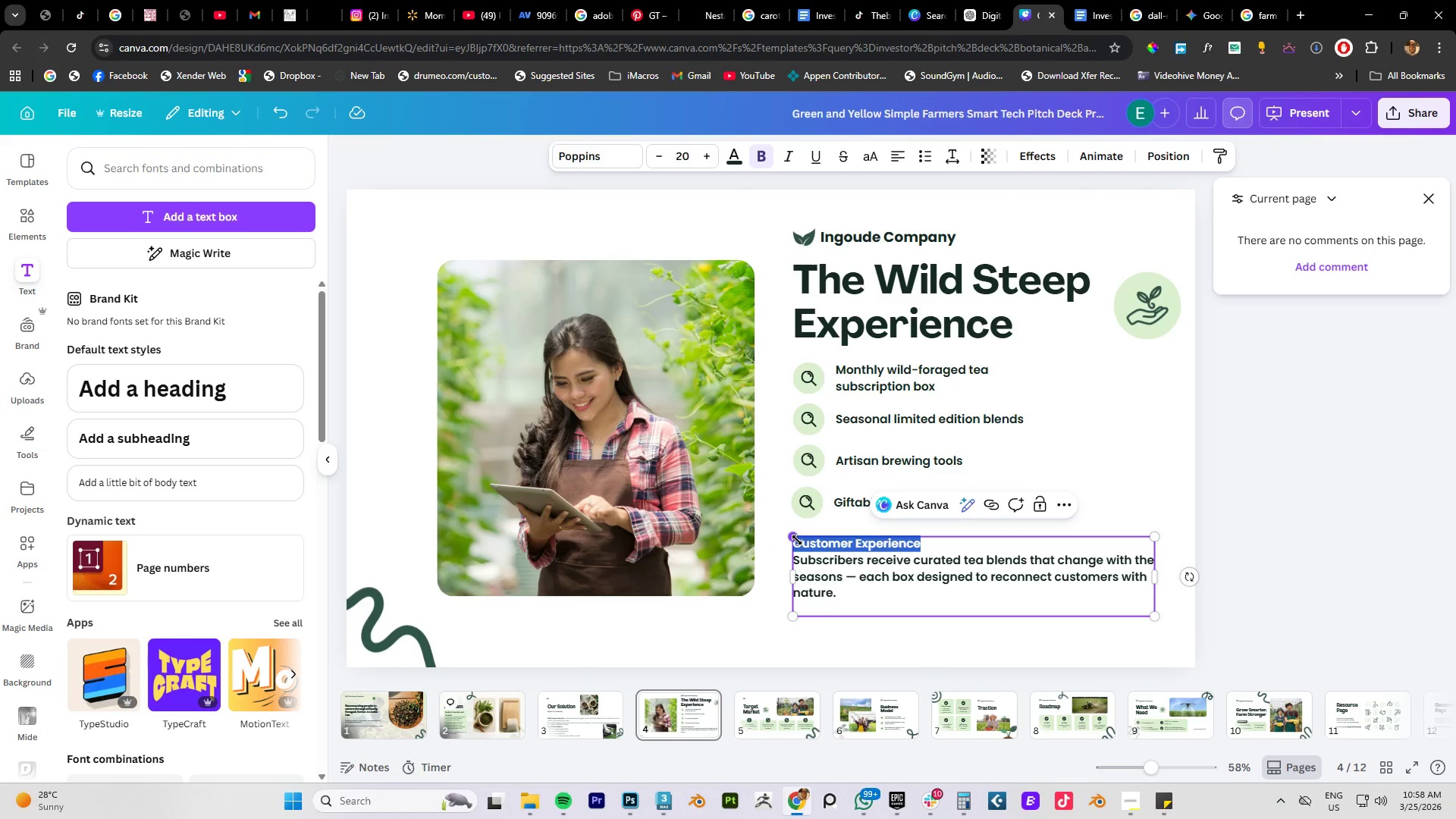 
key(Control+B)
 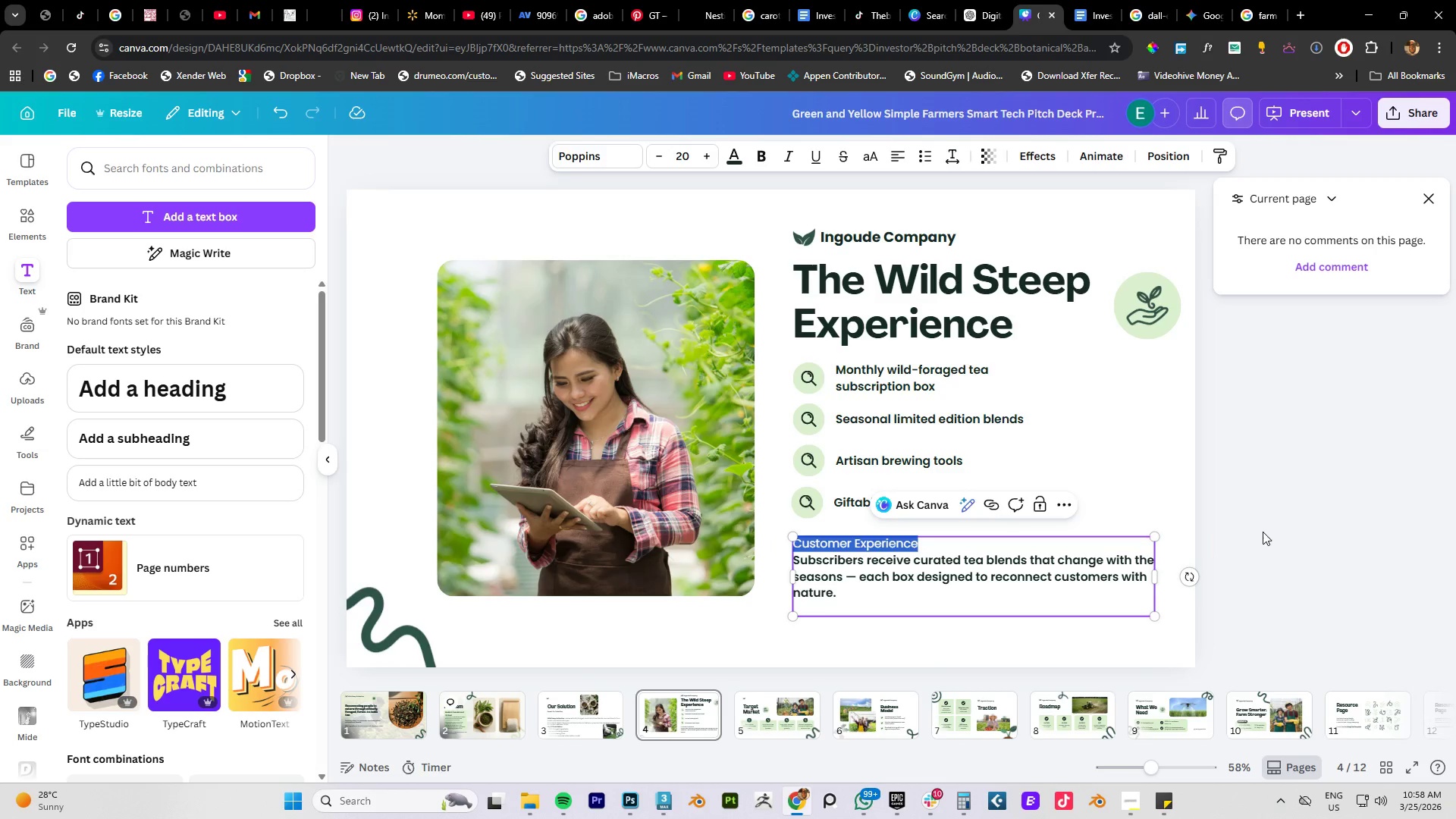 
key(Control+V)
 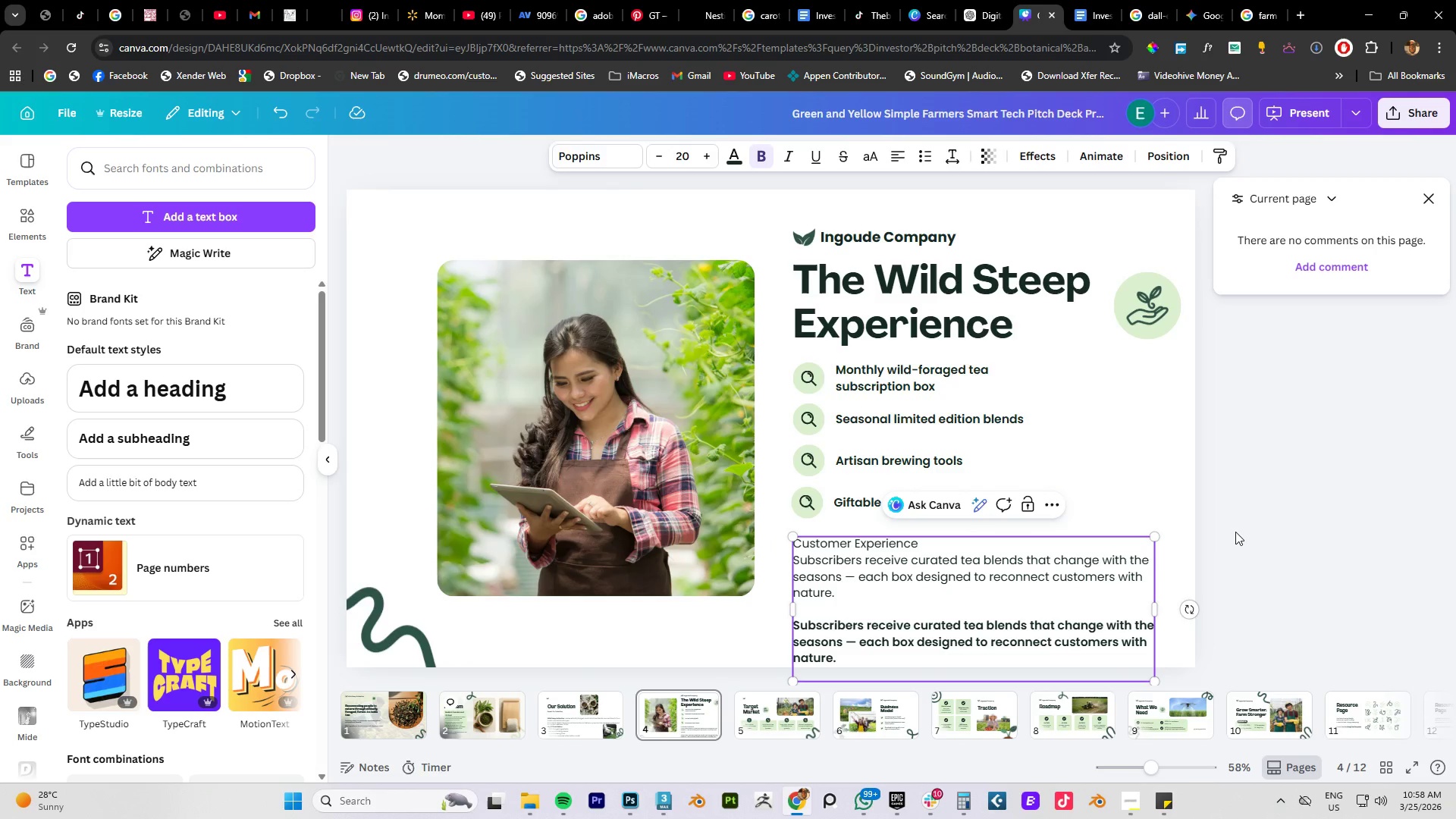 
key(Control+Z)
 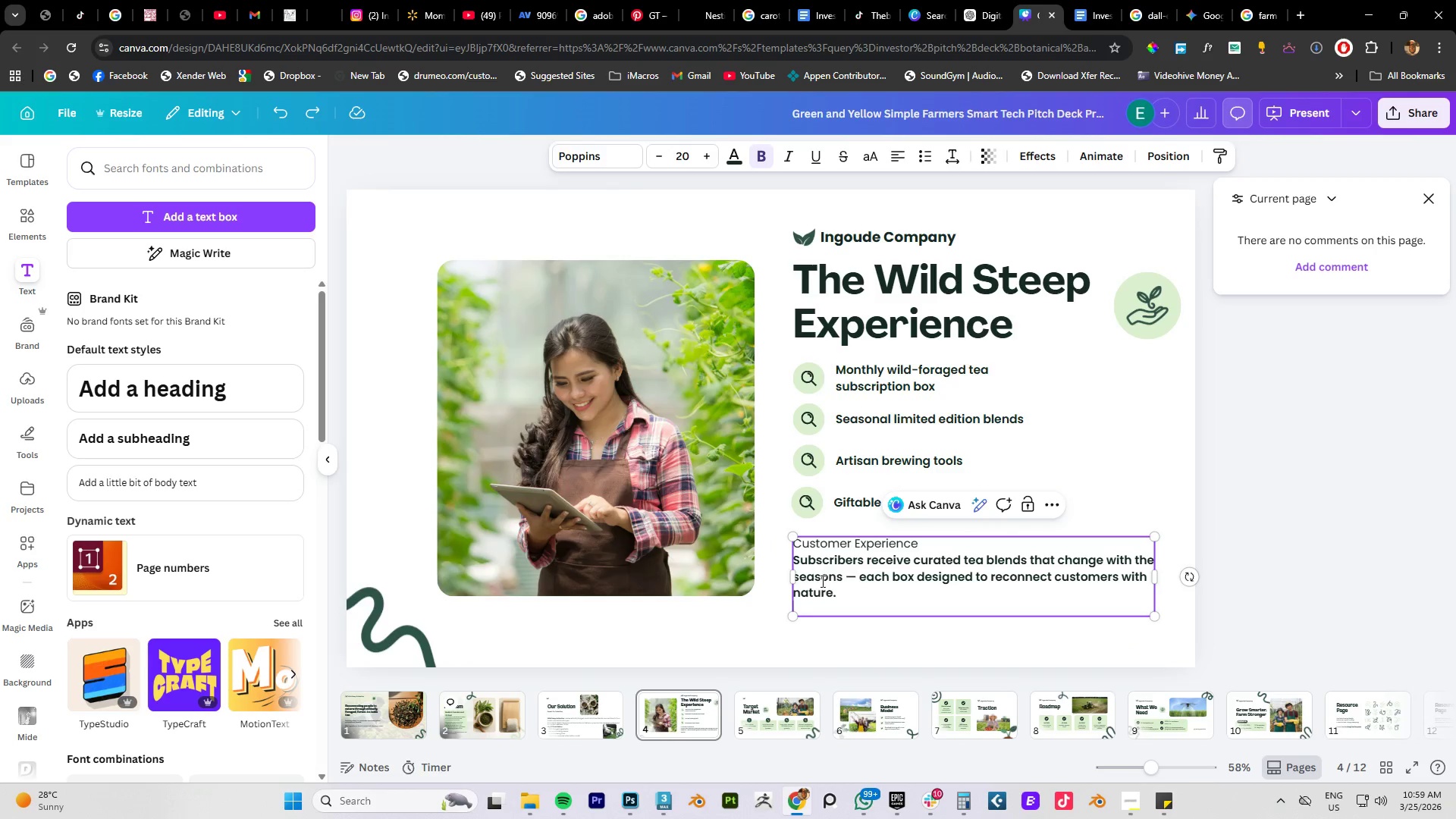 
left_click_drag(start_coordinate=[840, 593], to_coordinate=[786, 560])
 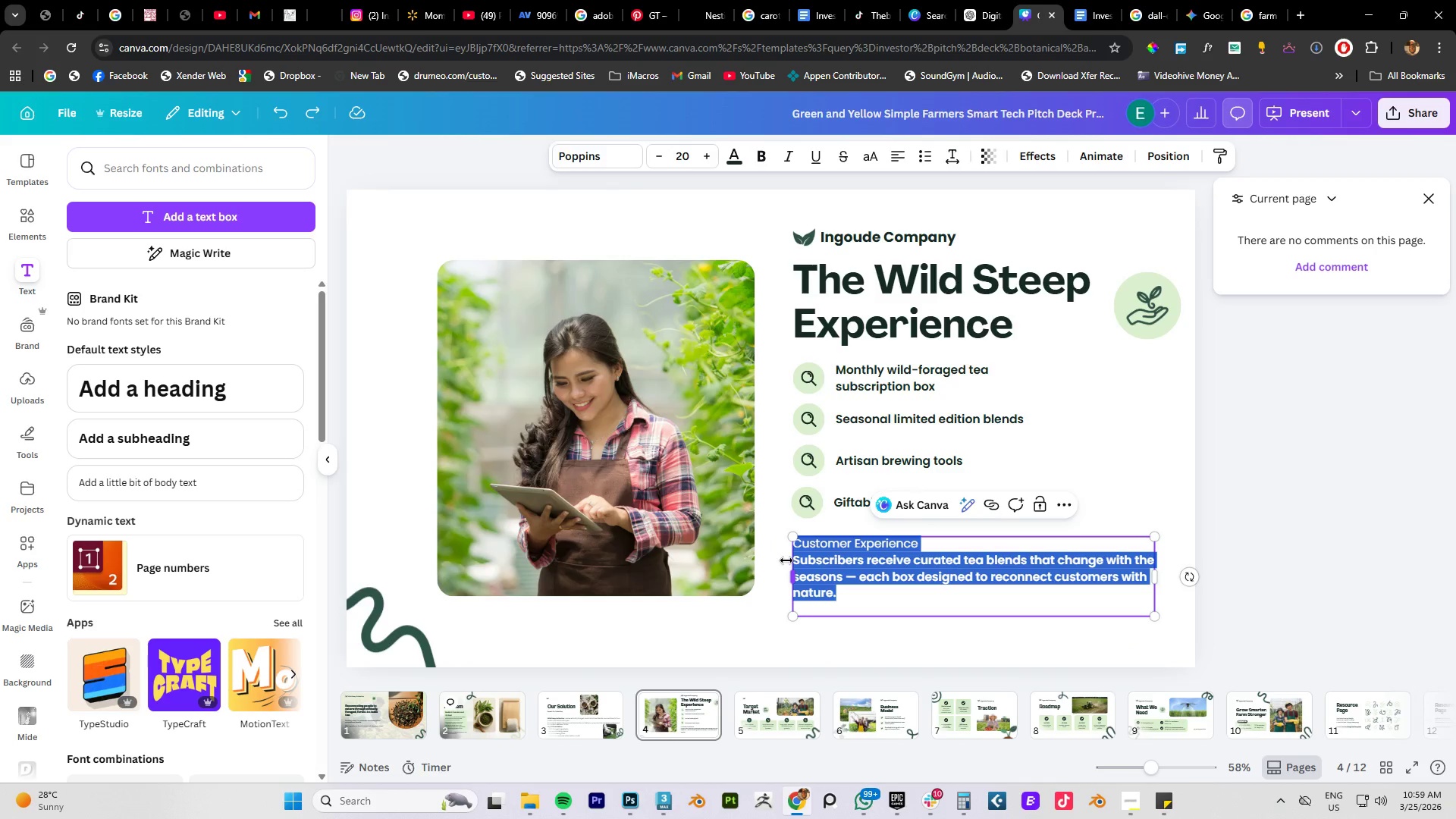 
key(Control+B)
 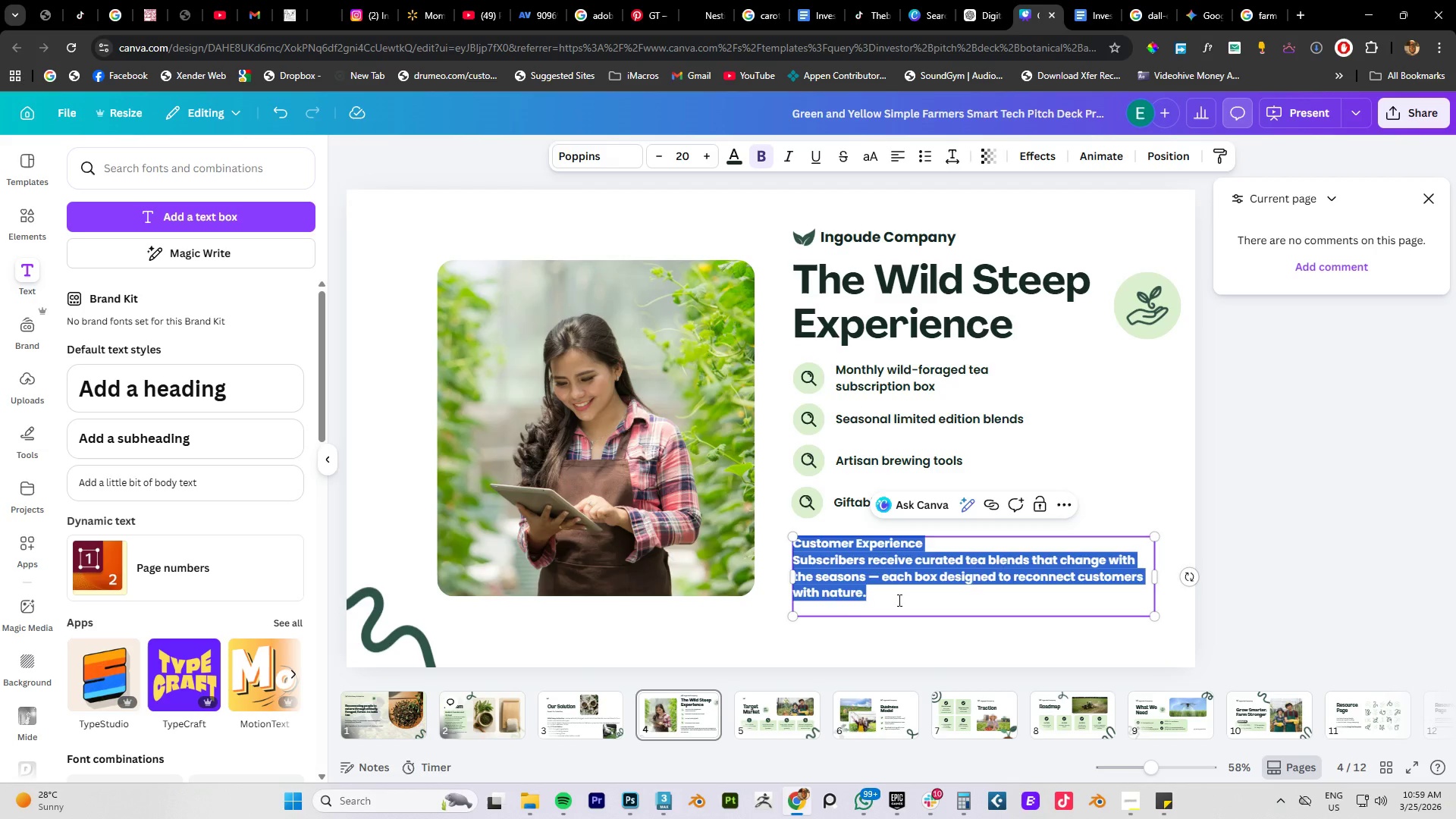 
left_click_drag(start_coordinate=[898, 600], to_coordinate=[792, 562])
 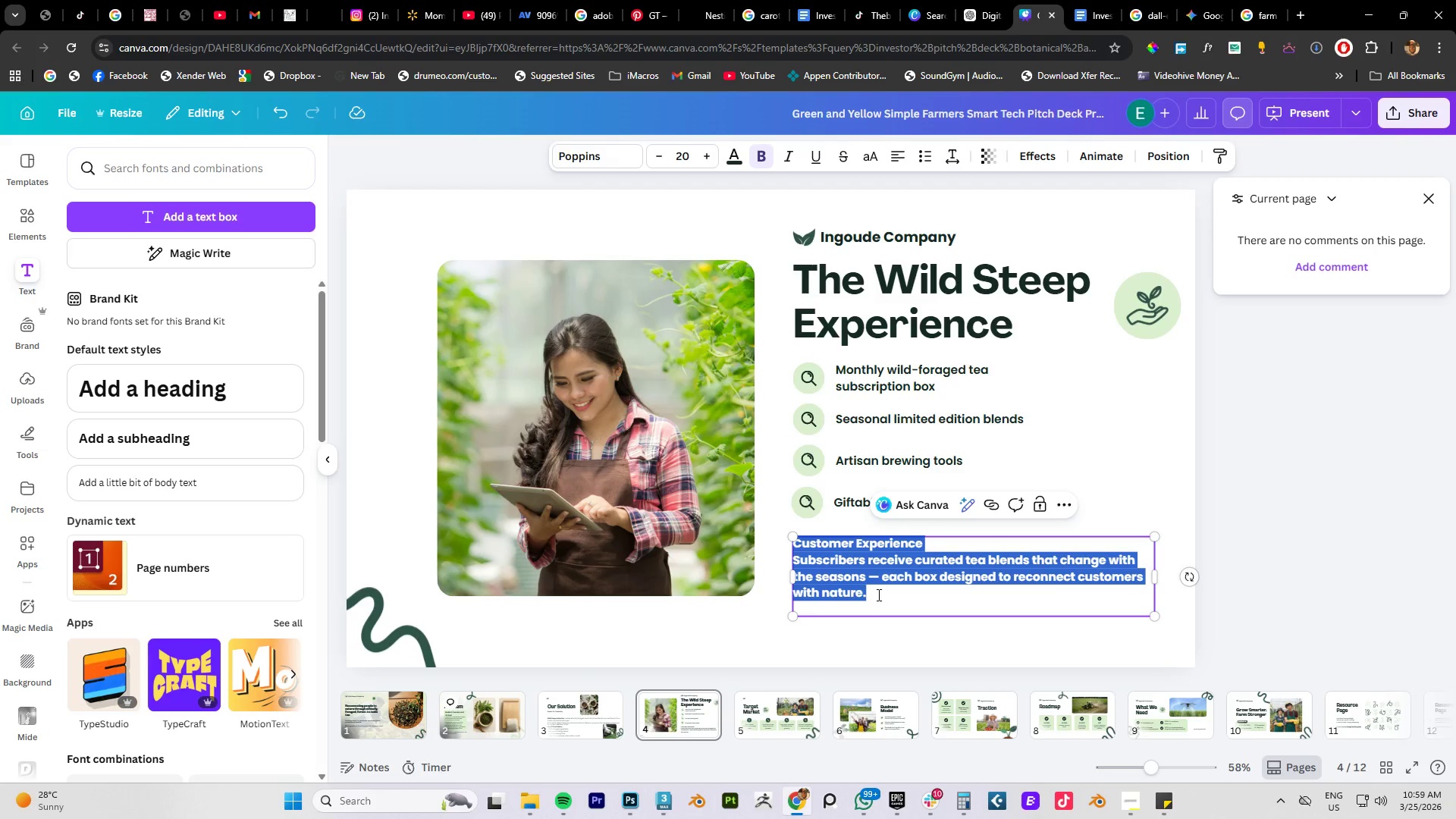 
left_click_drag(start_coordinate=[877, 595], to_coordinate=[812, 563])
 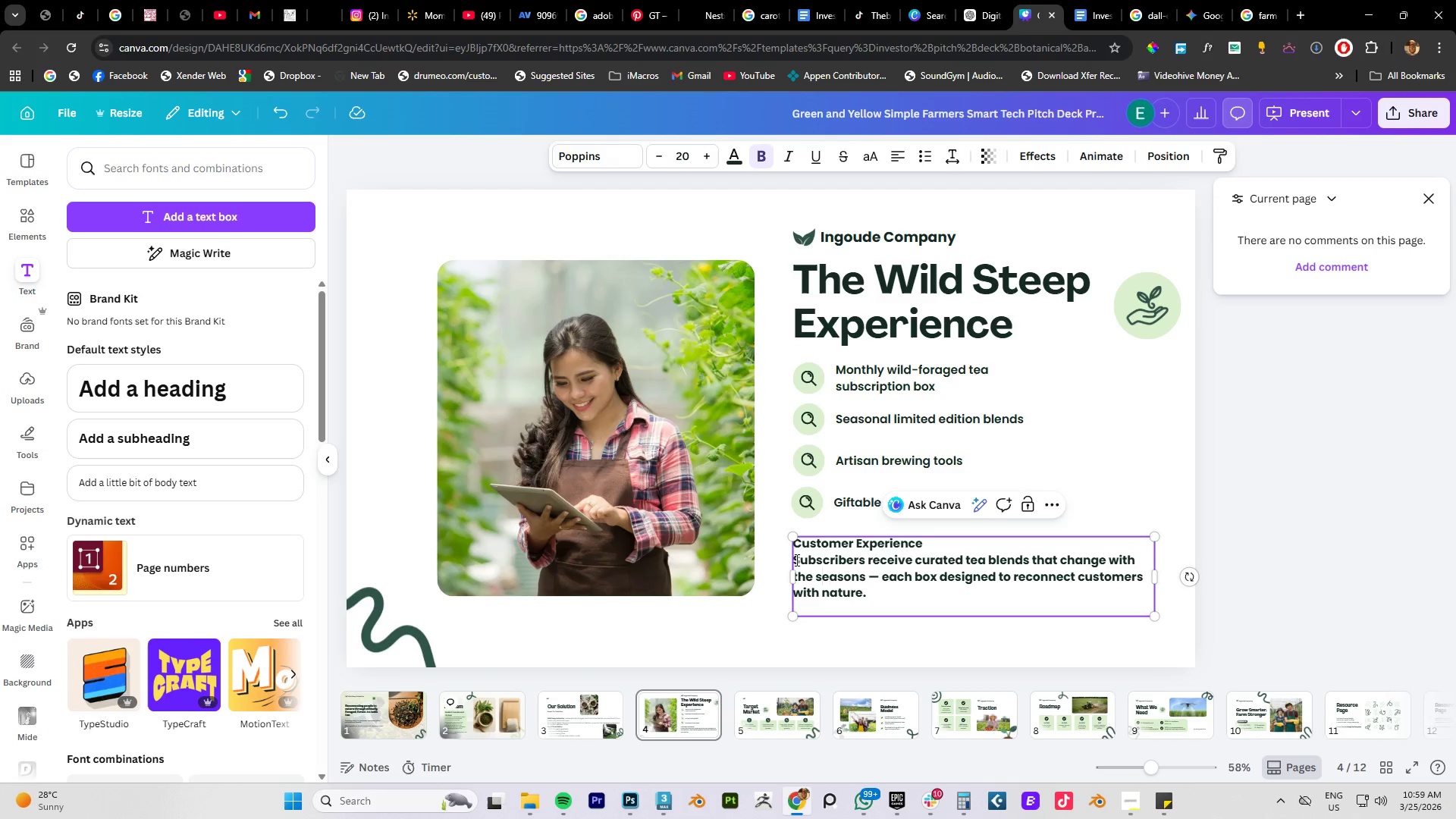 
left_click_drag(start_coordinate=[795, 560], to_coordinate=[876, 595])
 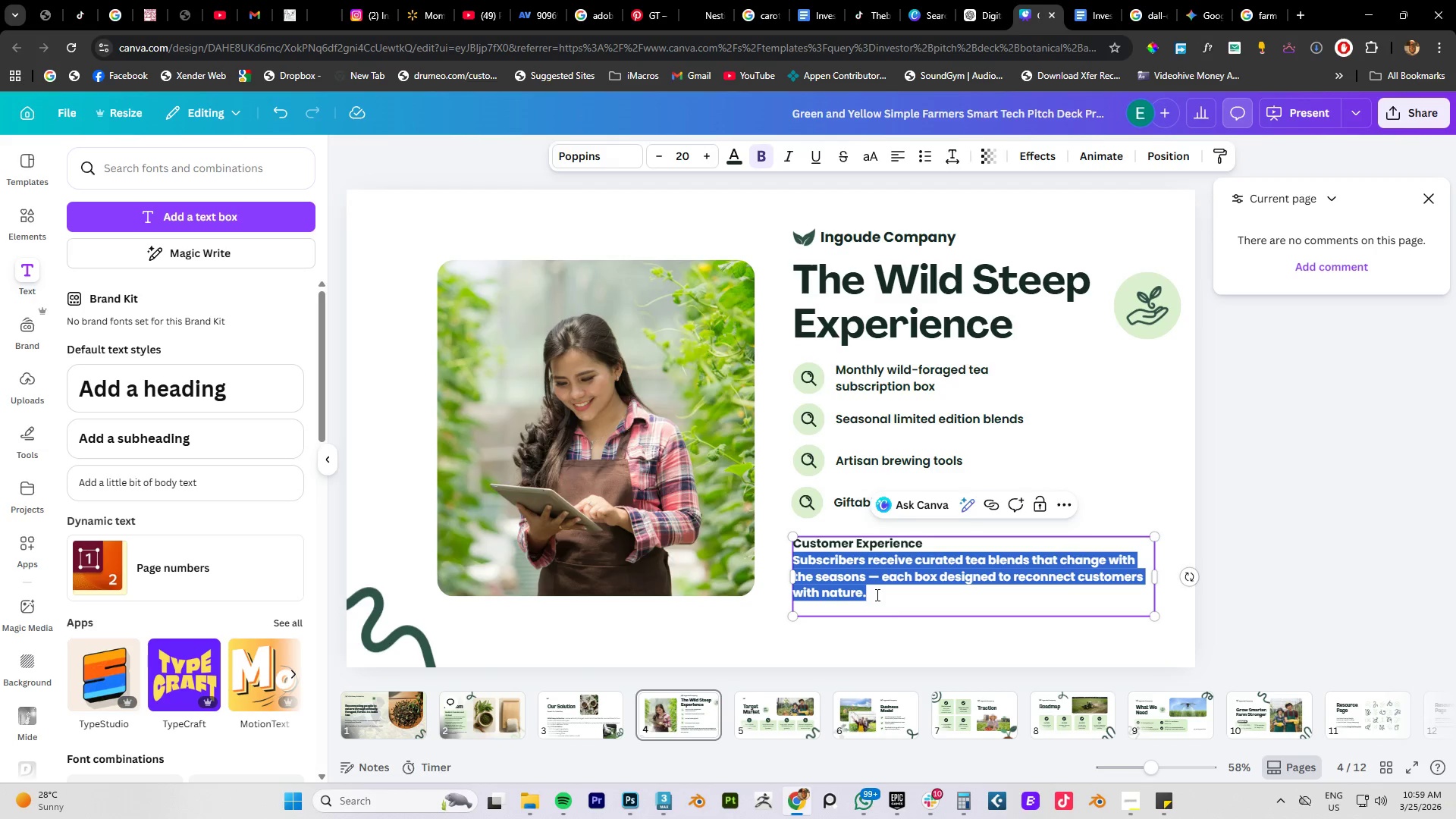 
key(Control+B)
 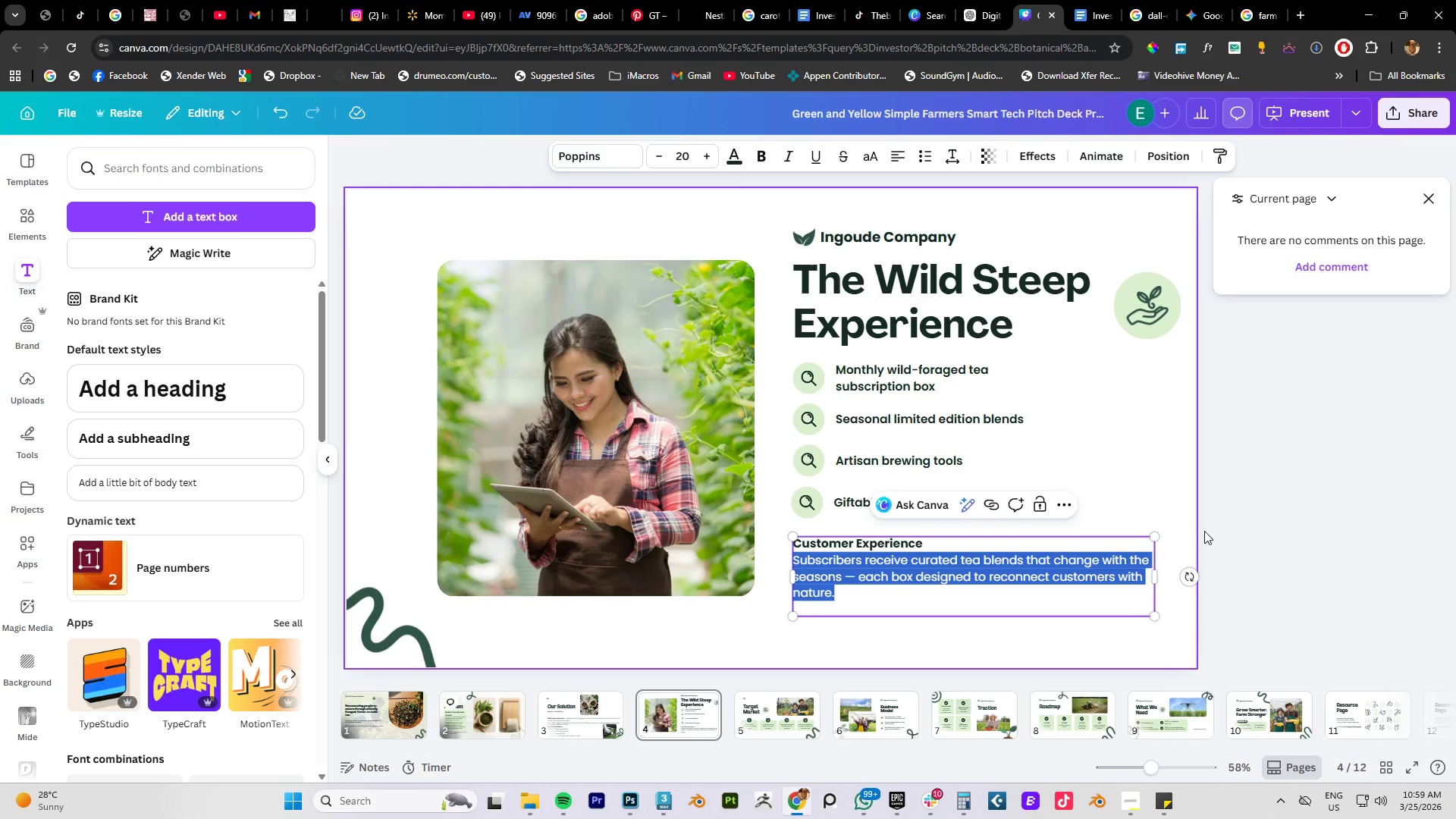 
left_click([1217, 529])
 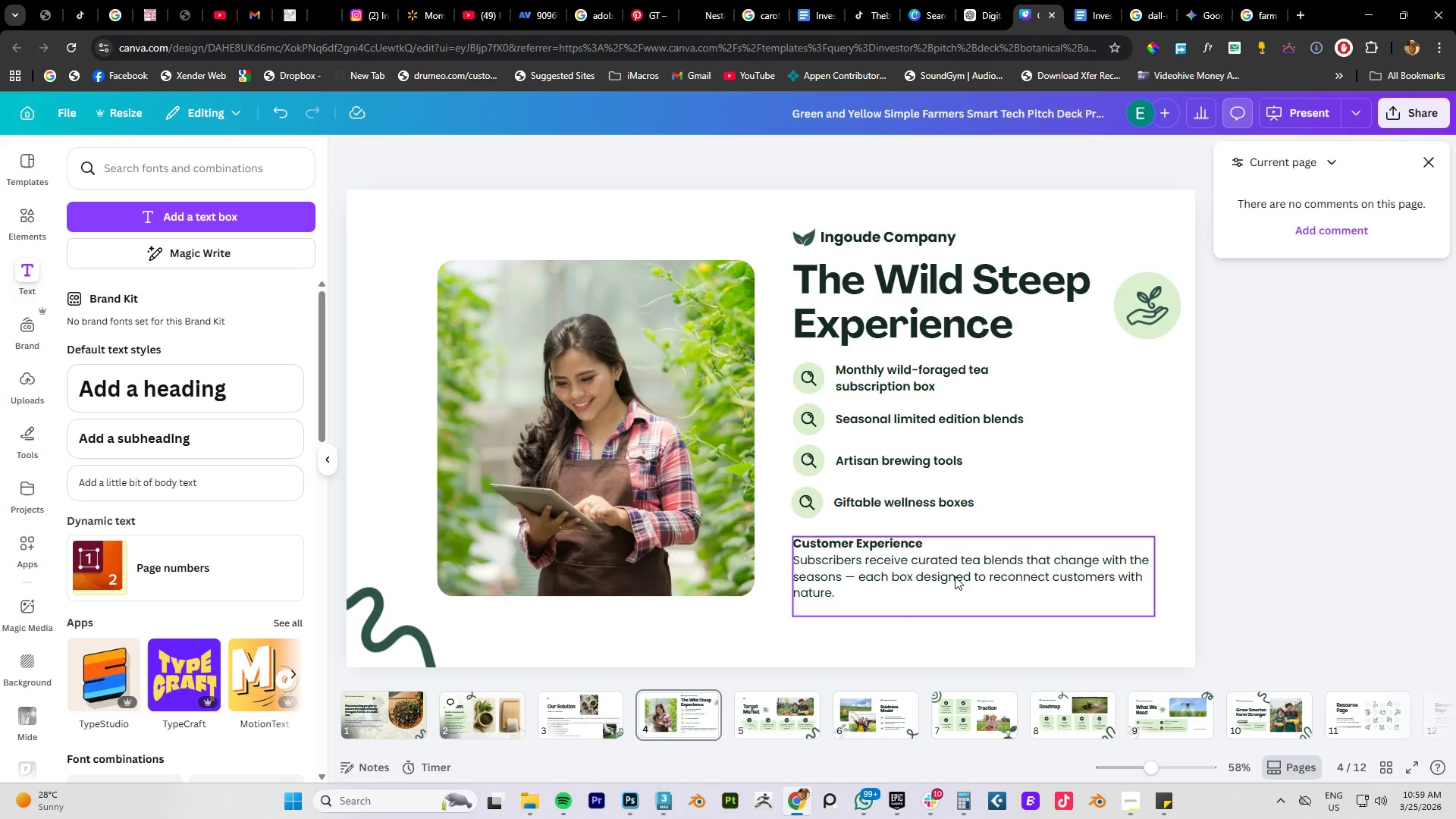 
wait(6.28)
 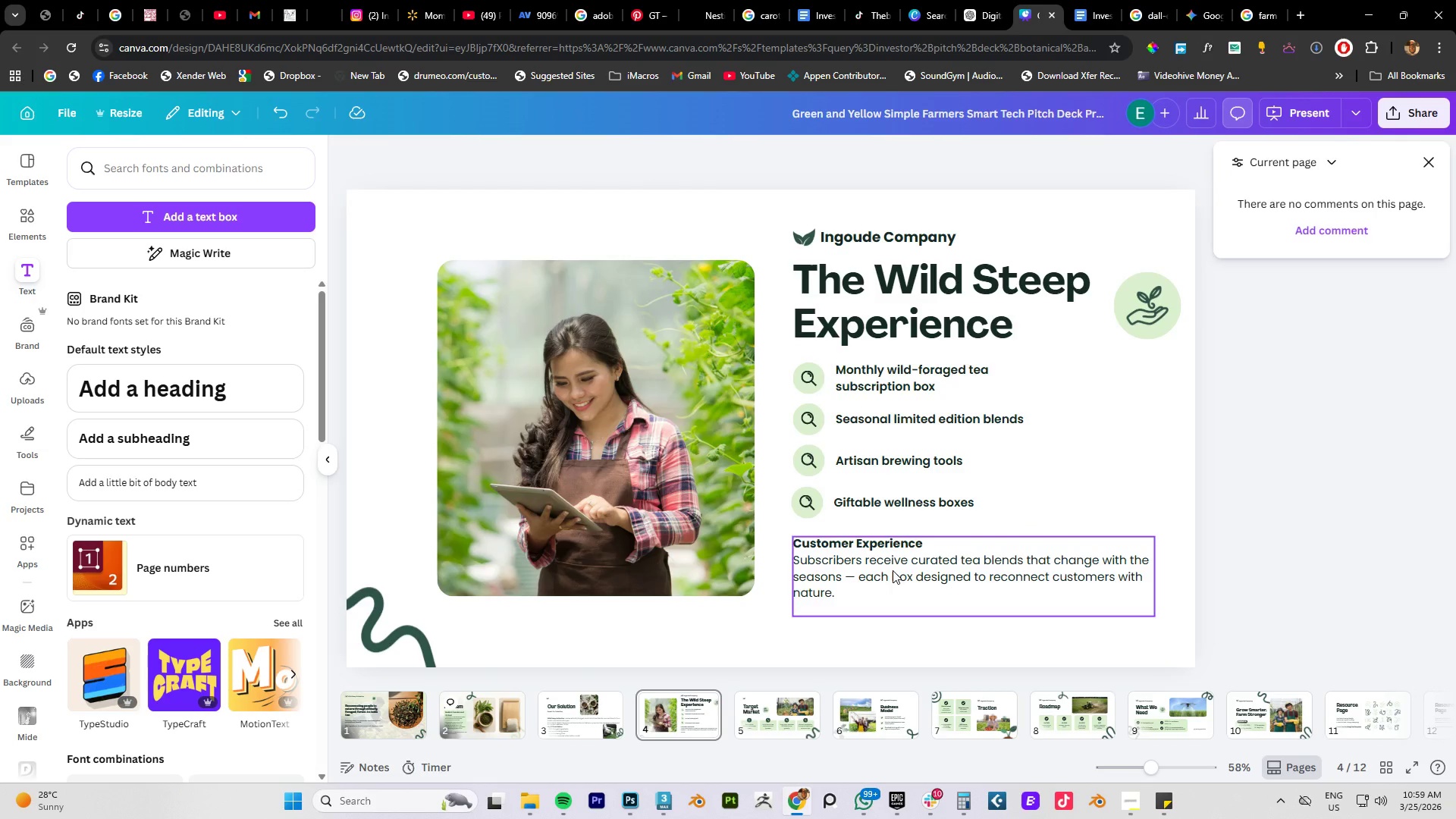 
left_click([1266, 484])
 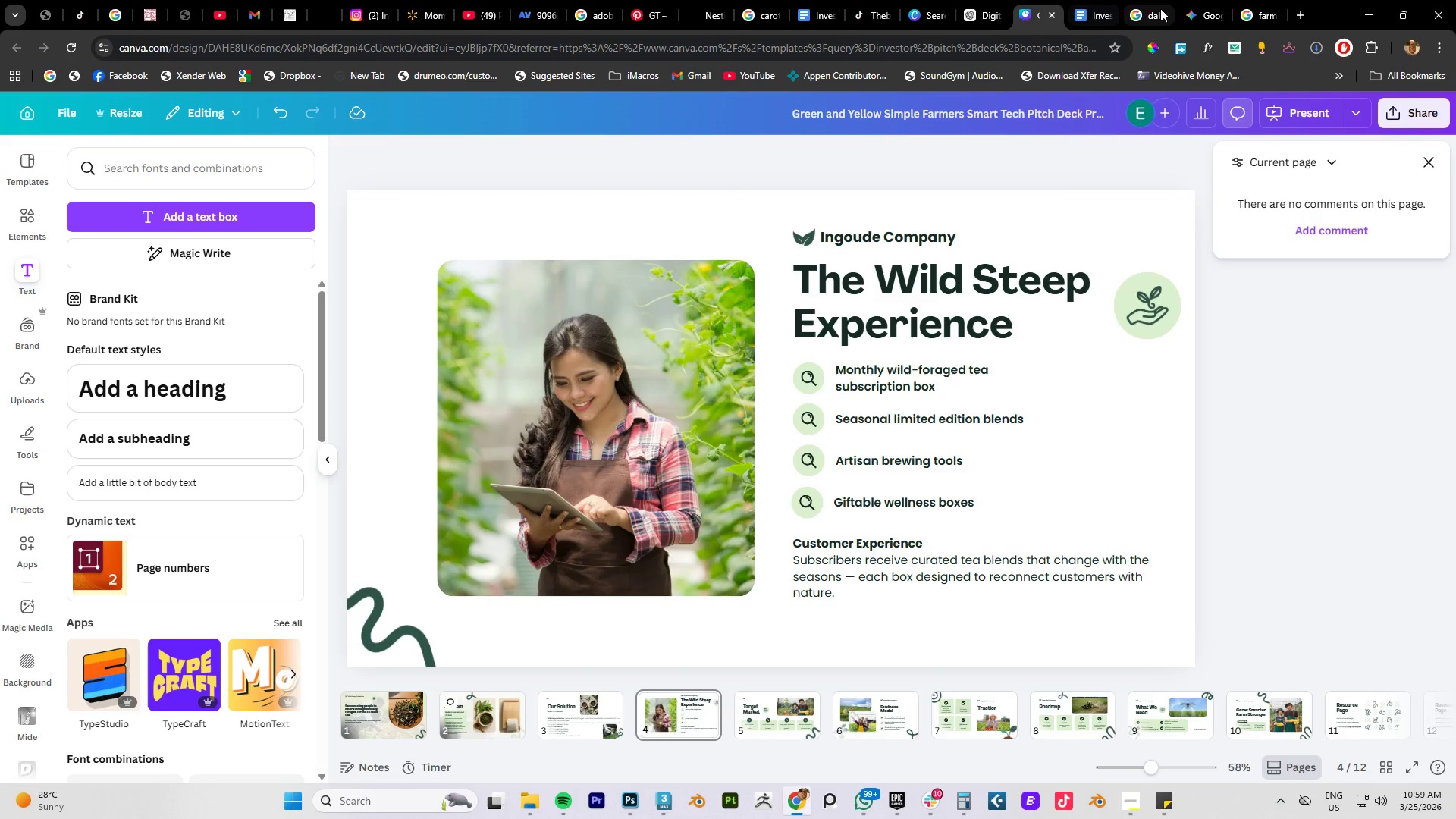 
left_click([1202, 11])
 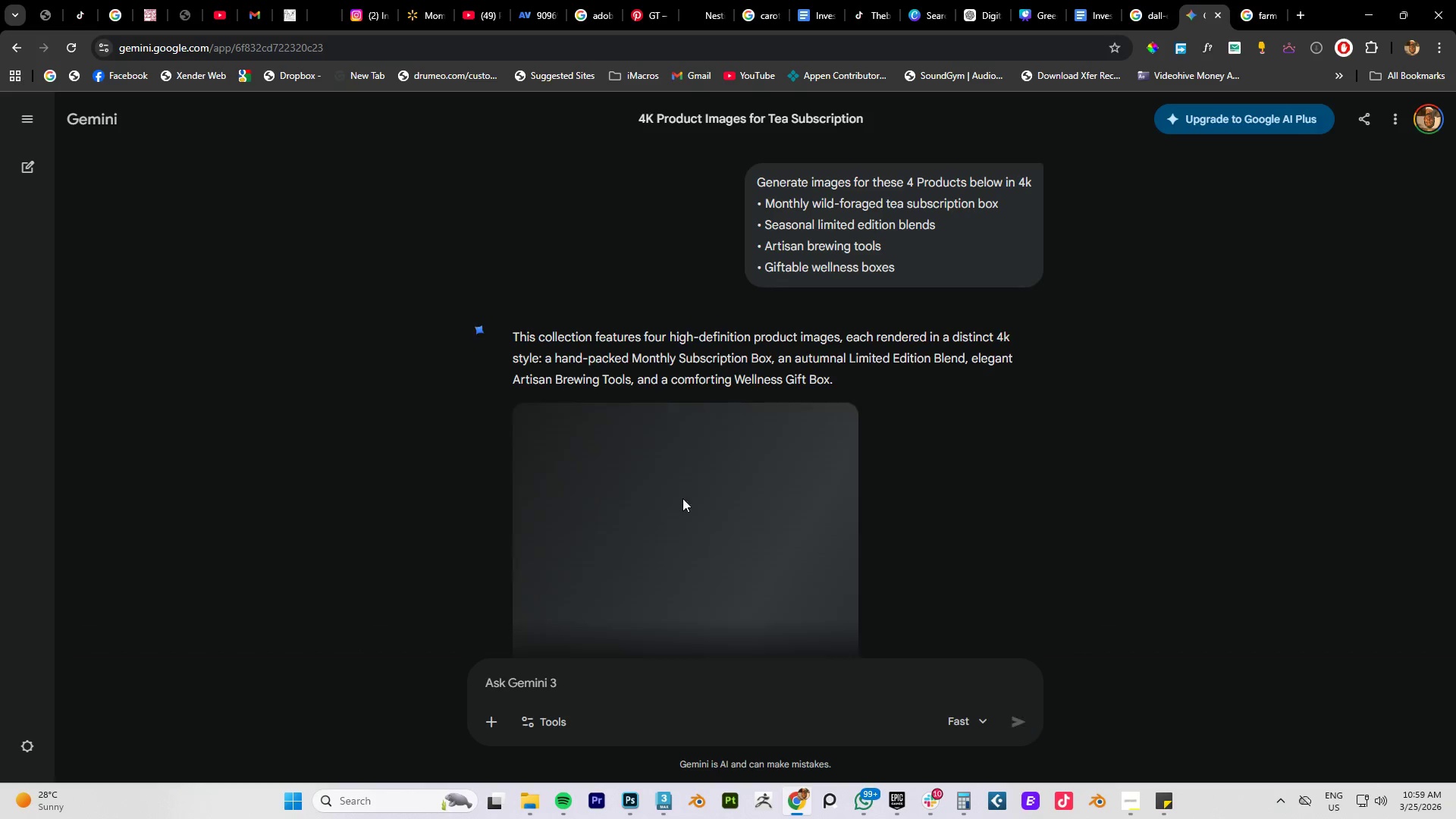 
scroll: coordinate [774, 501], scroll_direction: down, amount: 9.0
 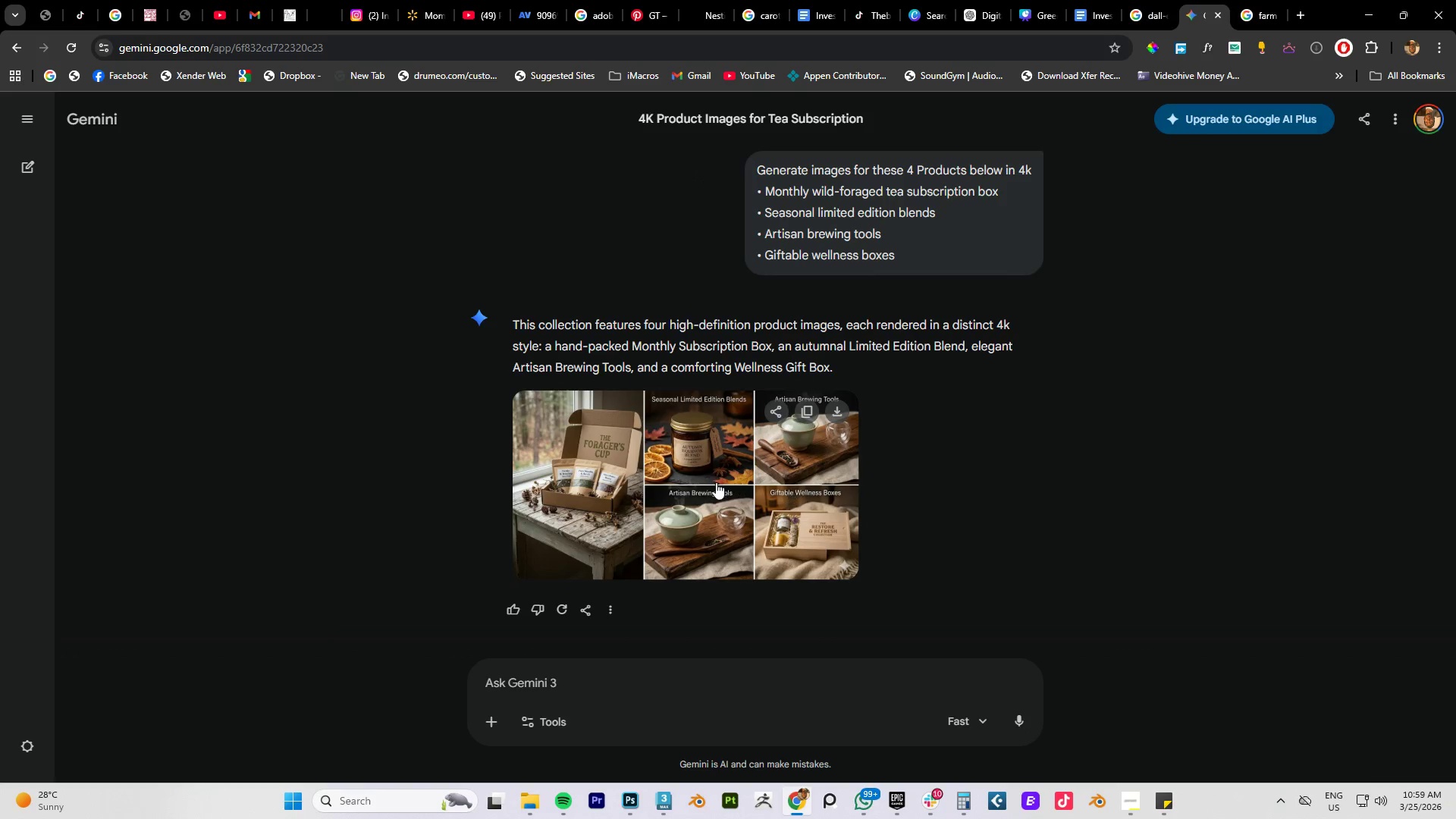 
scroll: coordinate [715, 482], scroll_direction: up, amount: 1.0
 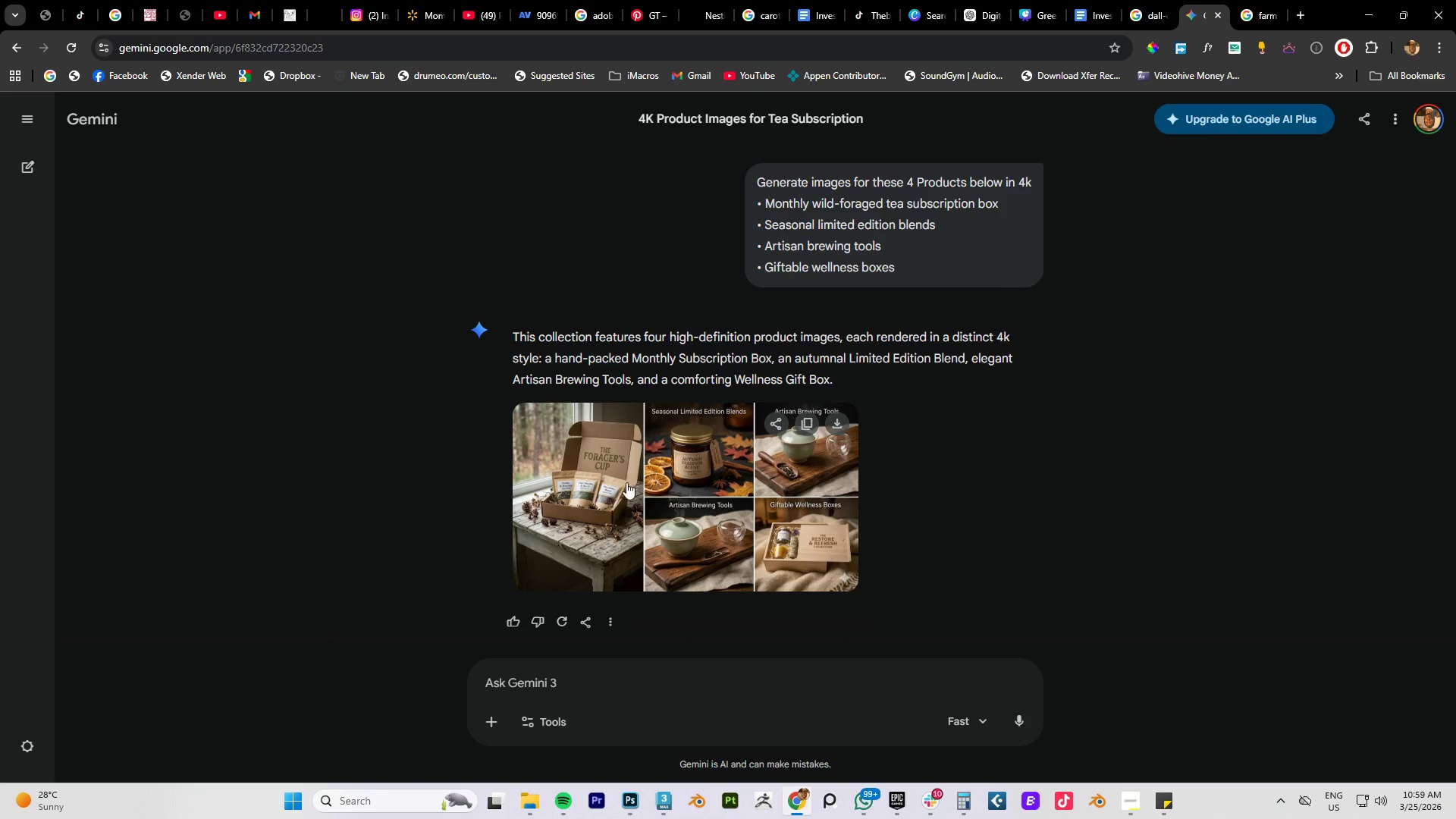 
left_click([620, 482])
 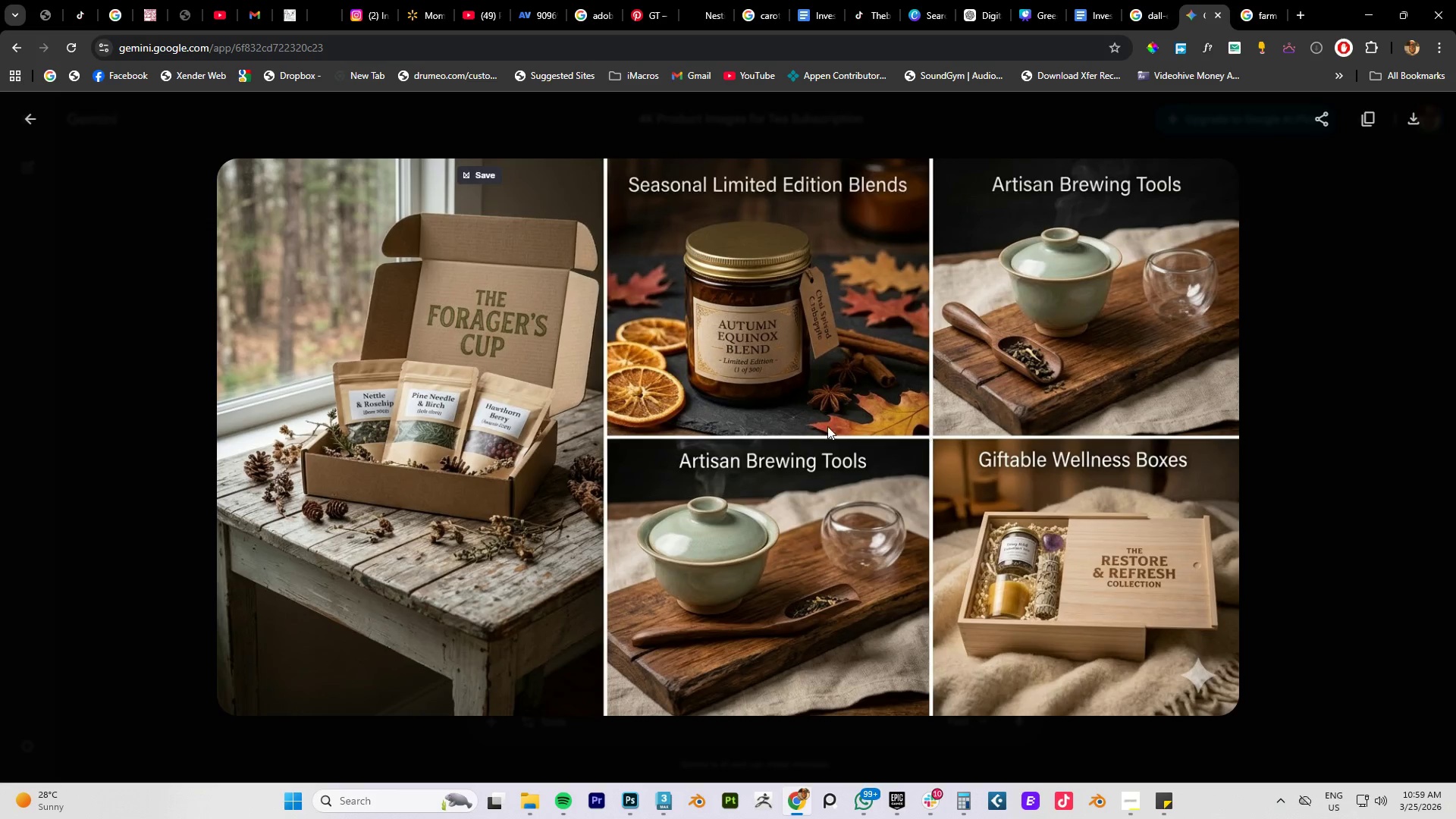 
scroll: coordinate [524, 416], scroll_direction: down, amount: 2.0
 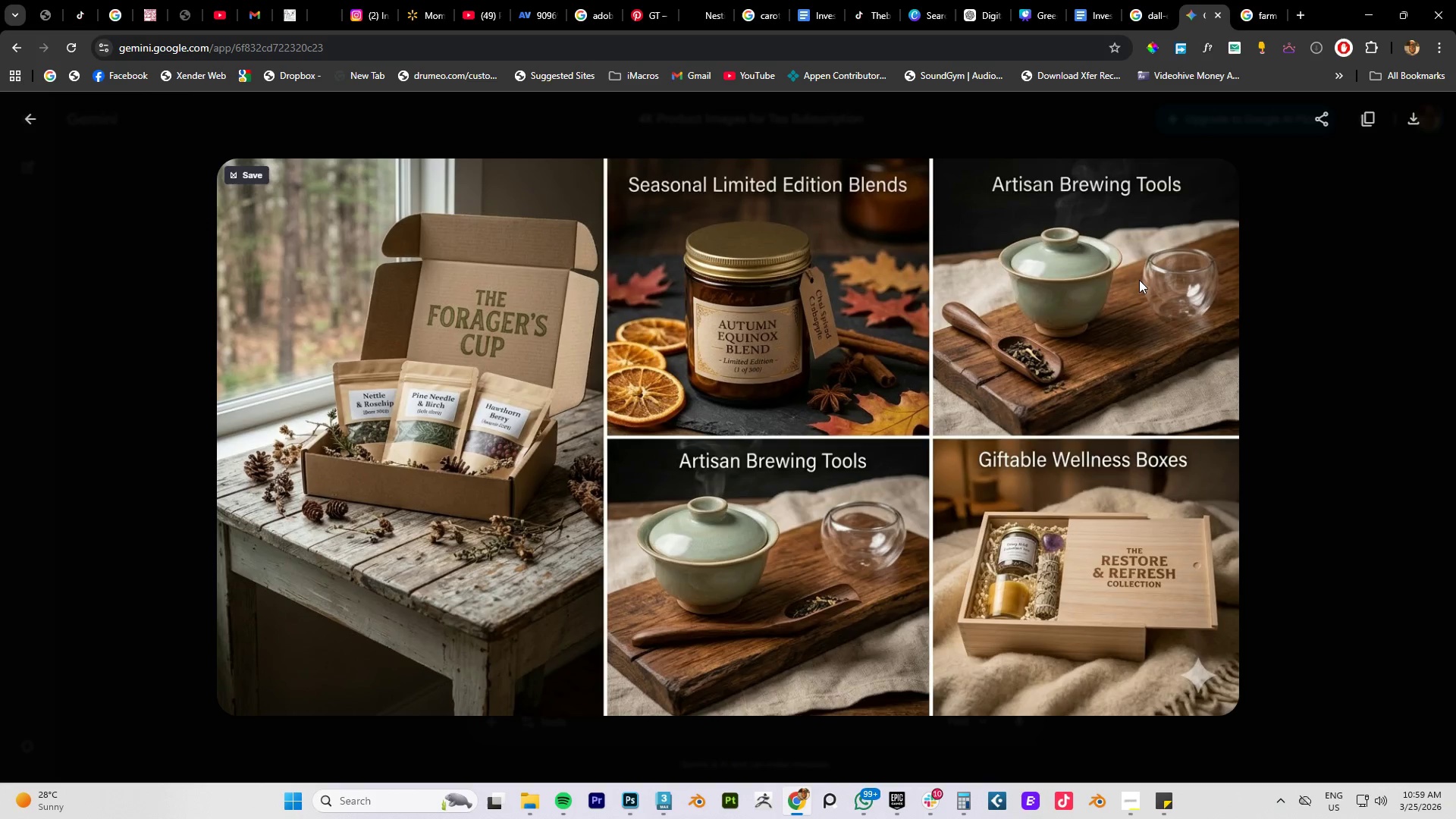 
right_click([877, 393])
 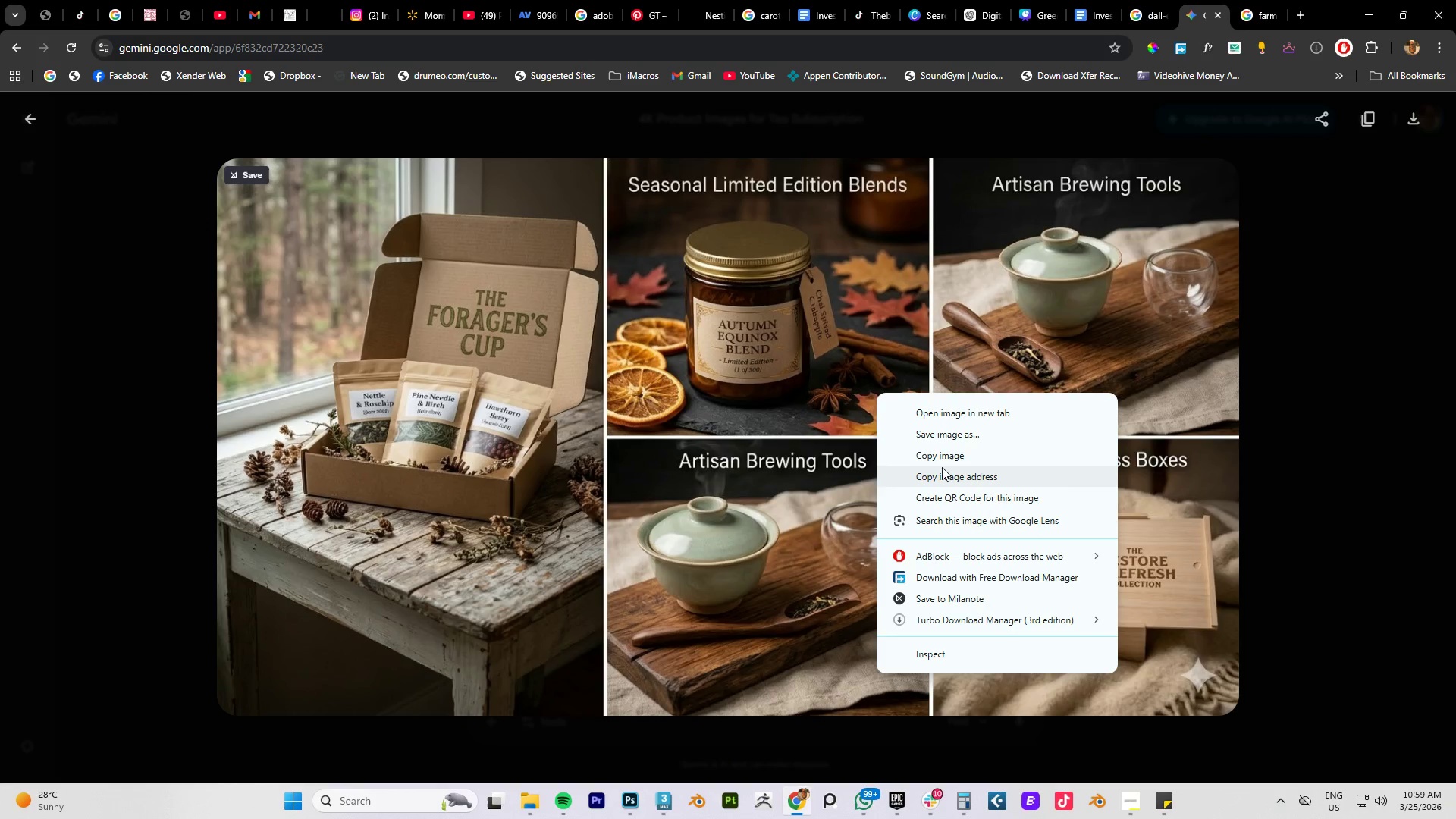 
left_click([942, 456])
 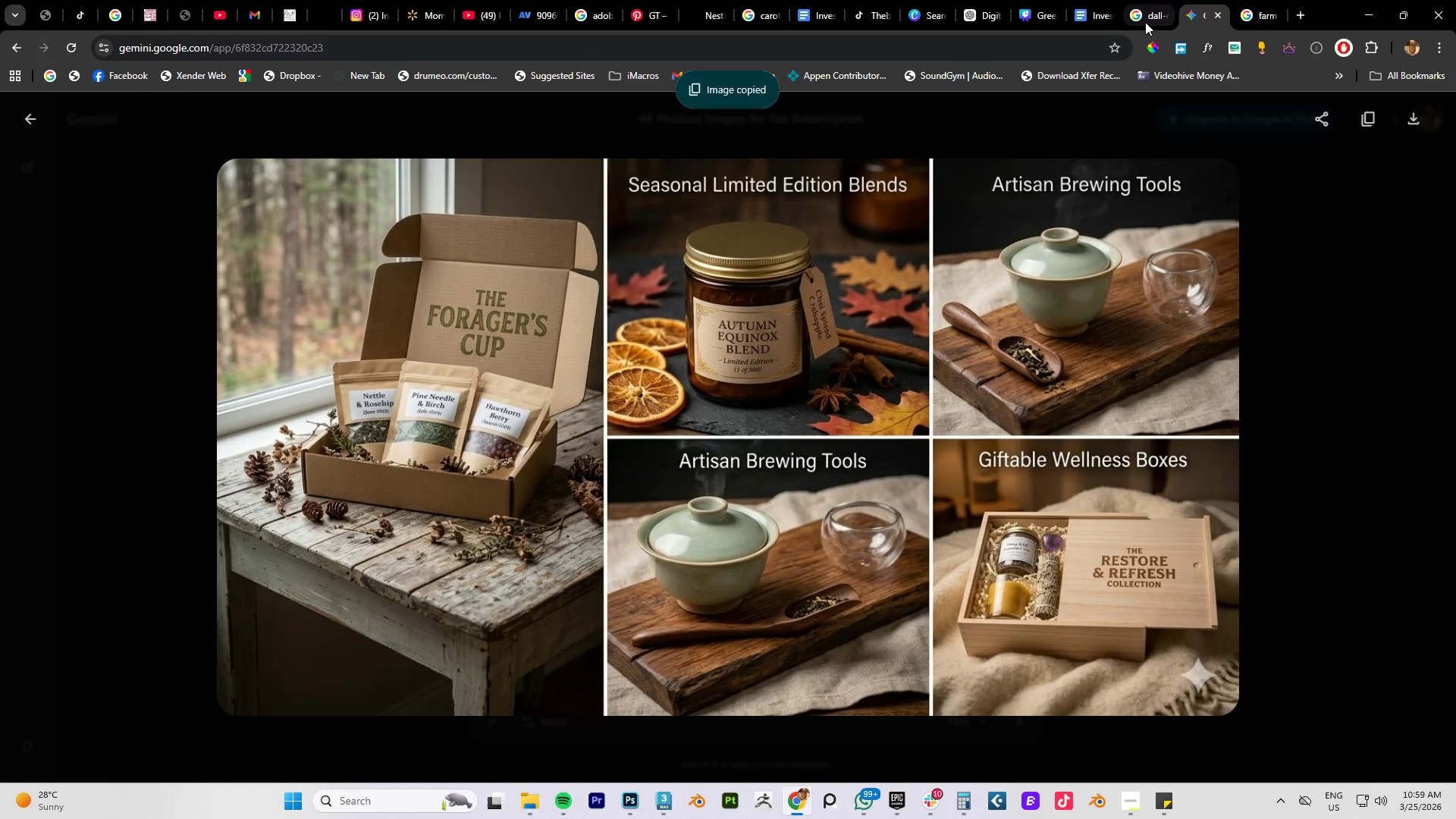 
left_click([1097, 17])
 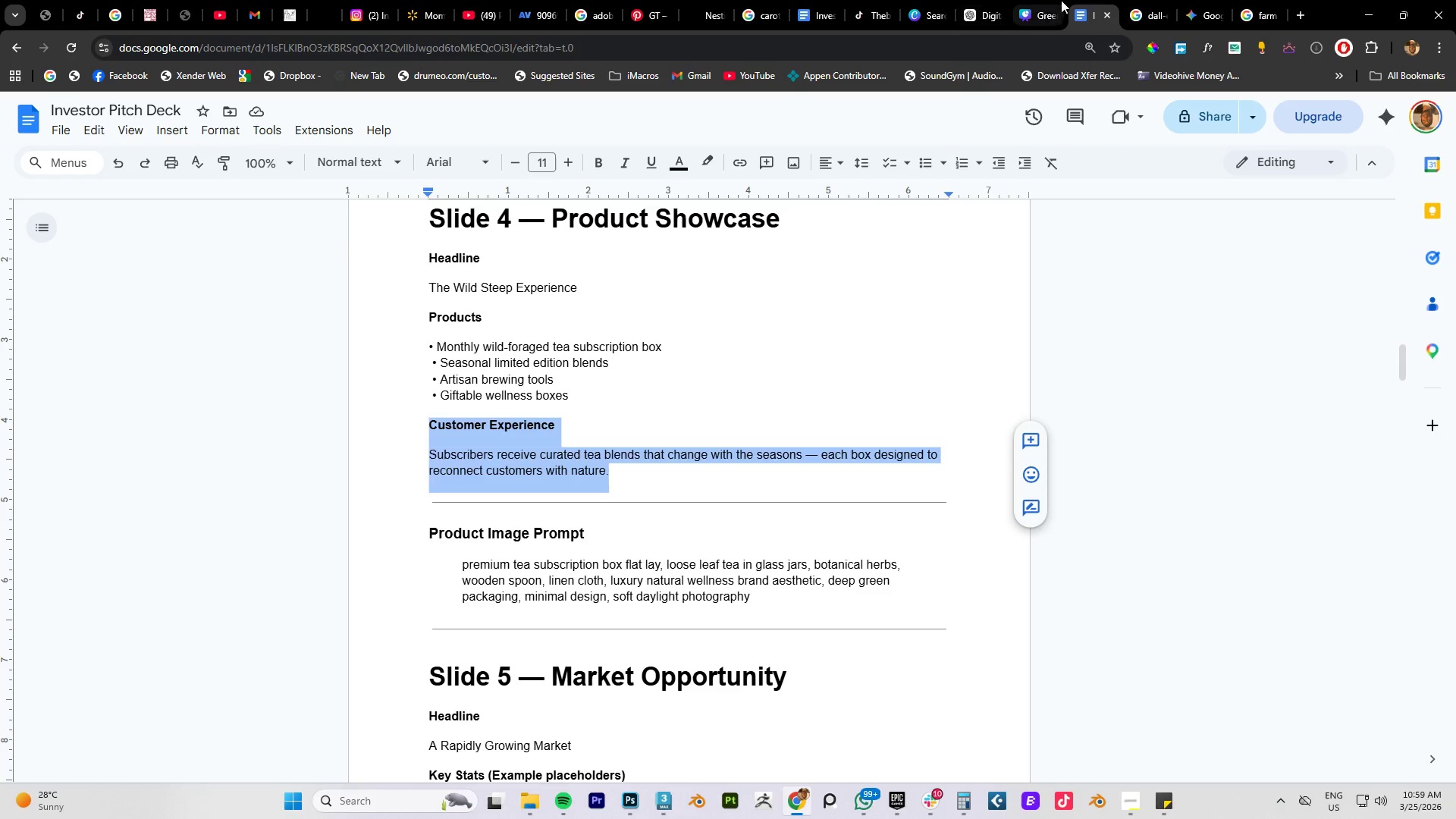 
left_click([1048, 14])
 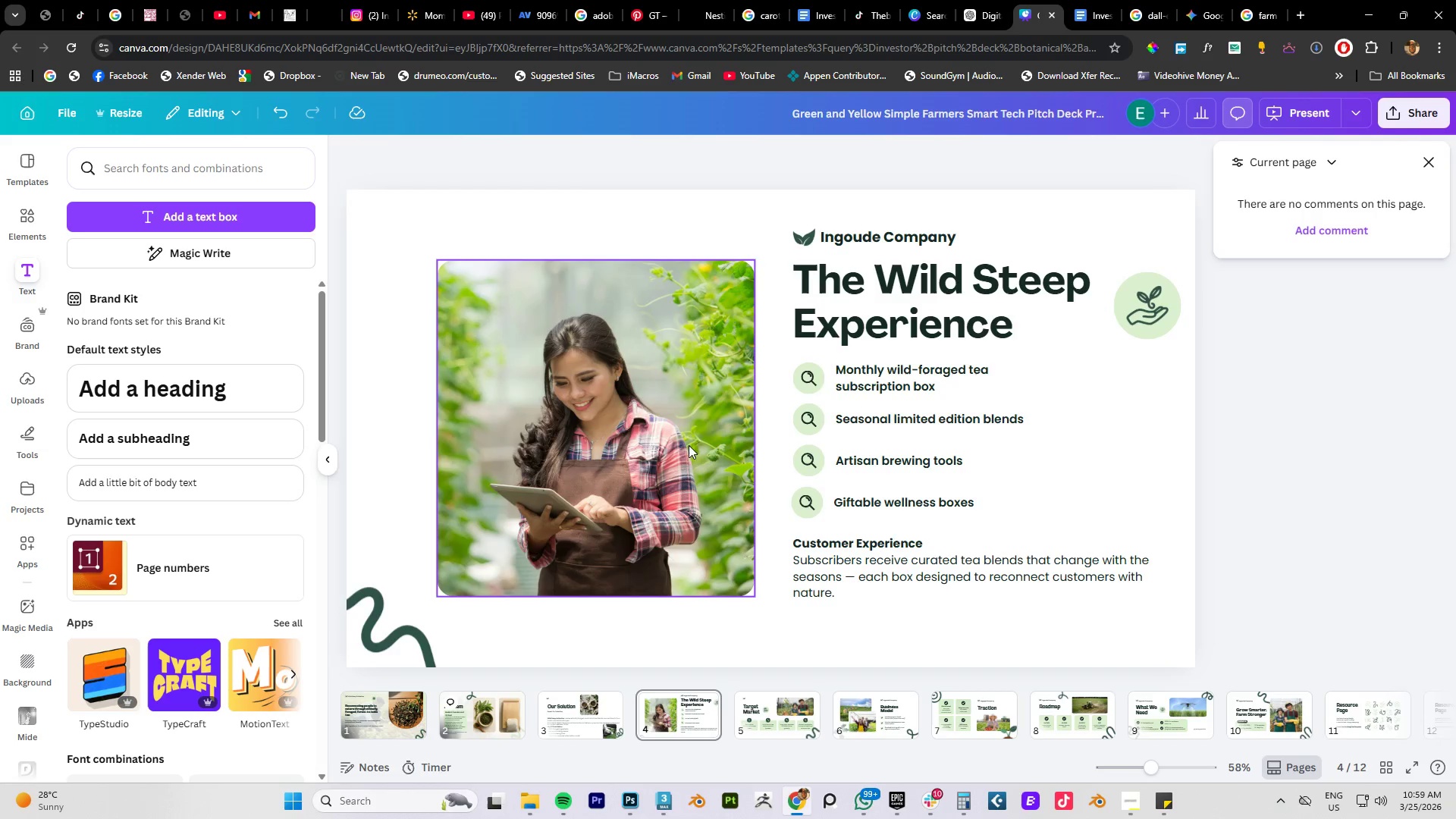 
left_click([647, 436])
 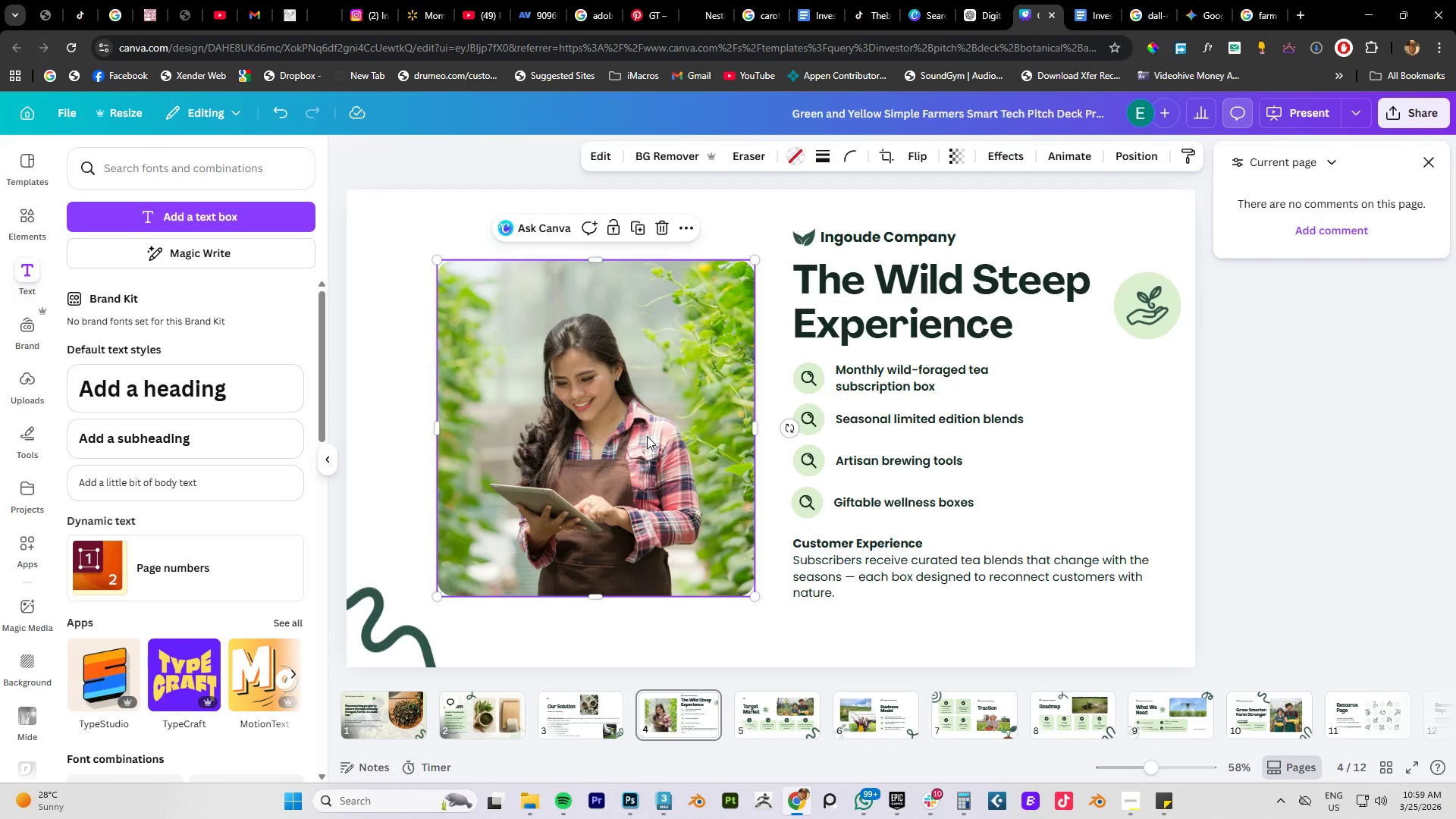 
double_click([647, 436])
 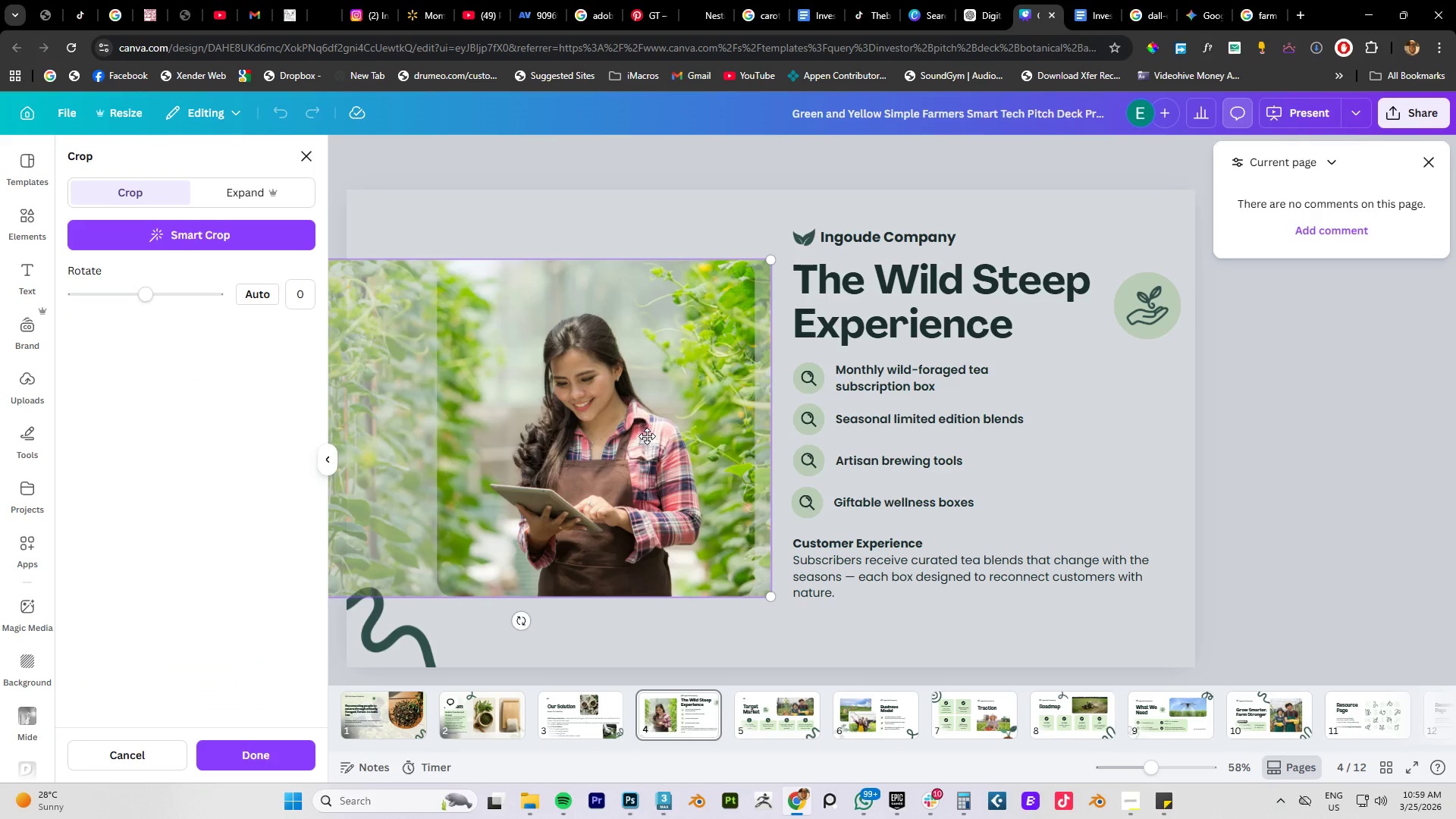 
key(Delete)
 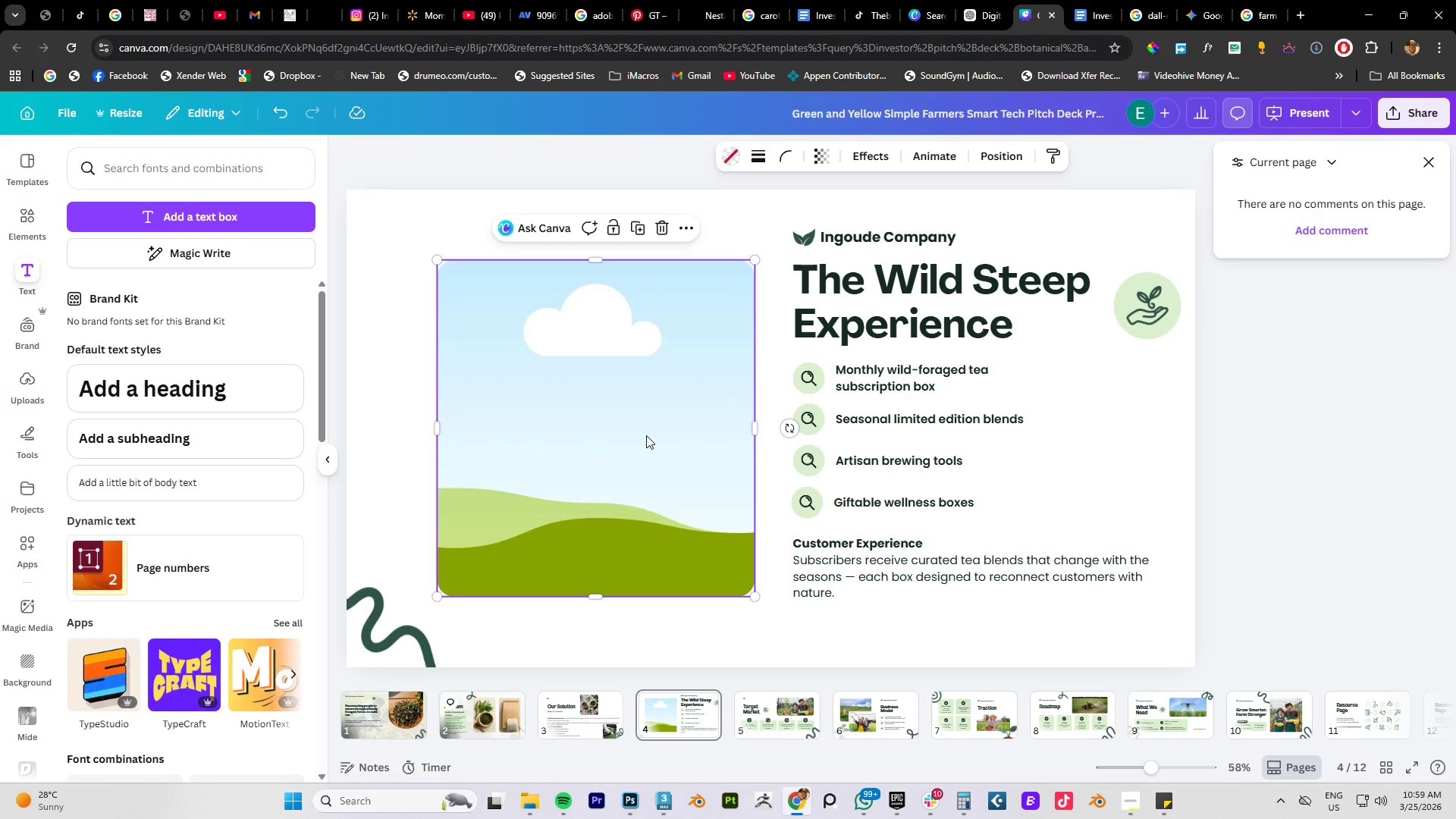 
key(Control+V)
 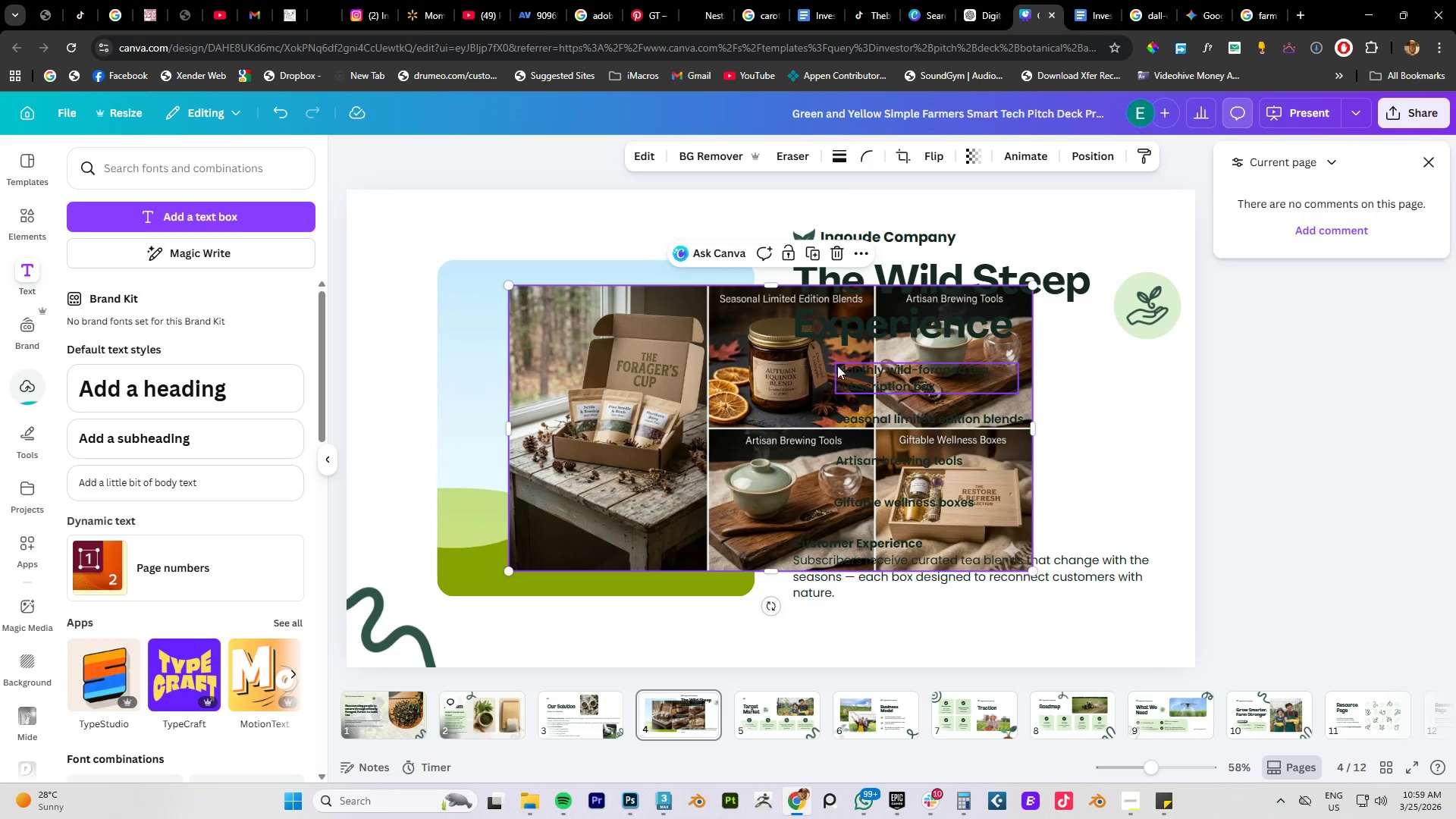 
left_click_drag(start_coordinate=[777, 353], to_coordinate=[576, 388])
 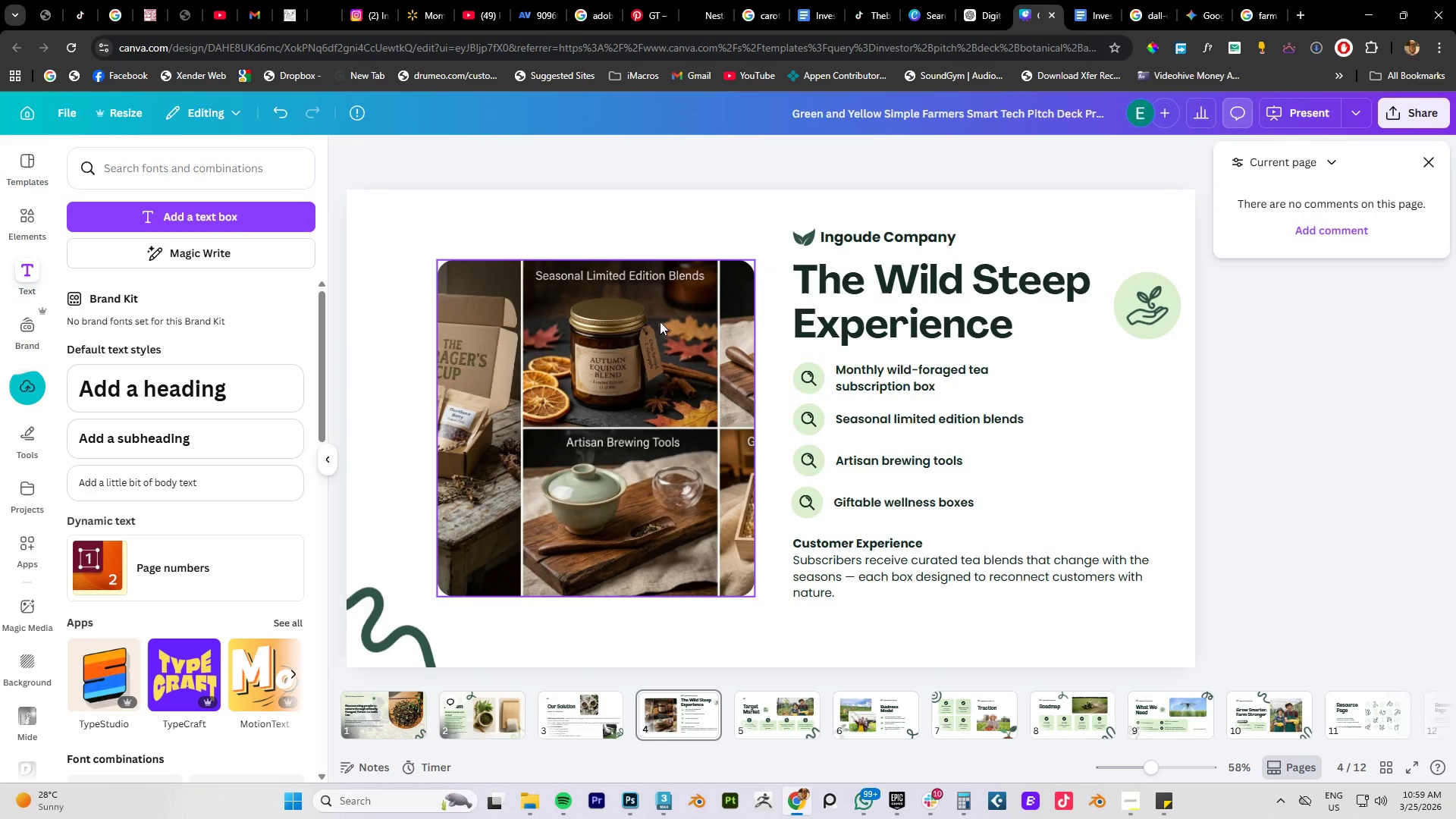 
double_click([695, 323])
 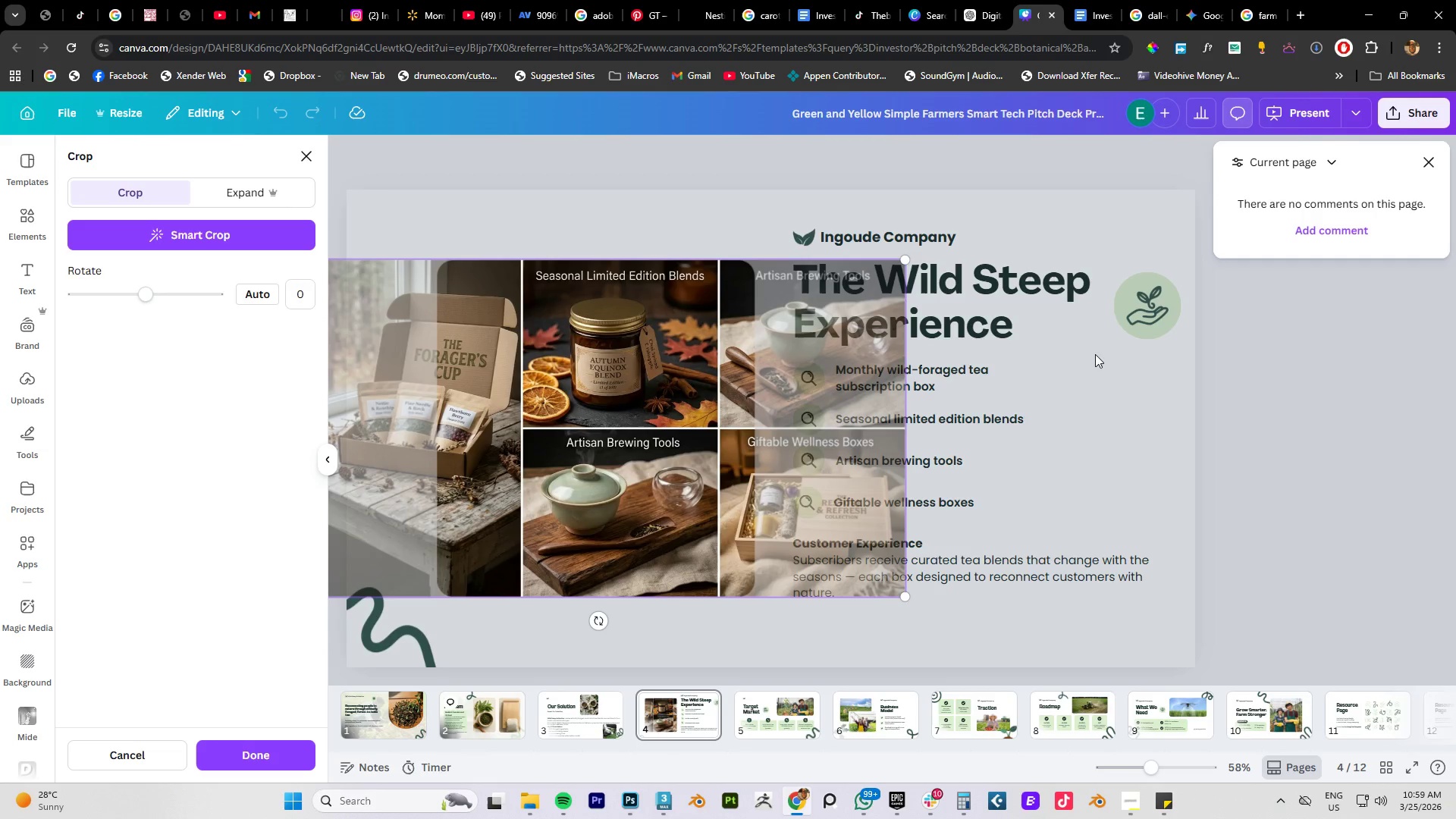 
wait(5.88)
 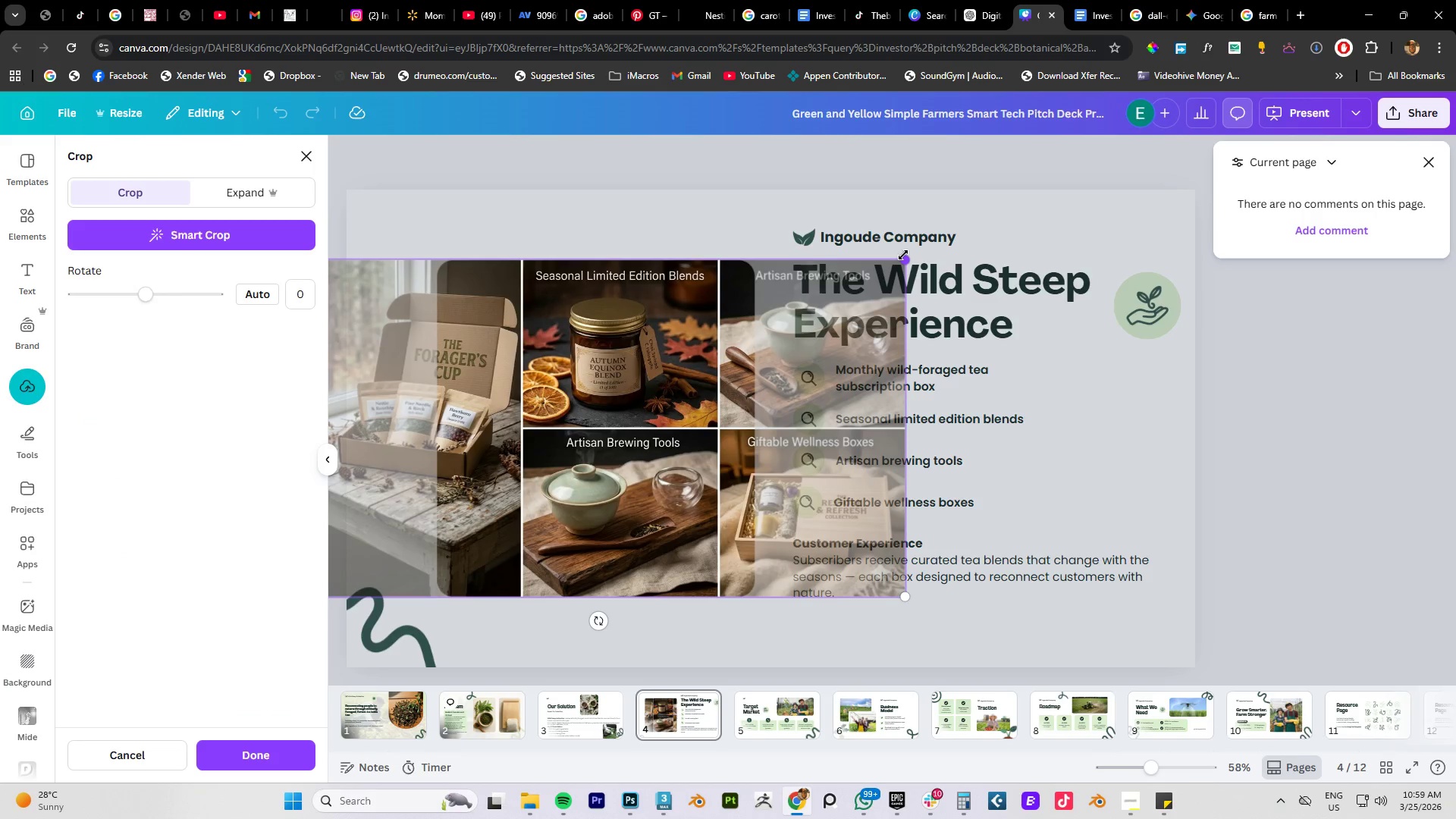 
left_click([1330, 353])
 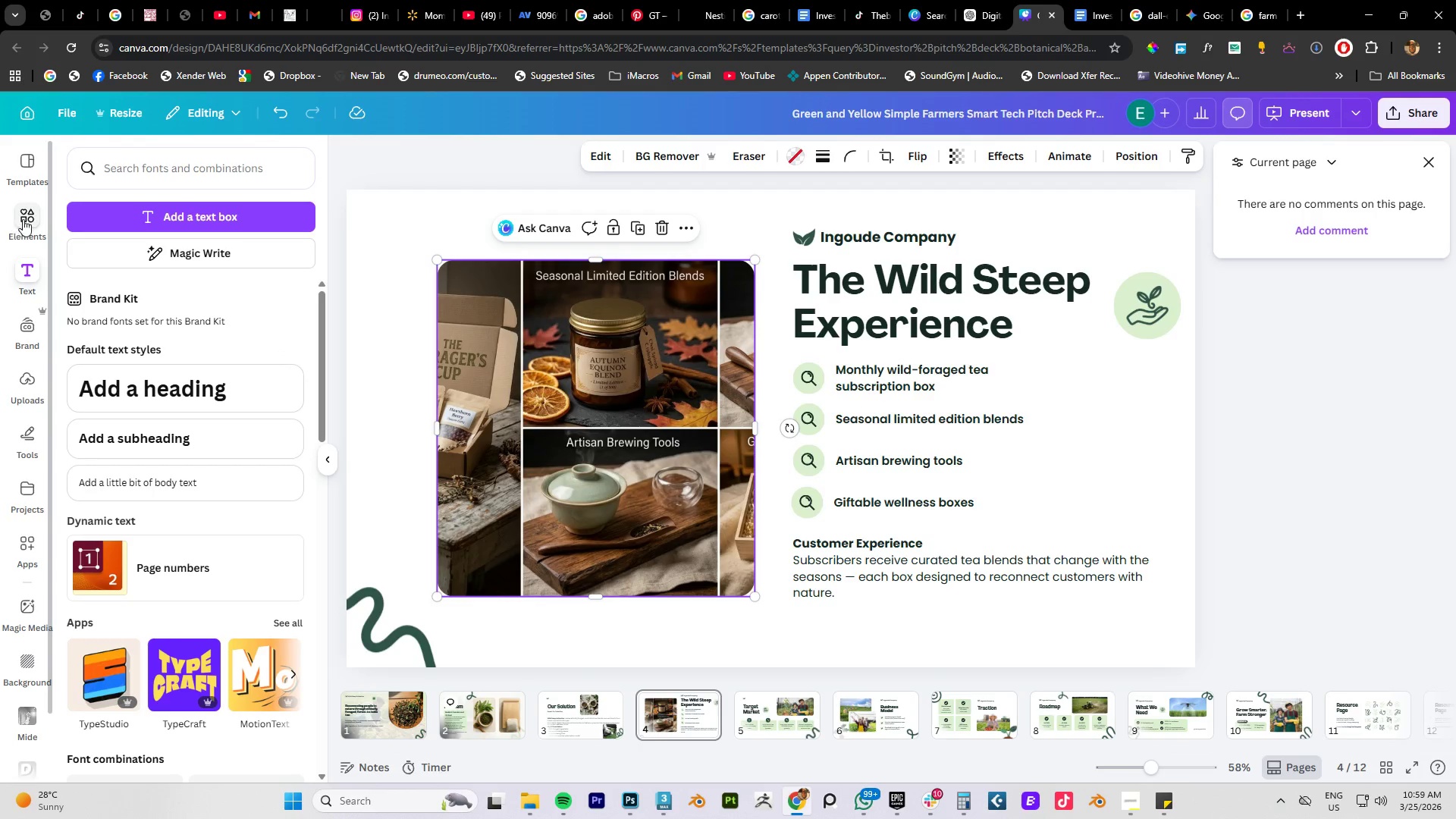 
left_click([24, 219])
 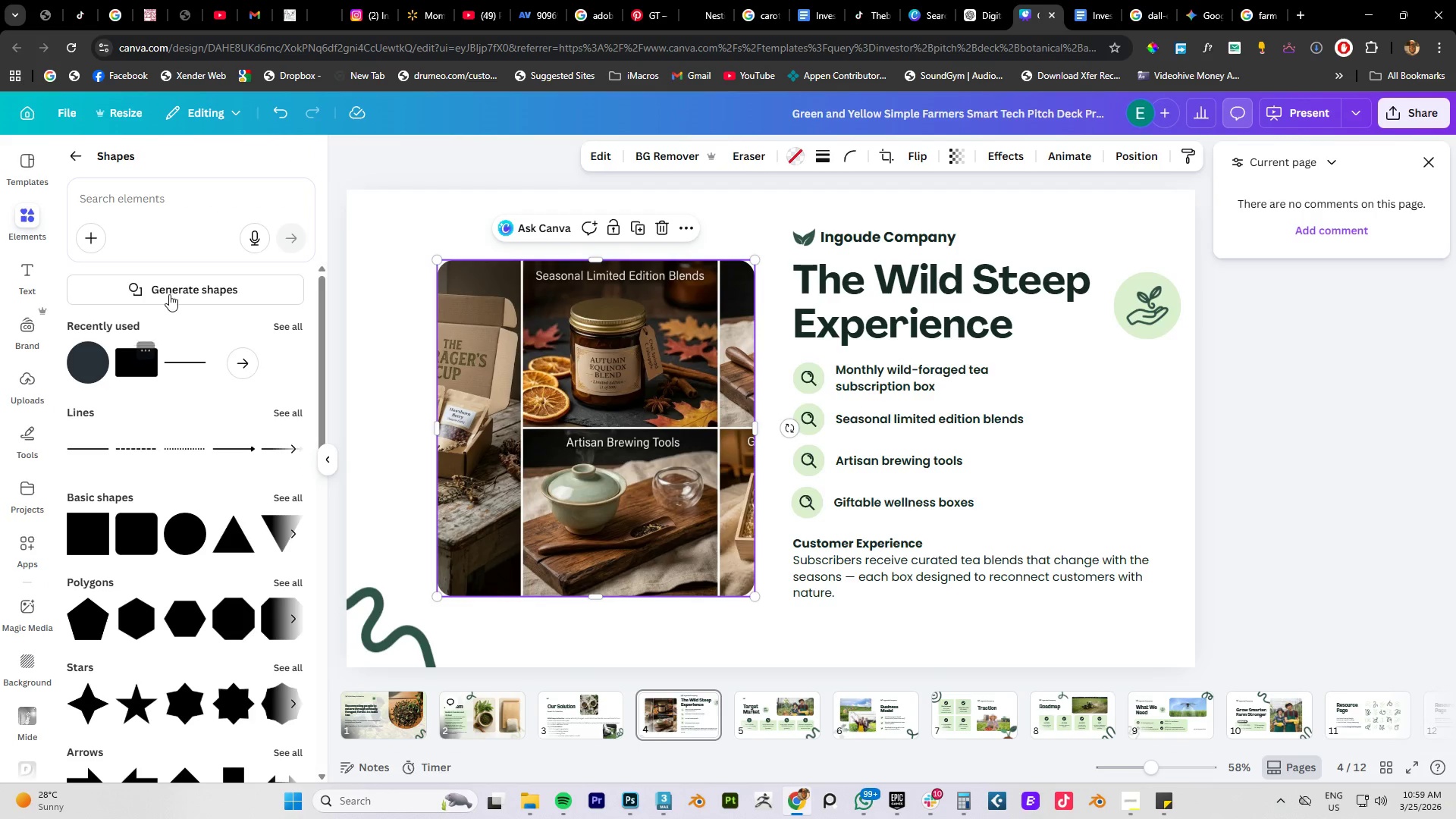 
scroll: coordinate [186, 500], scroll_direction: down, amount: 18.0
 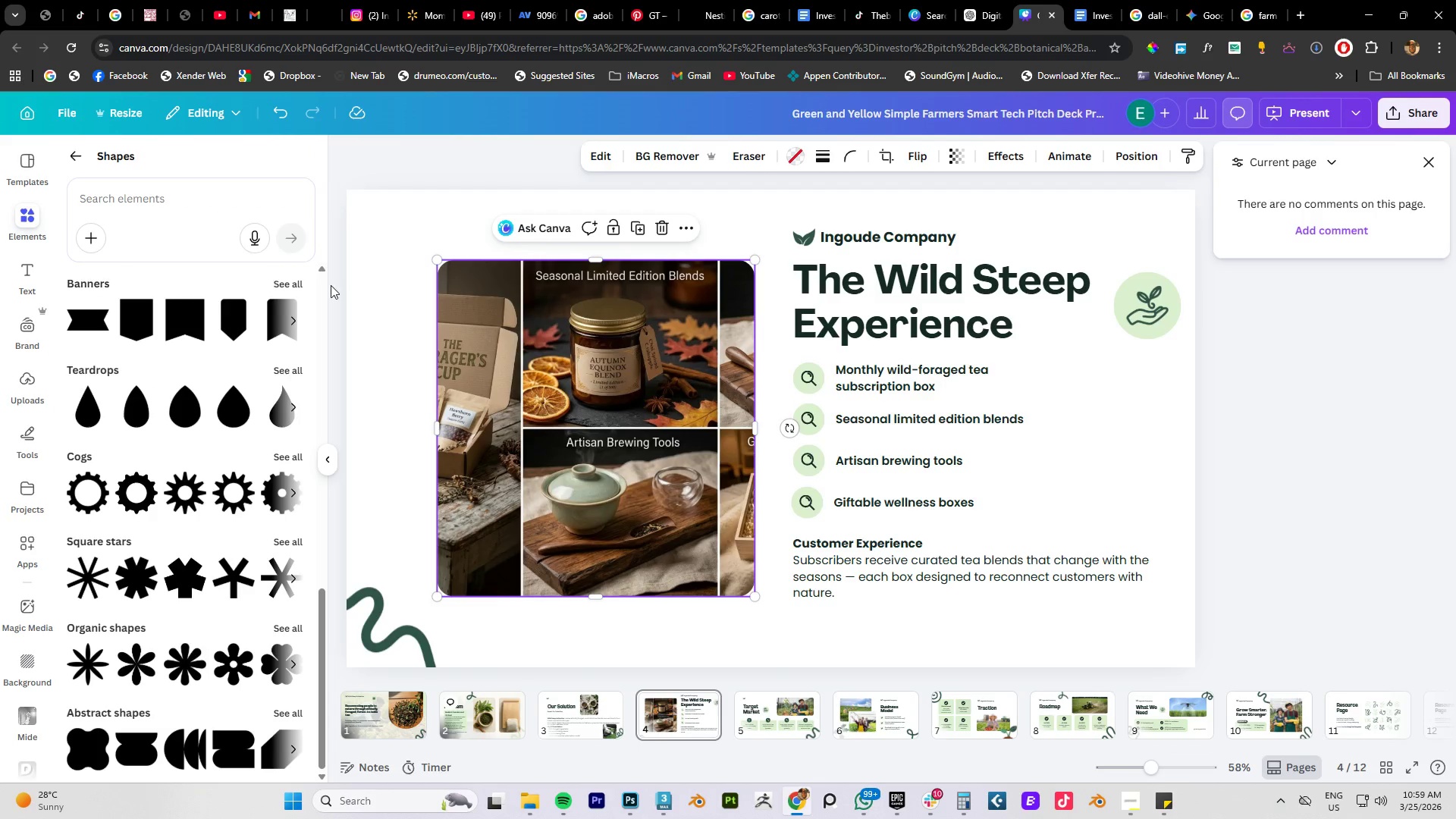 
scroll: coordinate [220, 308], scroll_direction: up, amount: 16.0
 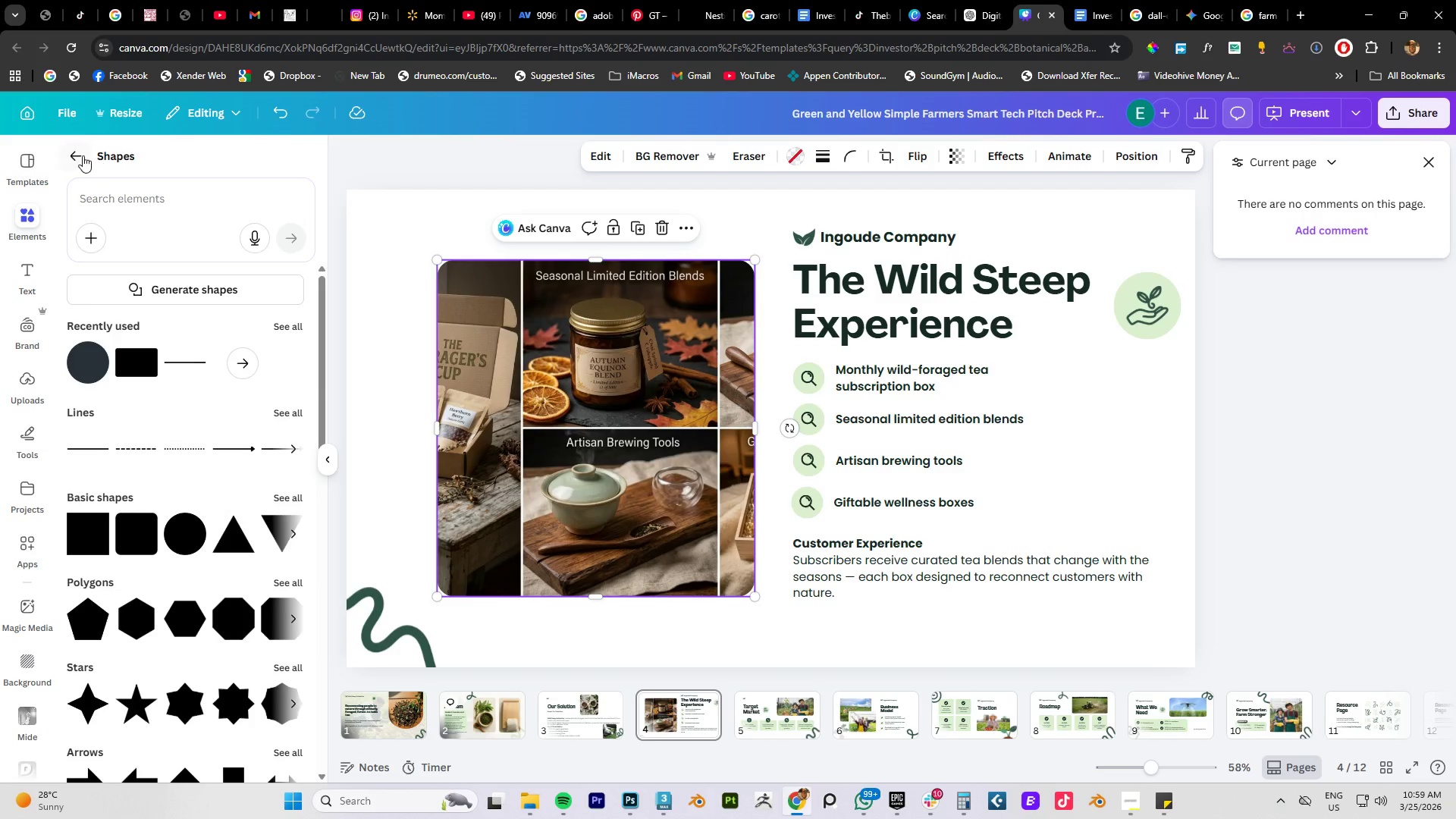 
left_click([83, 155])
 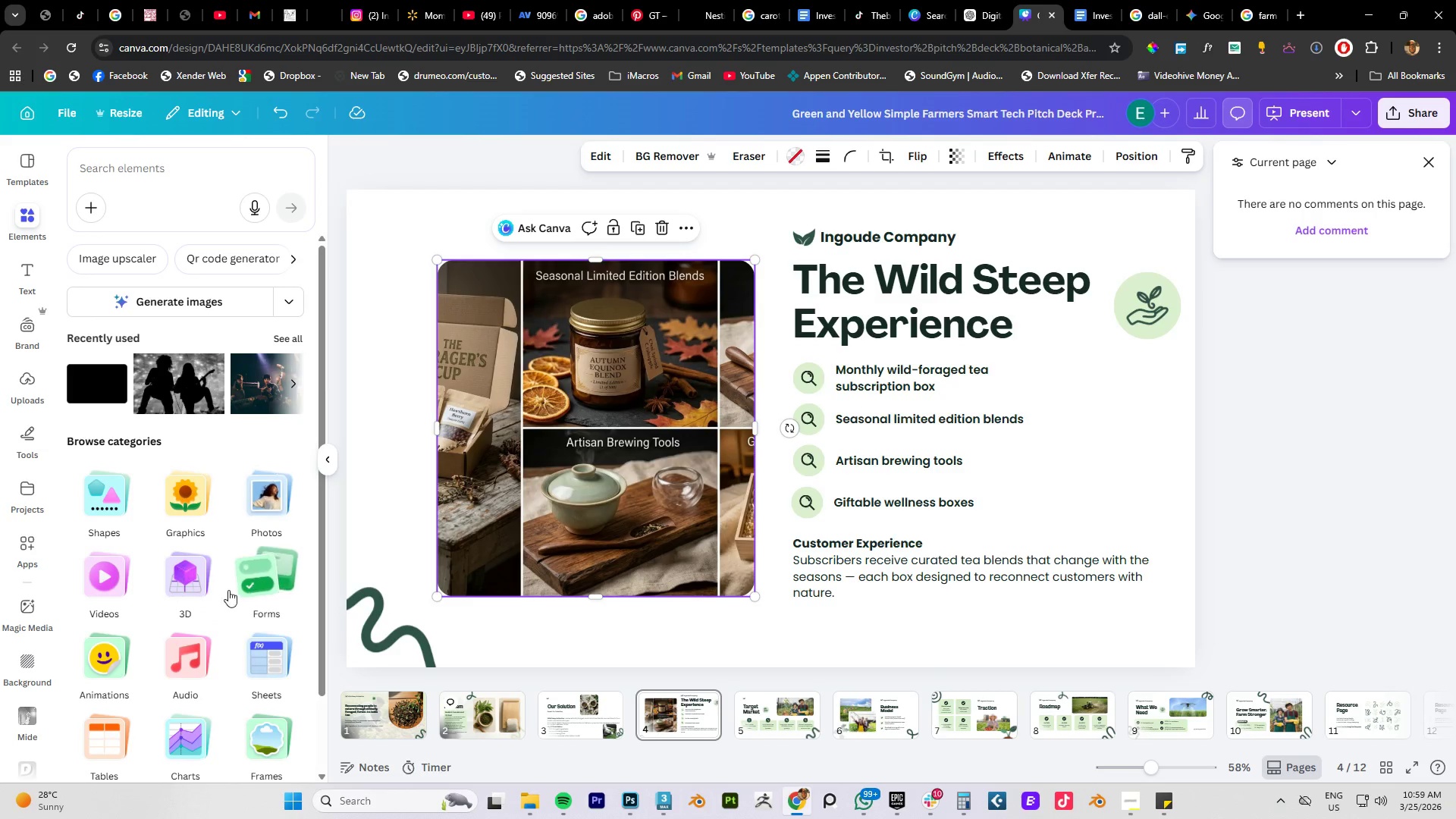 
scroll: coordinate [189, 594], scroll_direction: down, amount: 4.0
 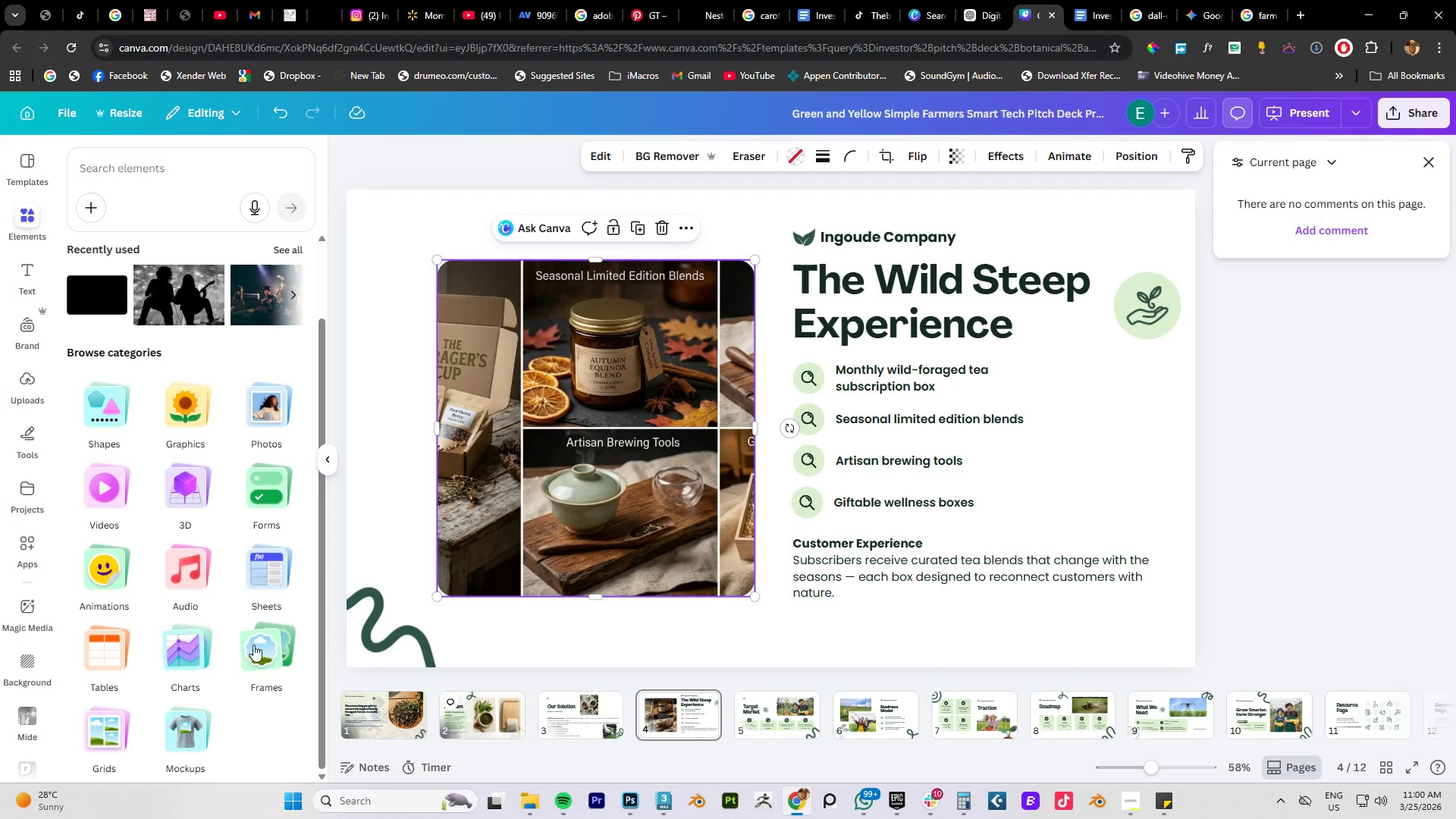 
left_click([254, 644])
 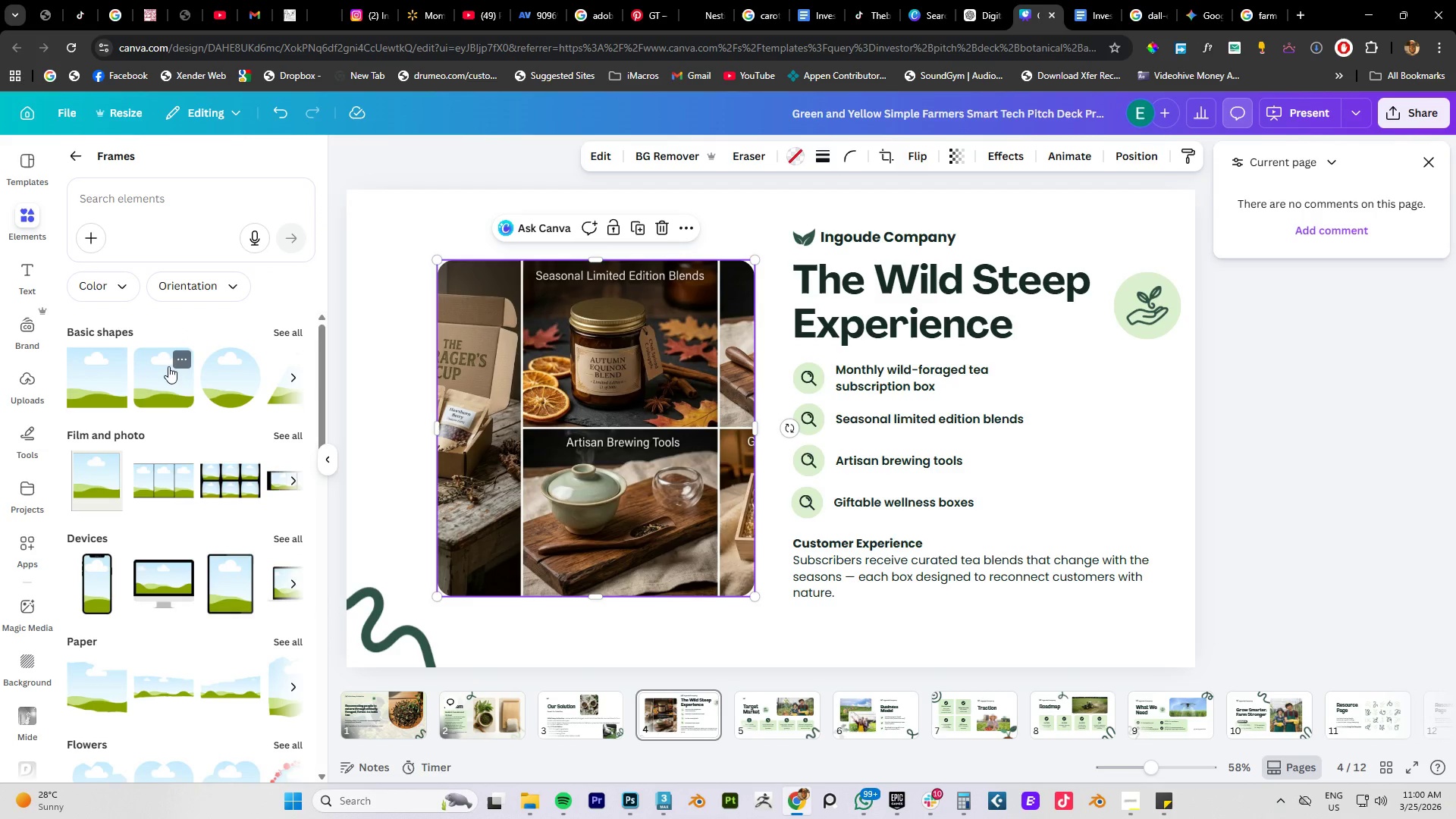 
left_click([157, 384])
 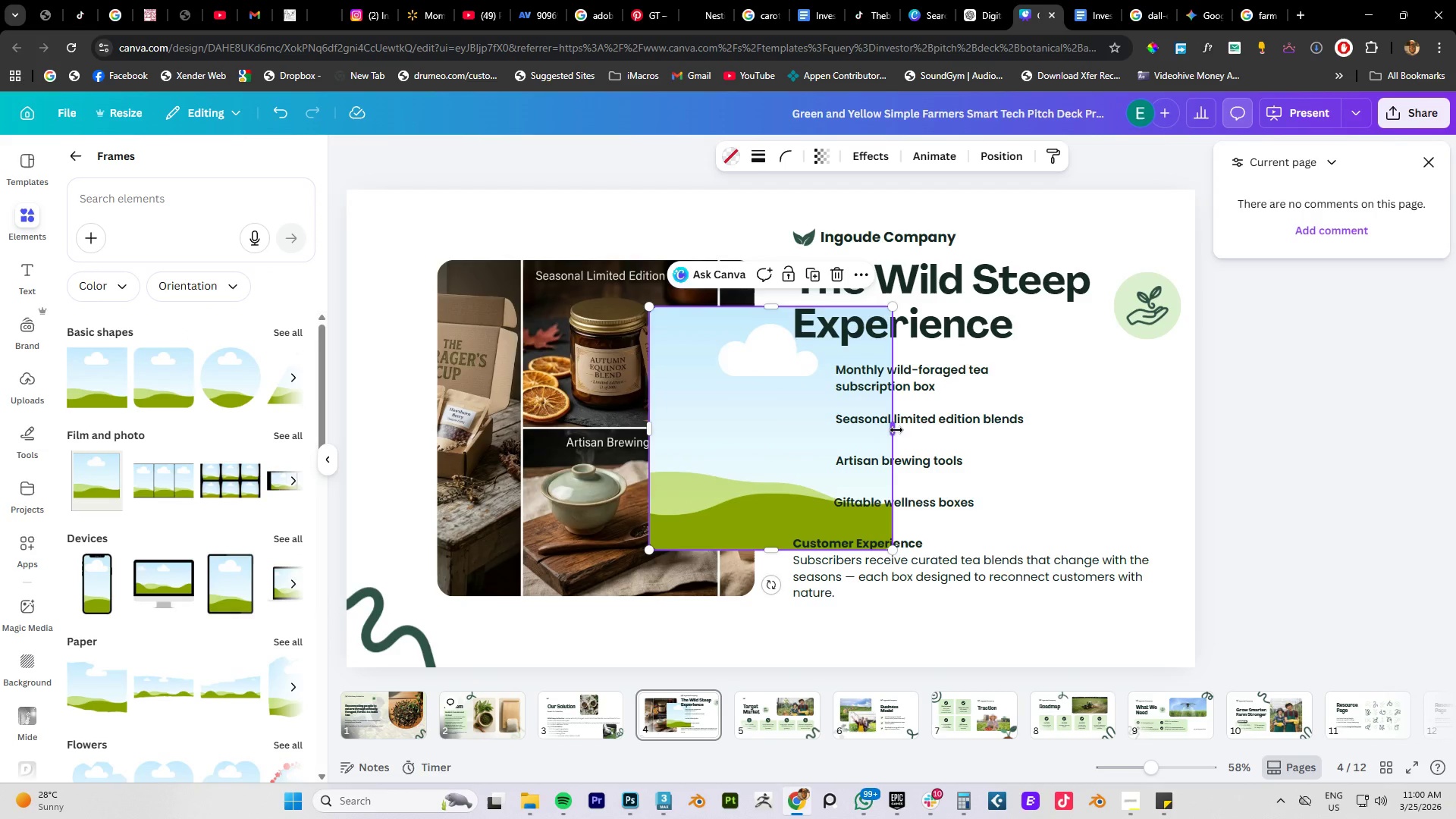 
left_click_drag(start_coordinate=[896, 429], to_coordinate=[1165, 419])
 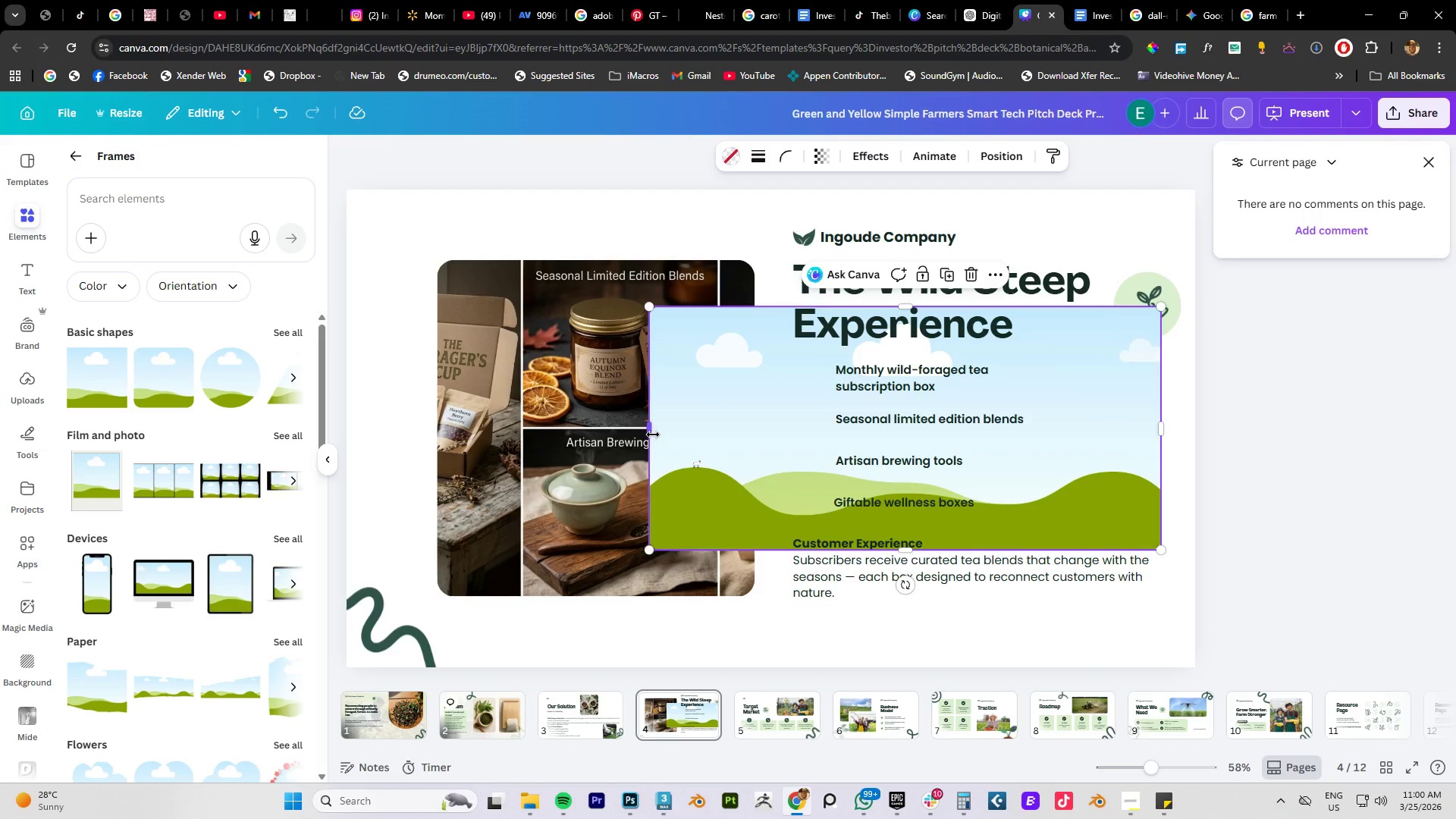 
left_click_drag(start_coordinate=[652, 435], to_coordinate=[577, 435])
 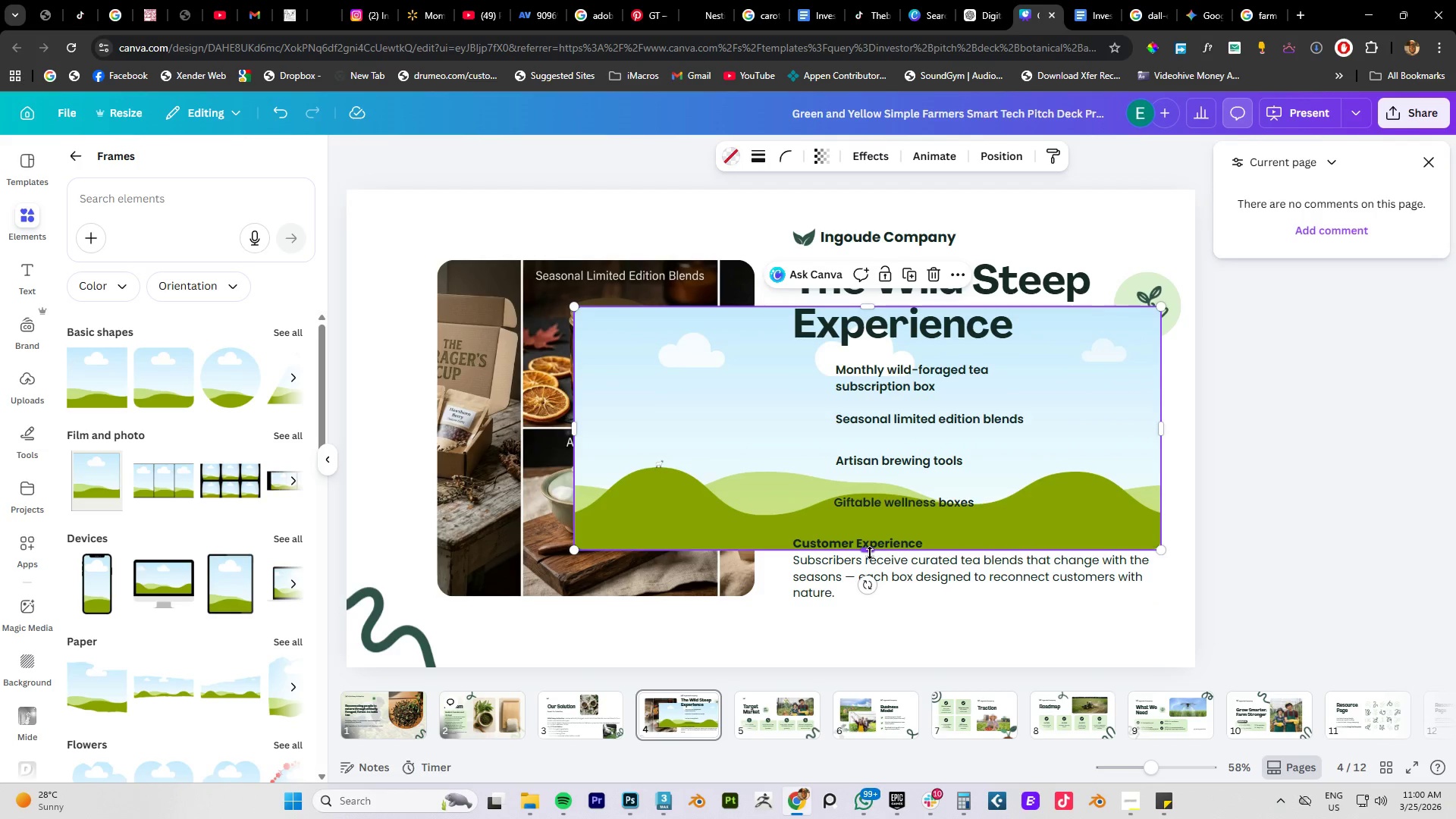 
left_click_drag(start_coordinate=[869, 553], to_coordinate=[871, 594])
 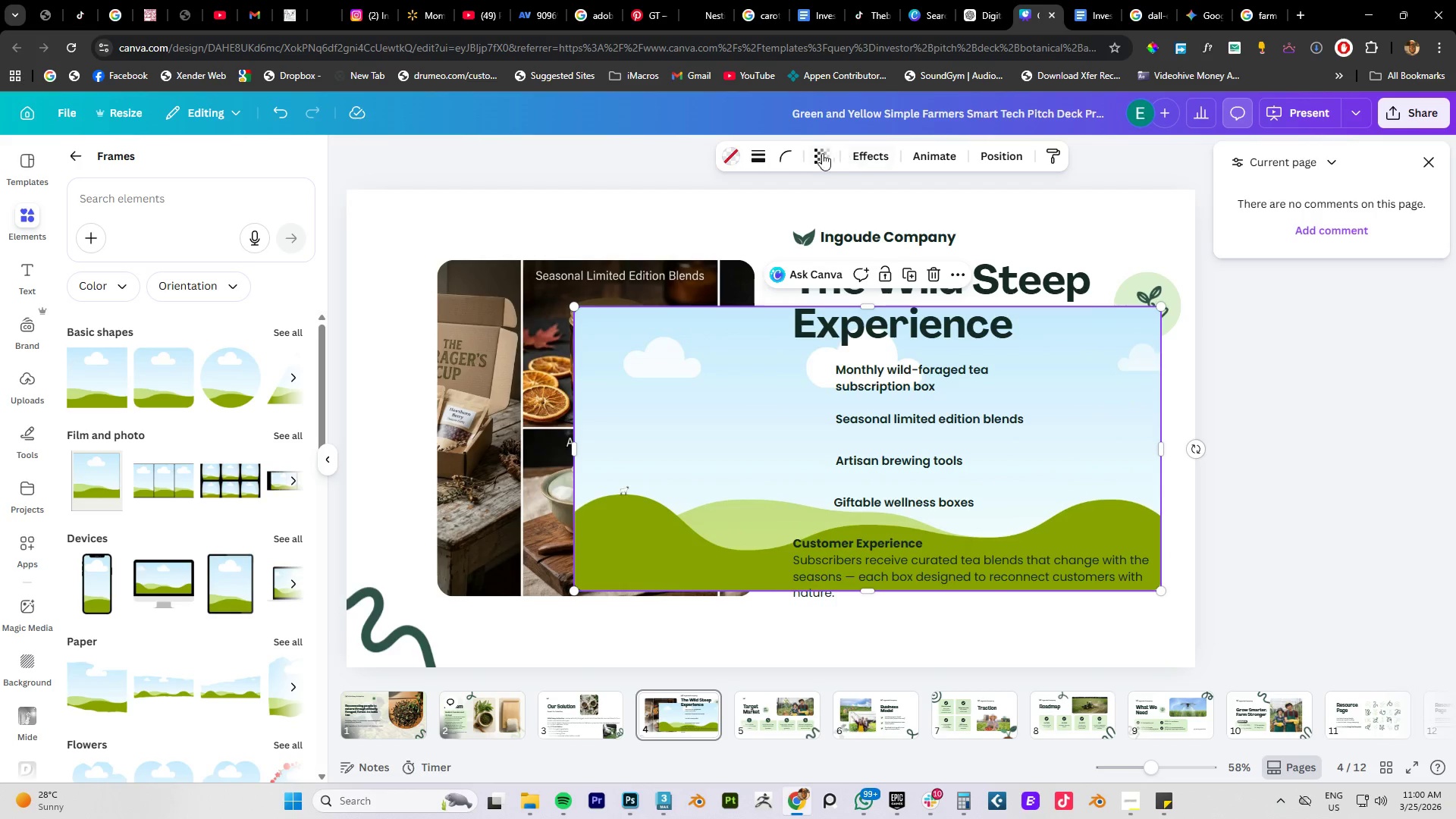 
left_click([785, 155])
 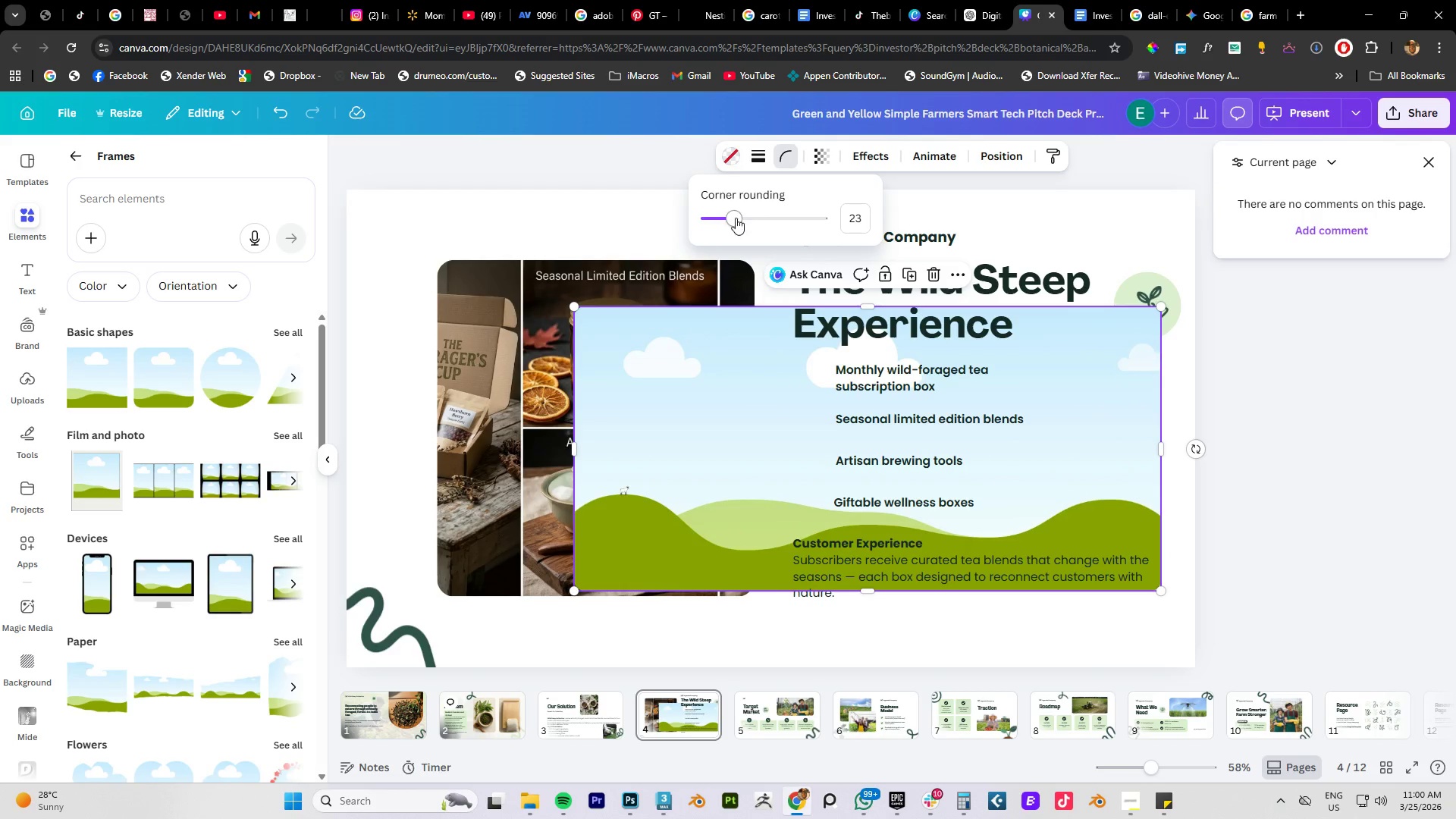 
left_click_drag(start_coordinate=[736, 218], to_coordinate=[799, 219])
 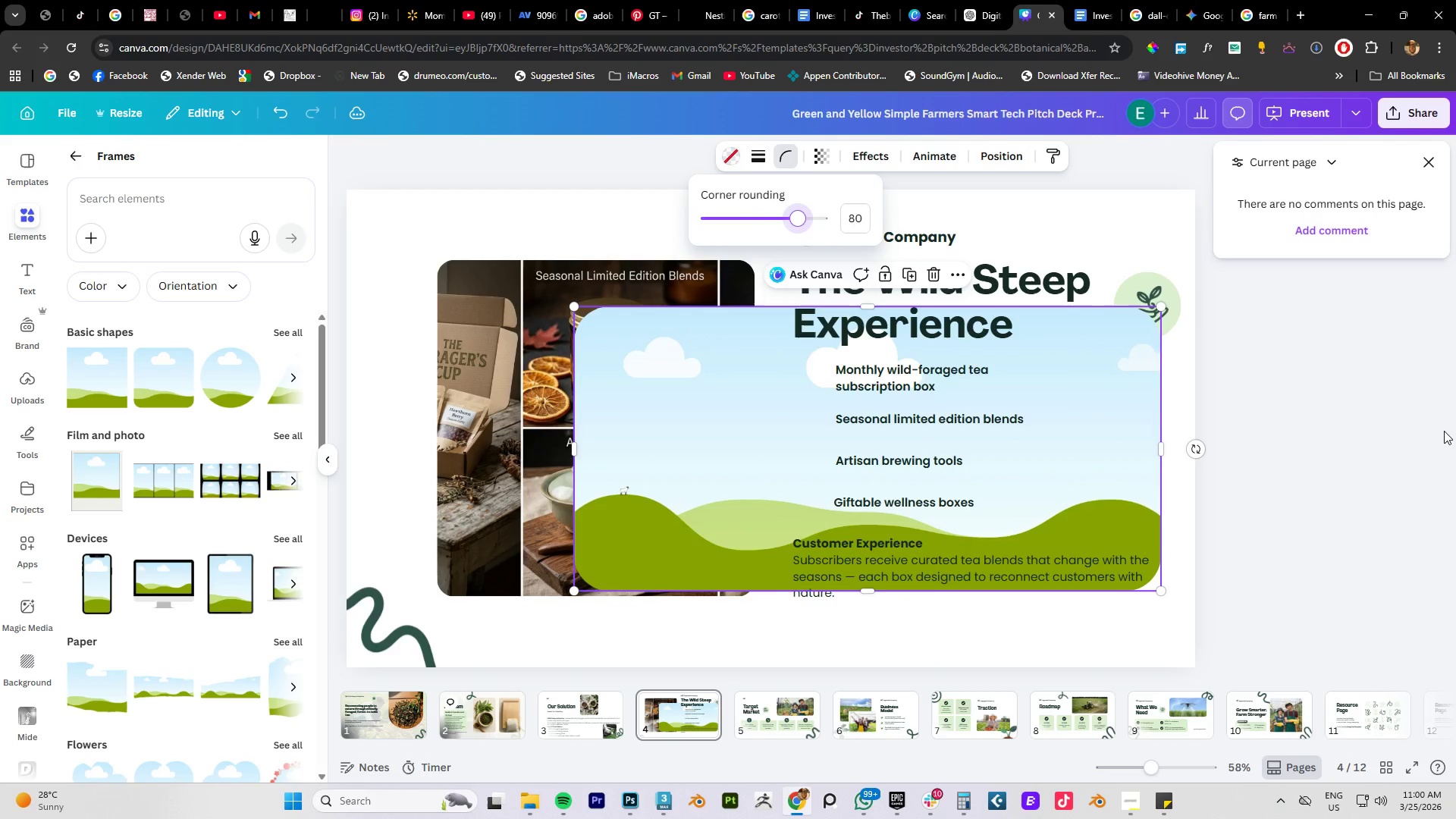 
left_click([1444, 431])
 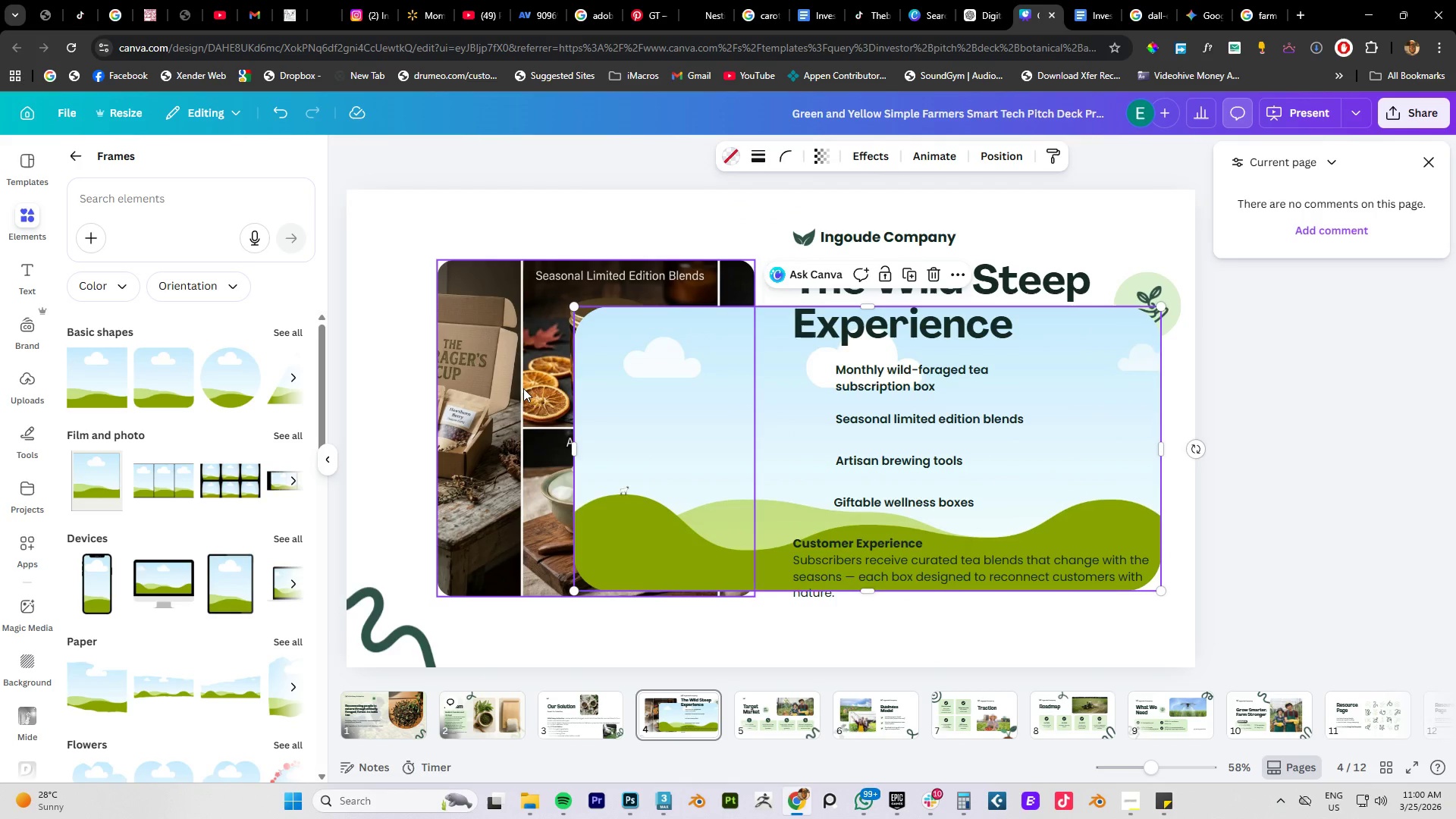 
double_click([523, 388])
 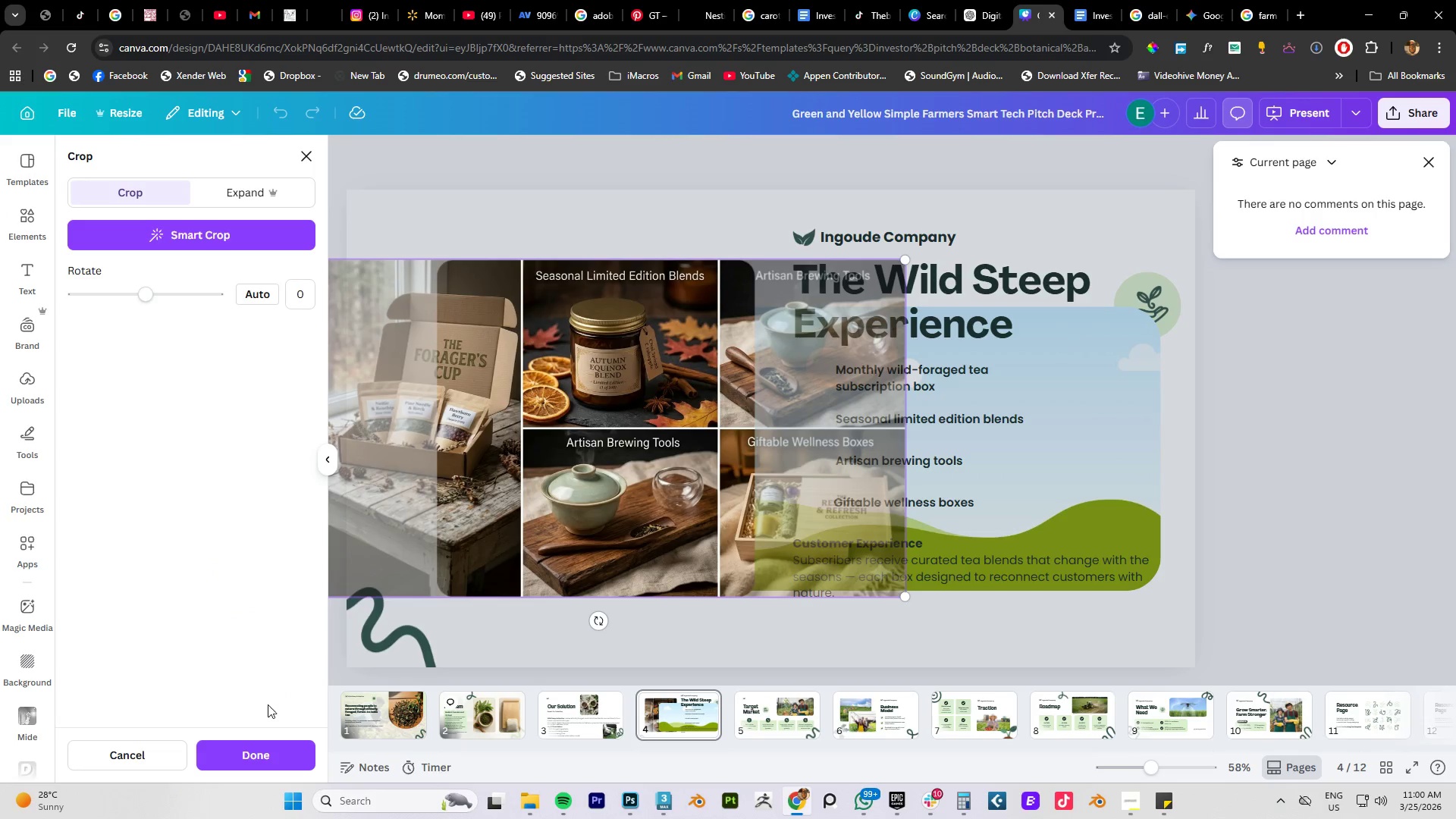 
left_click([144, 755])
 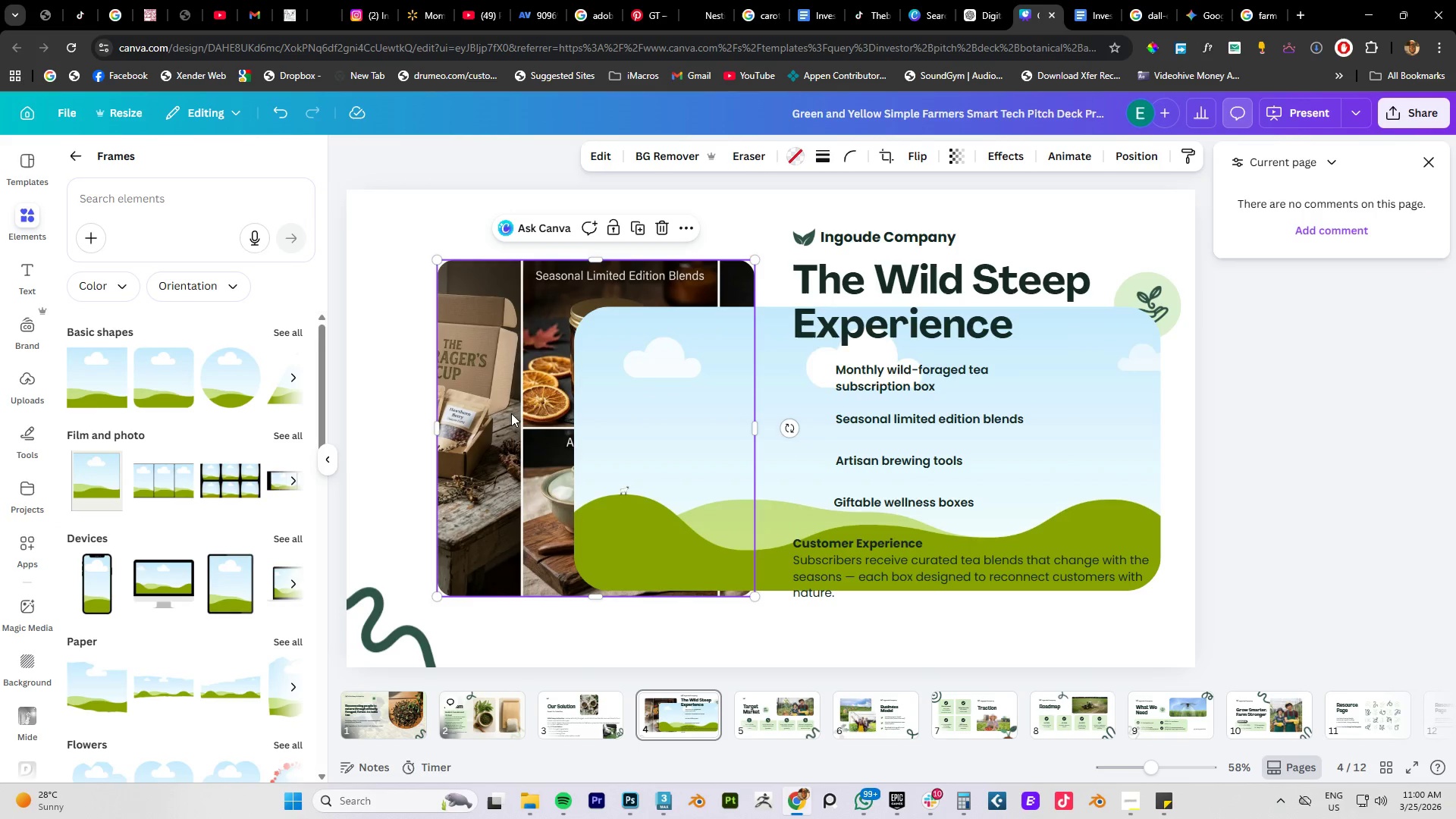 
left_click_drag(start_coordinate=[522, 334], to_coordinate=[483, 312])
 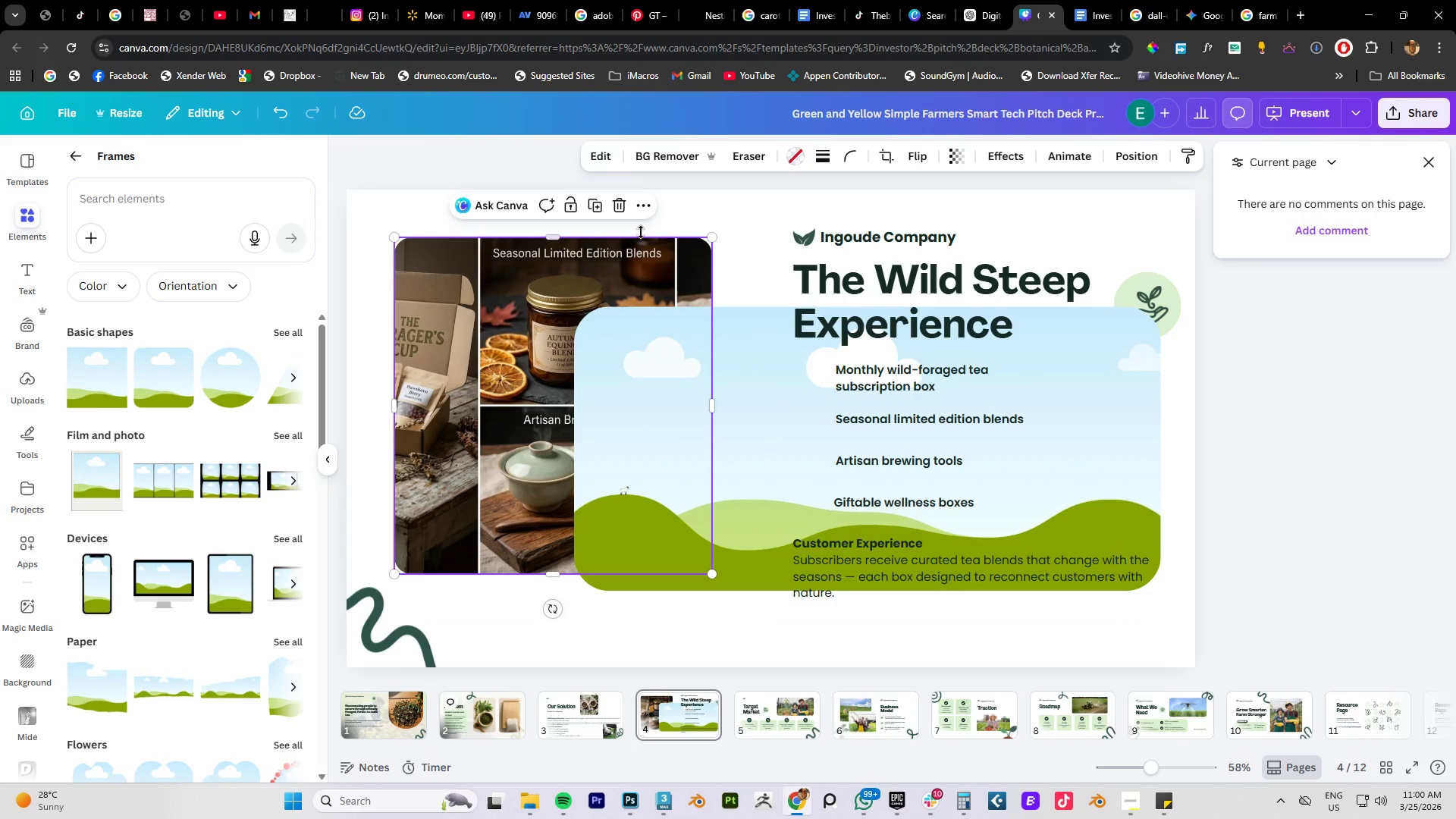 
left_click([643, 205])
 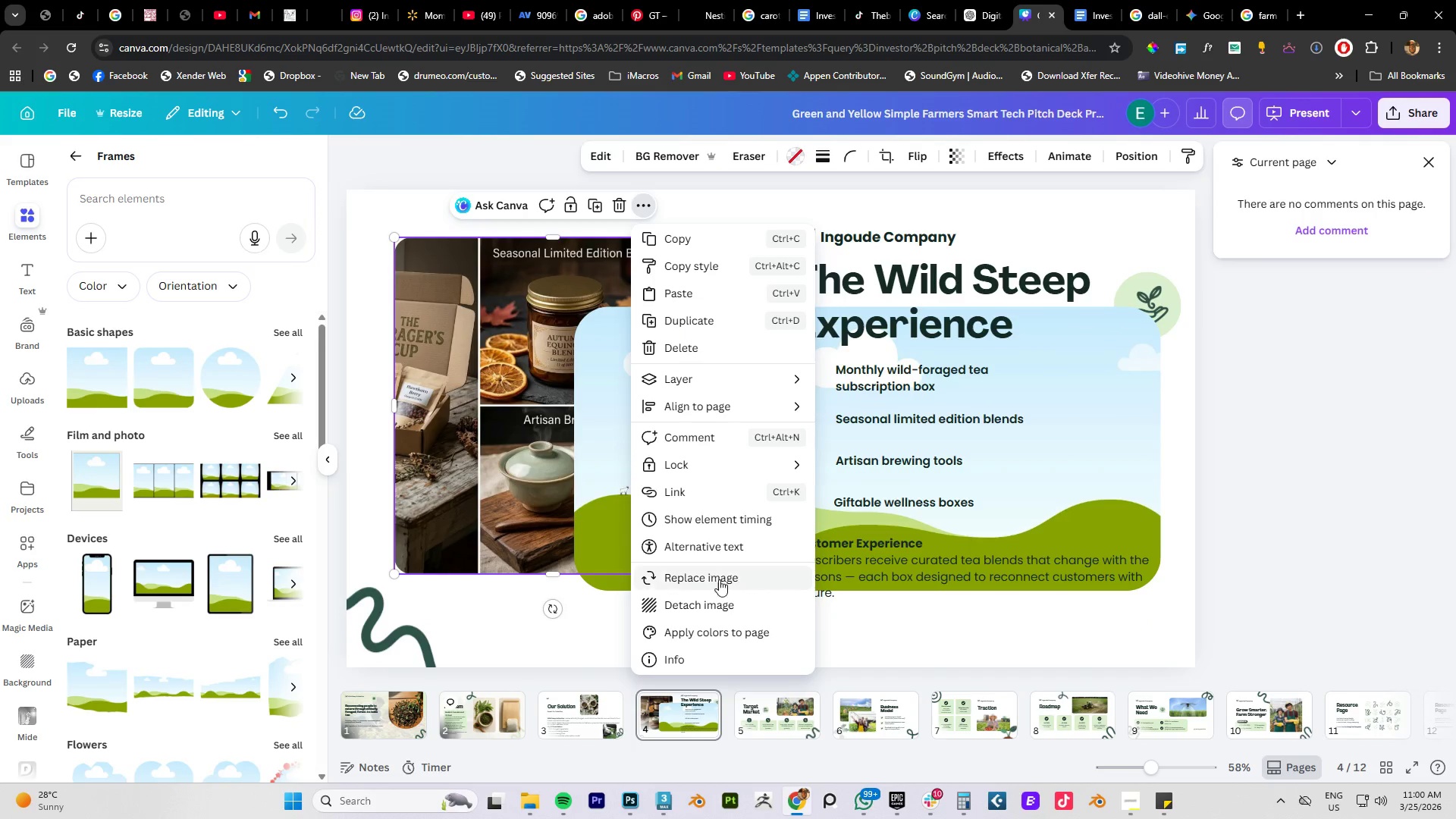 
left_click([693, 604])
 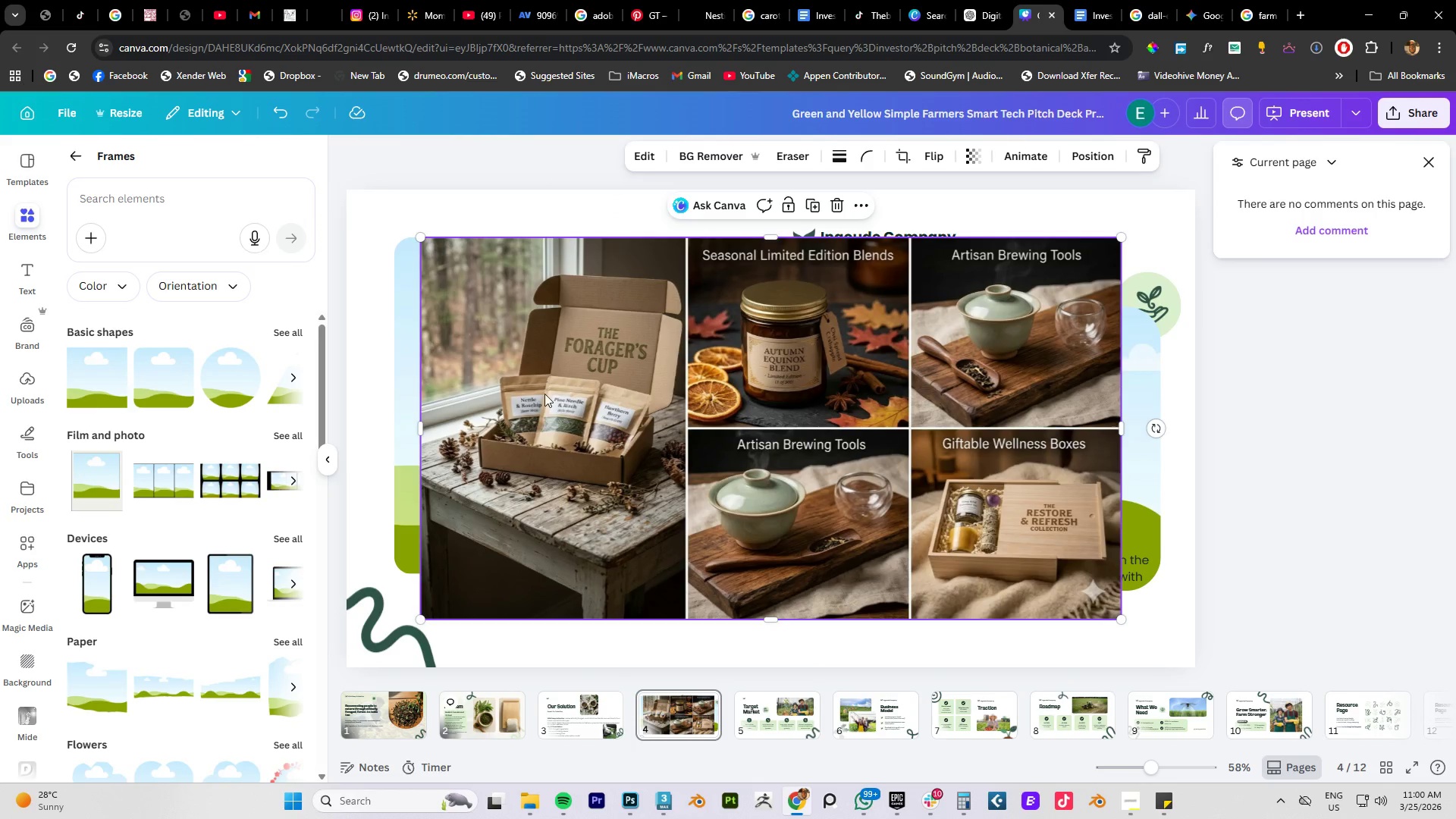 
left_click_drag(start_coordinate=[530, 384], to_coordinate=[768, 436])
 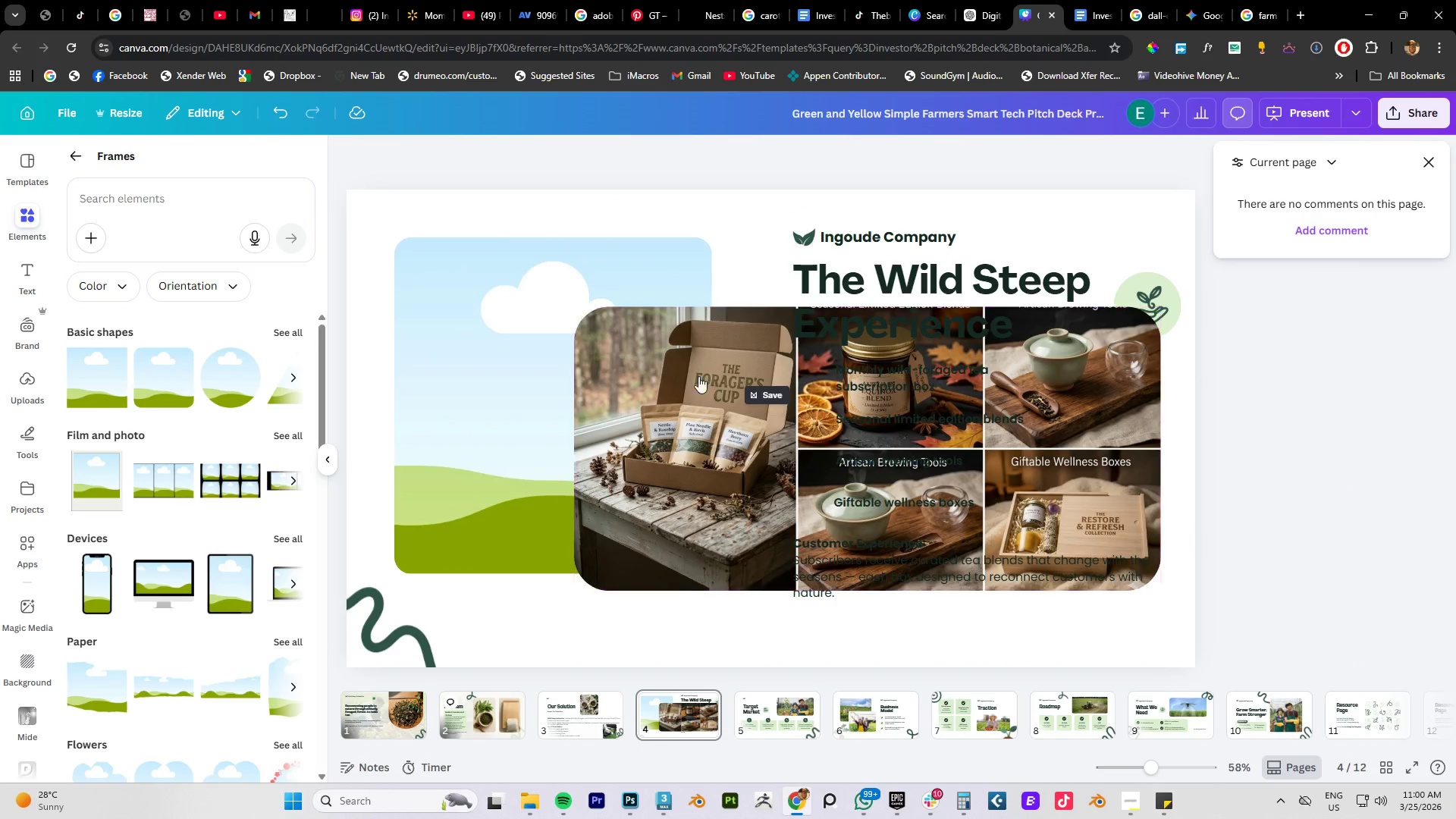 
left_click([472, 362])
 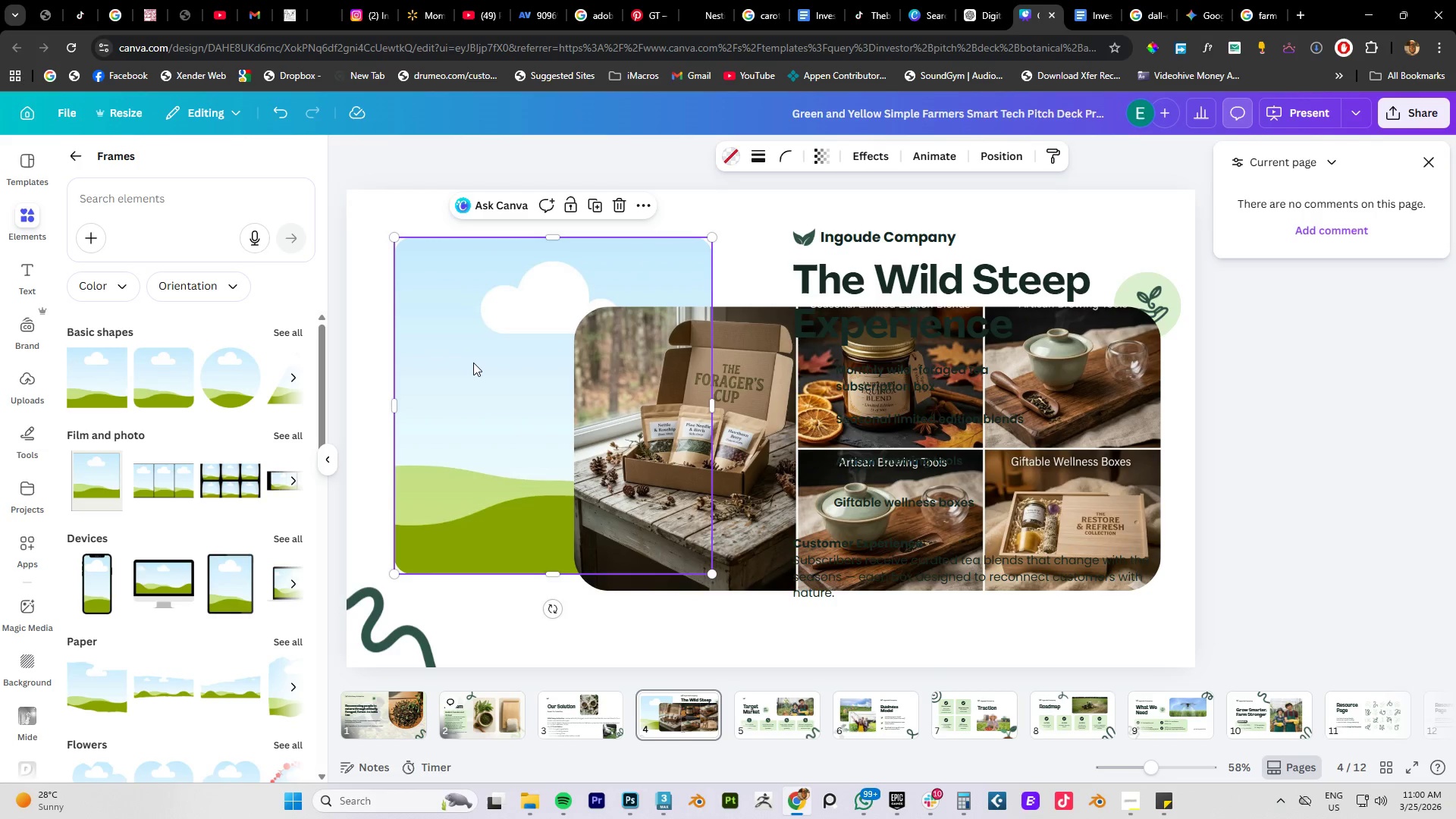 
key(Delete)
 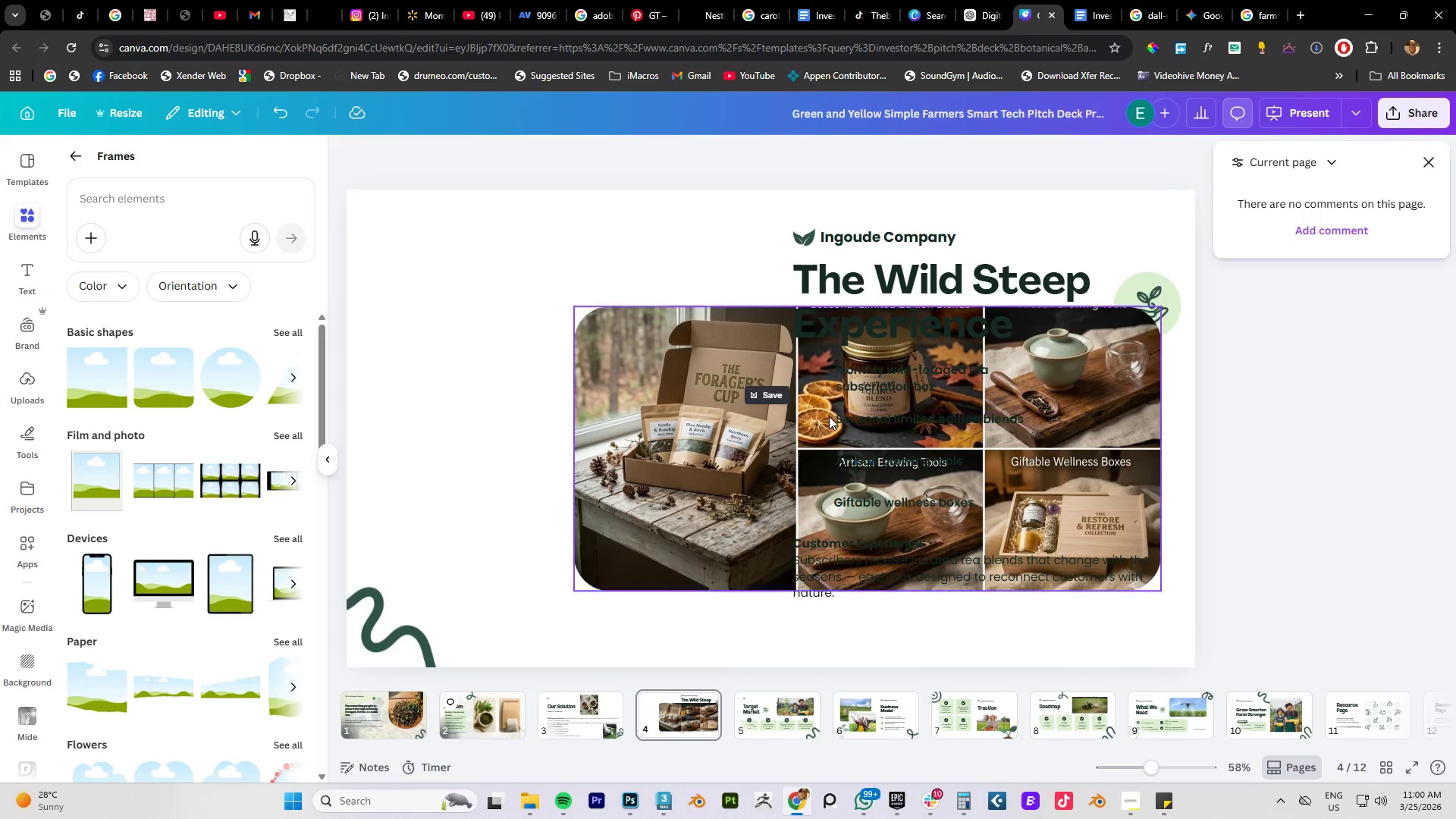 
left_click_drag(start_coordinate=[710, 441], to_coordinate=[612, 489])
 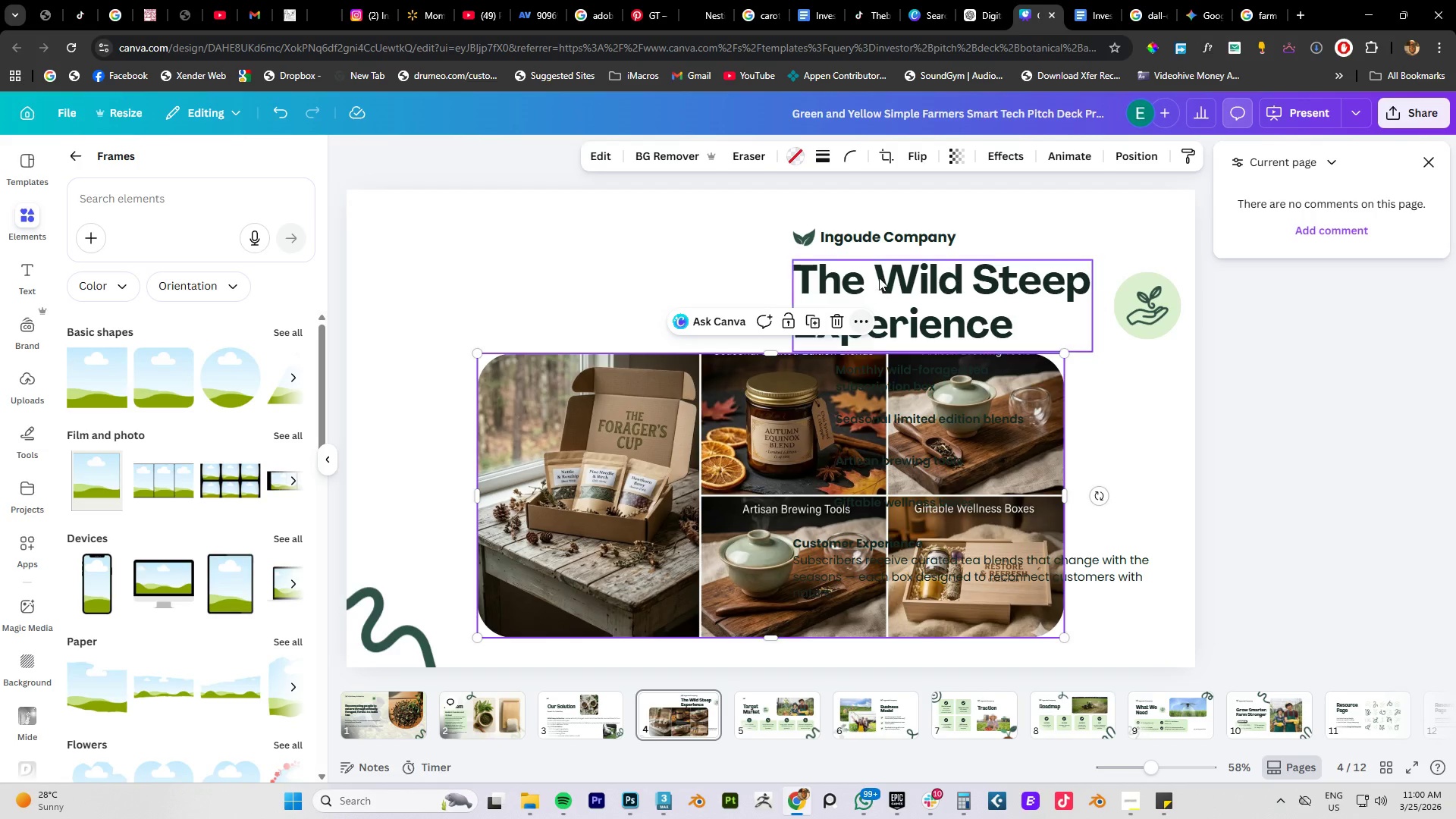 
double_click([879, 278])
 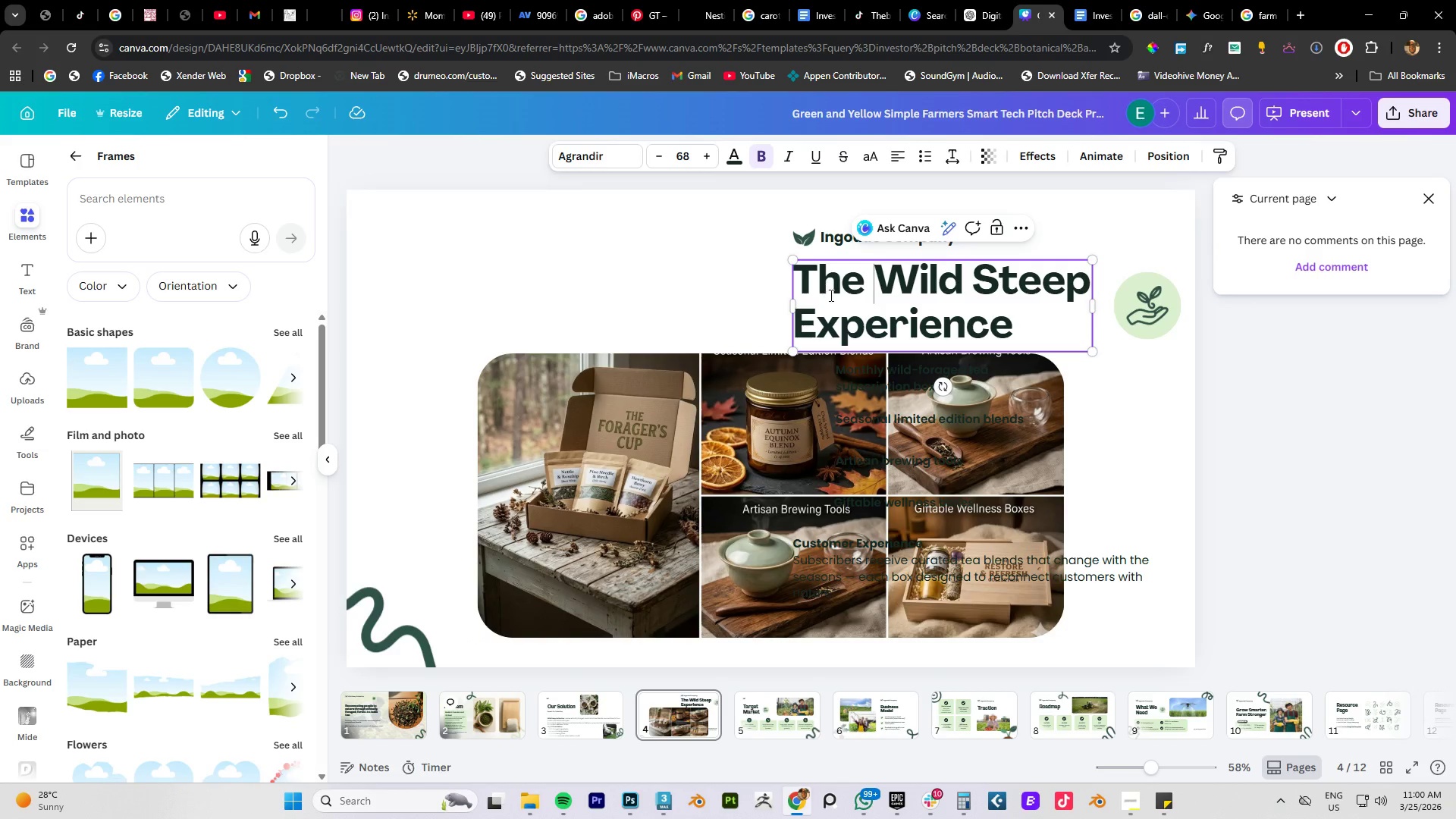 
left_click([712, 302])
 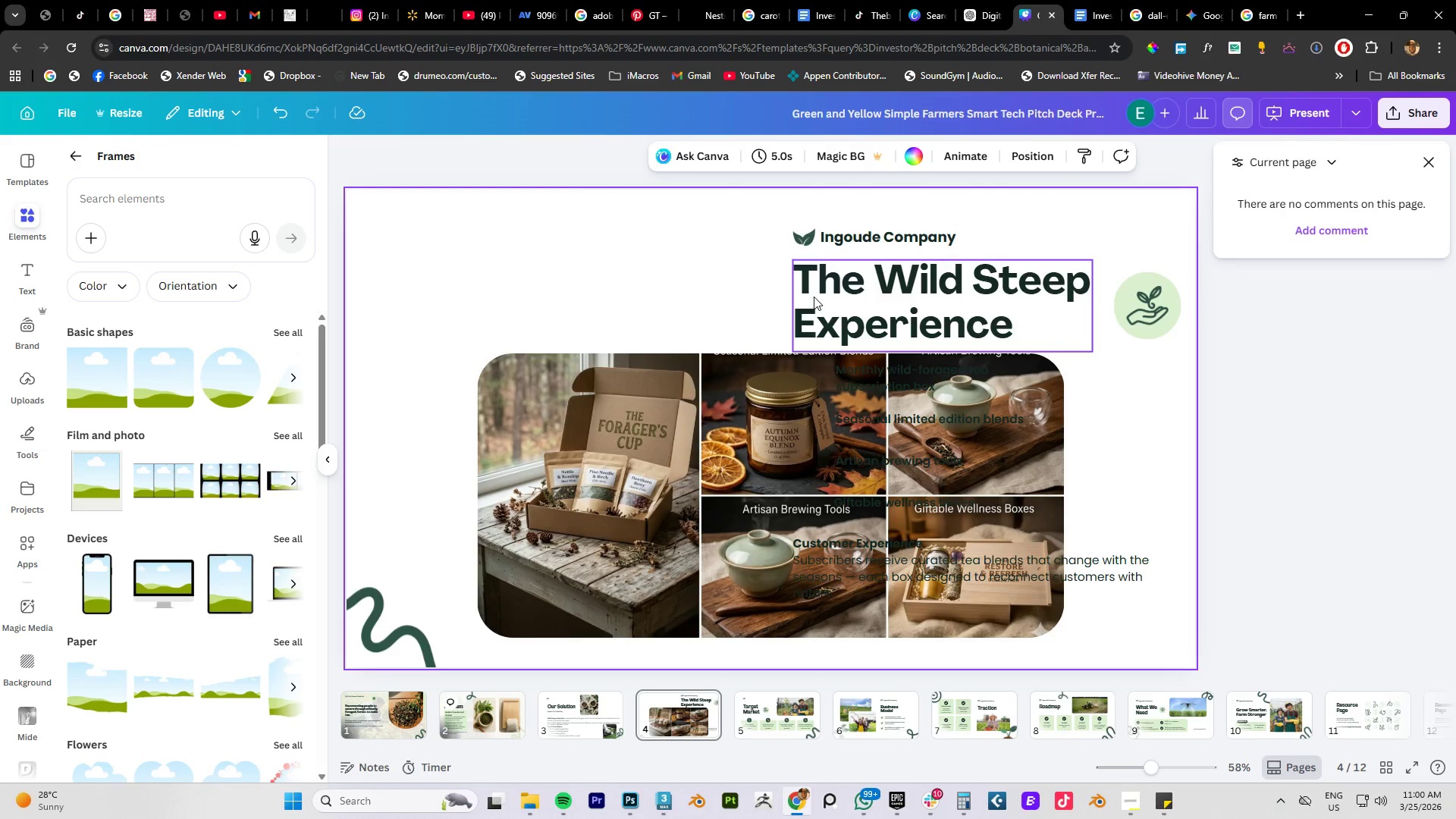 
left_click([815, 292])
 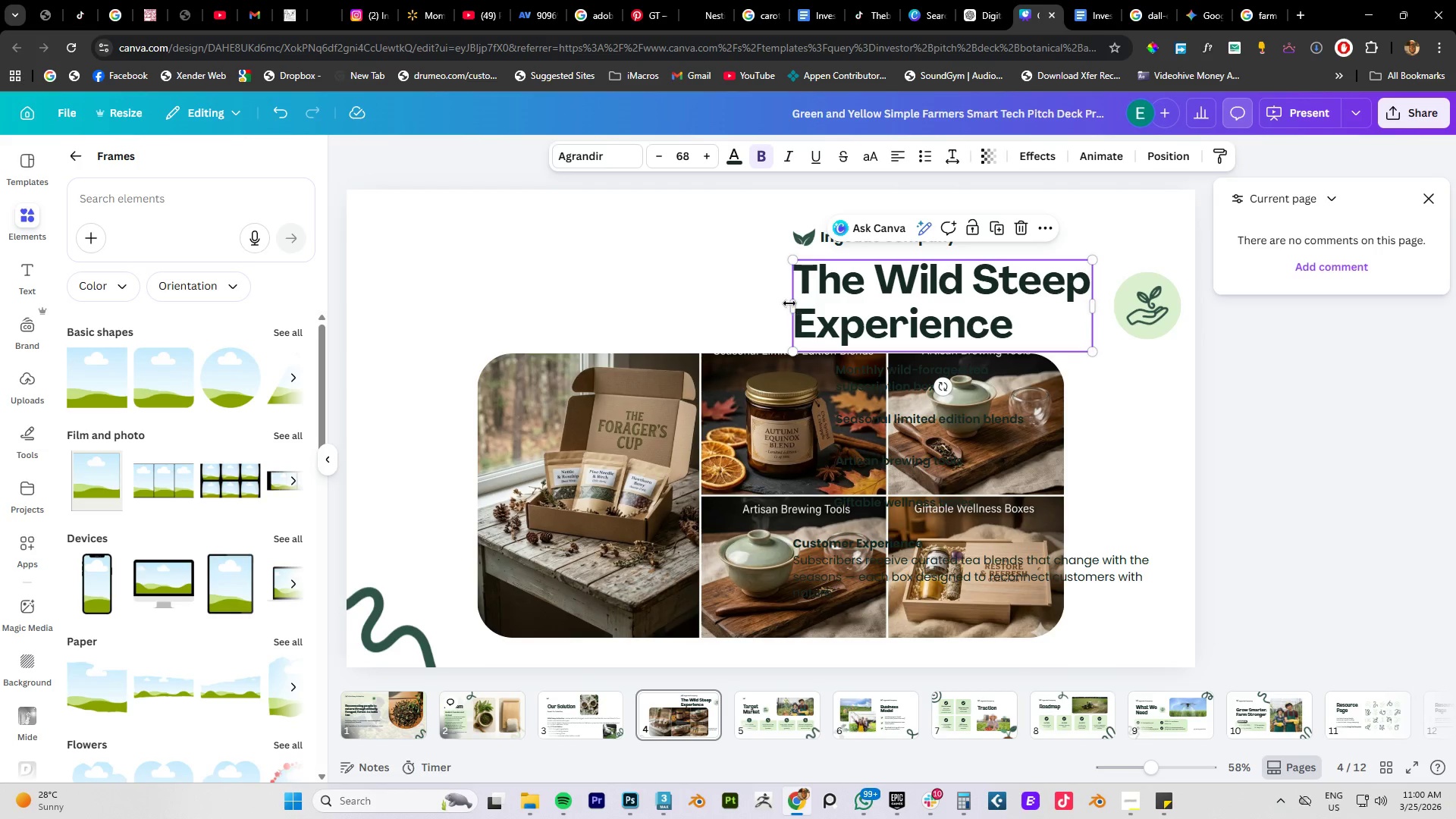 
left_click_drag(start_coordinate=[786, 303], to_coordinate=[543, 305])
 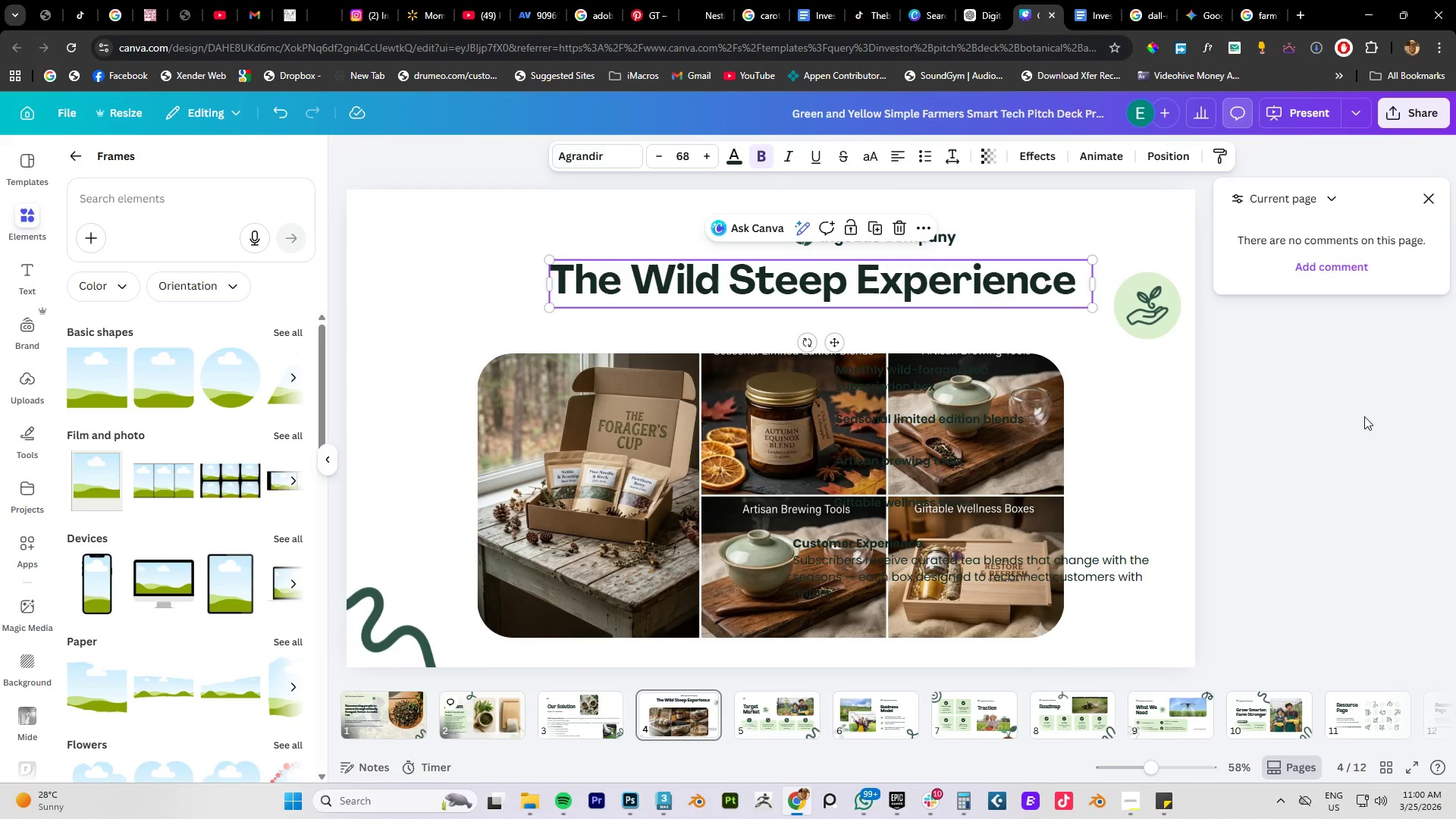 
left_click([1307, 413])
 